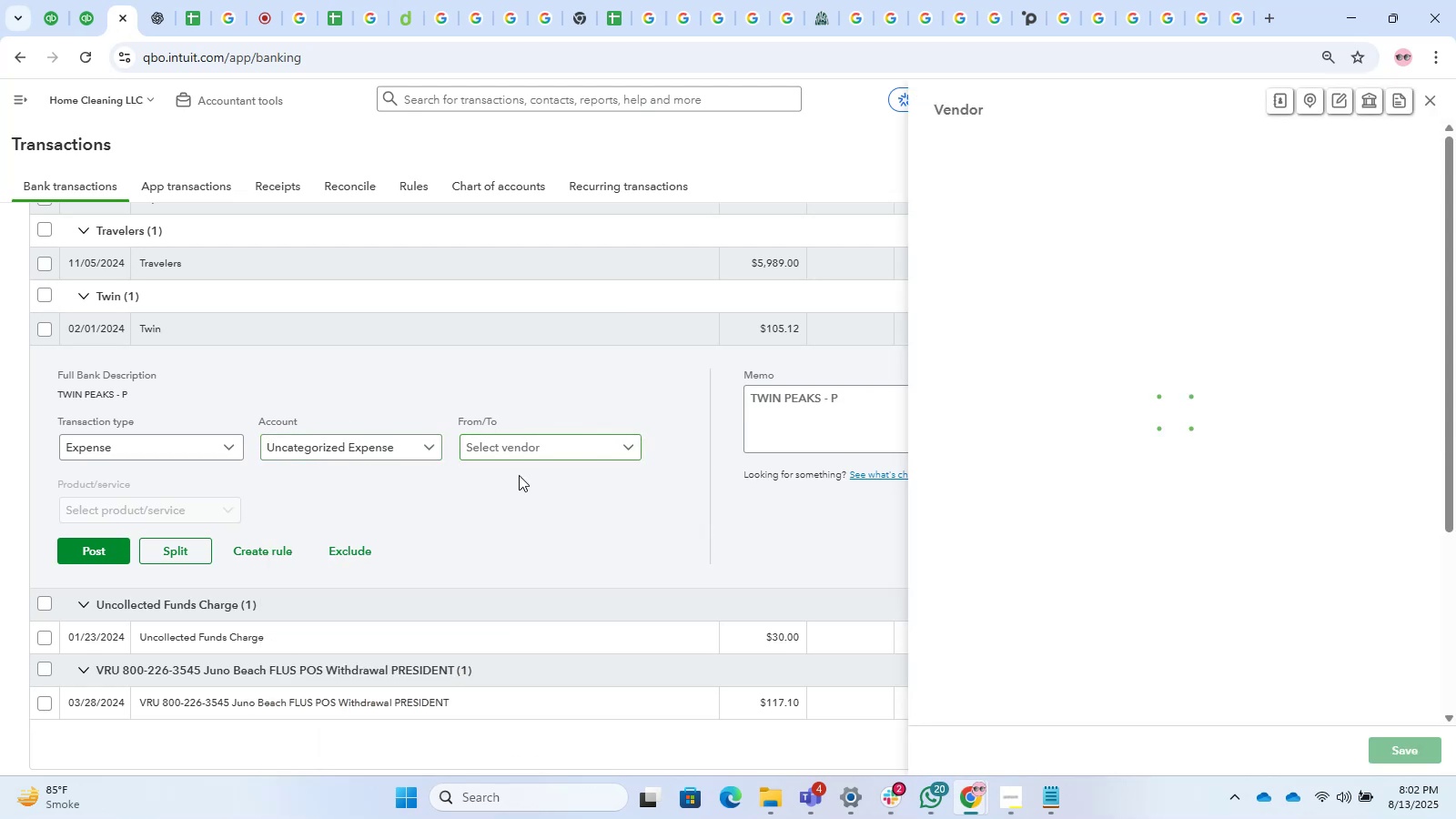 
key(Control+V)
 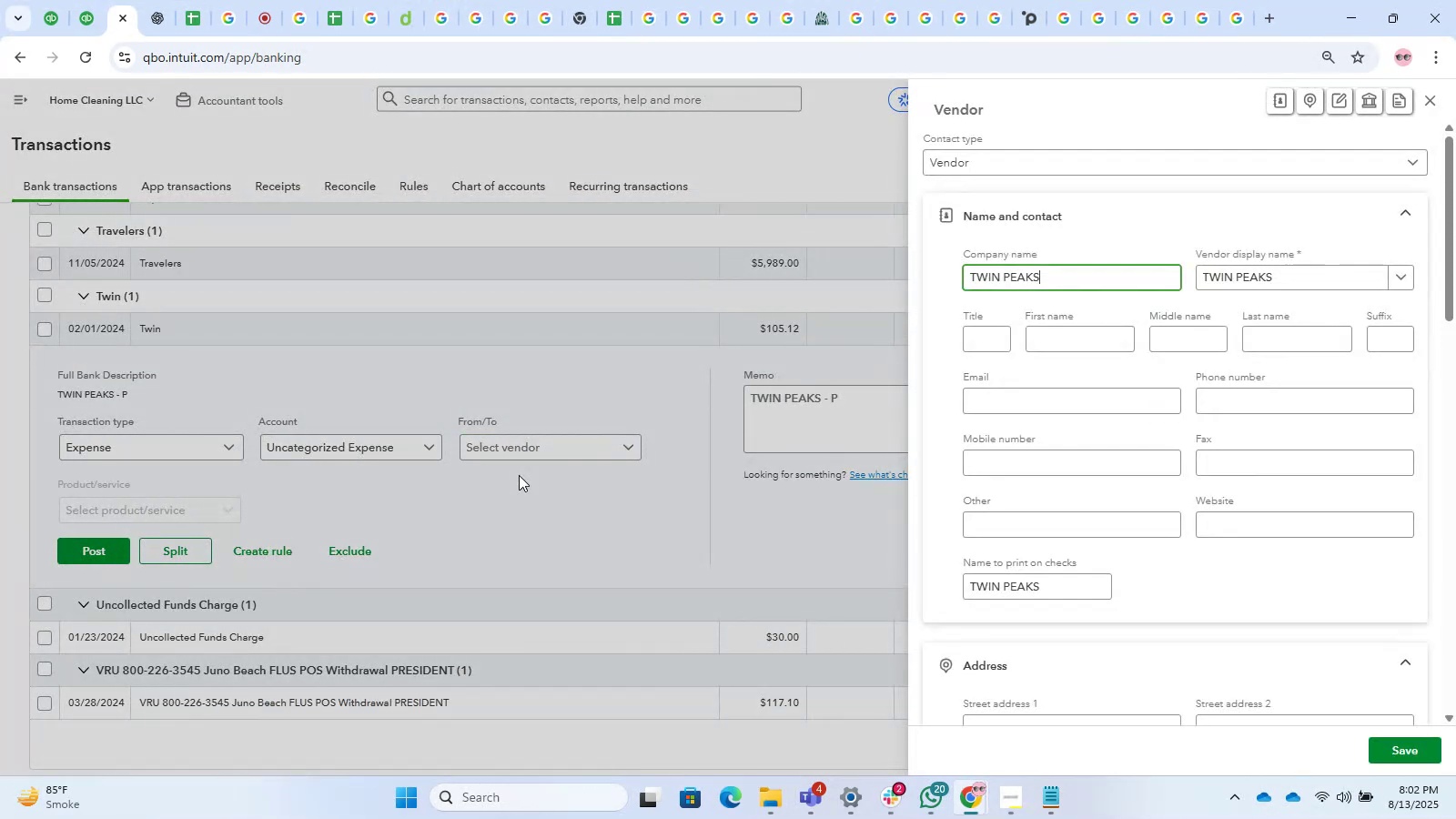 
hold_key(key=ControlLeft, duration=0.44)
 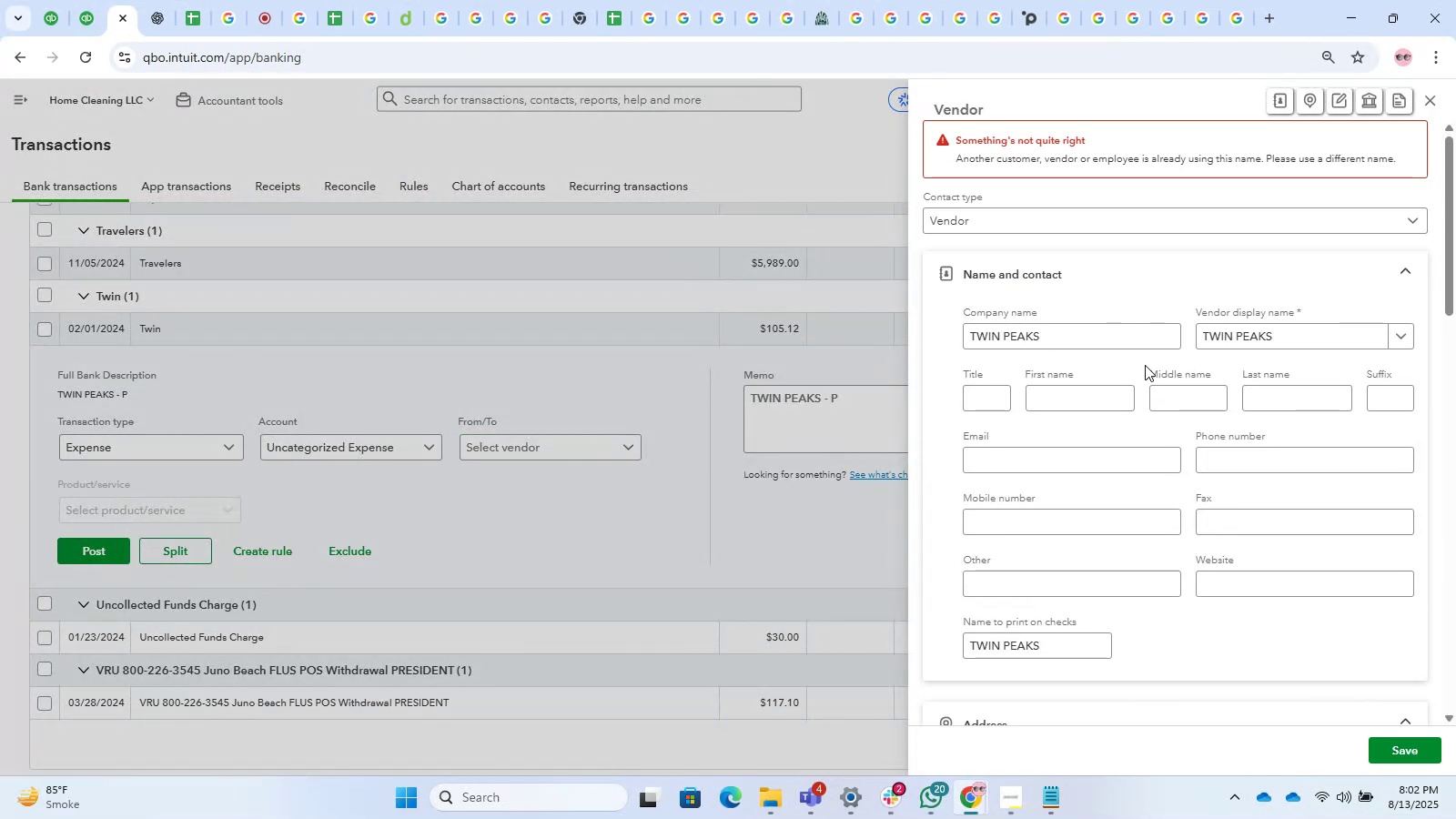 
left_click([1431, 108])
 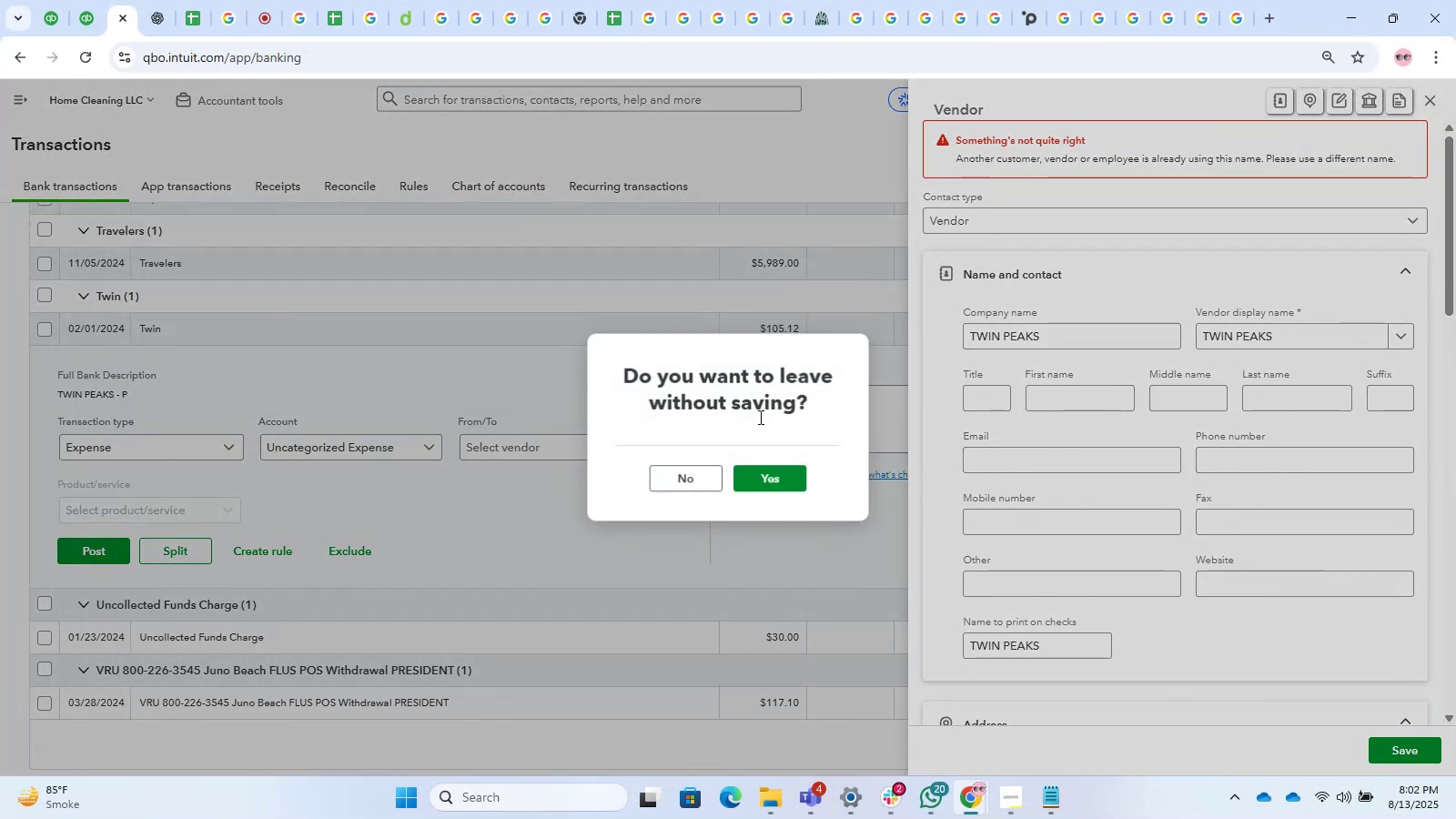 
left_click([788, 479])
 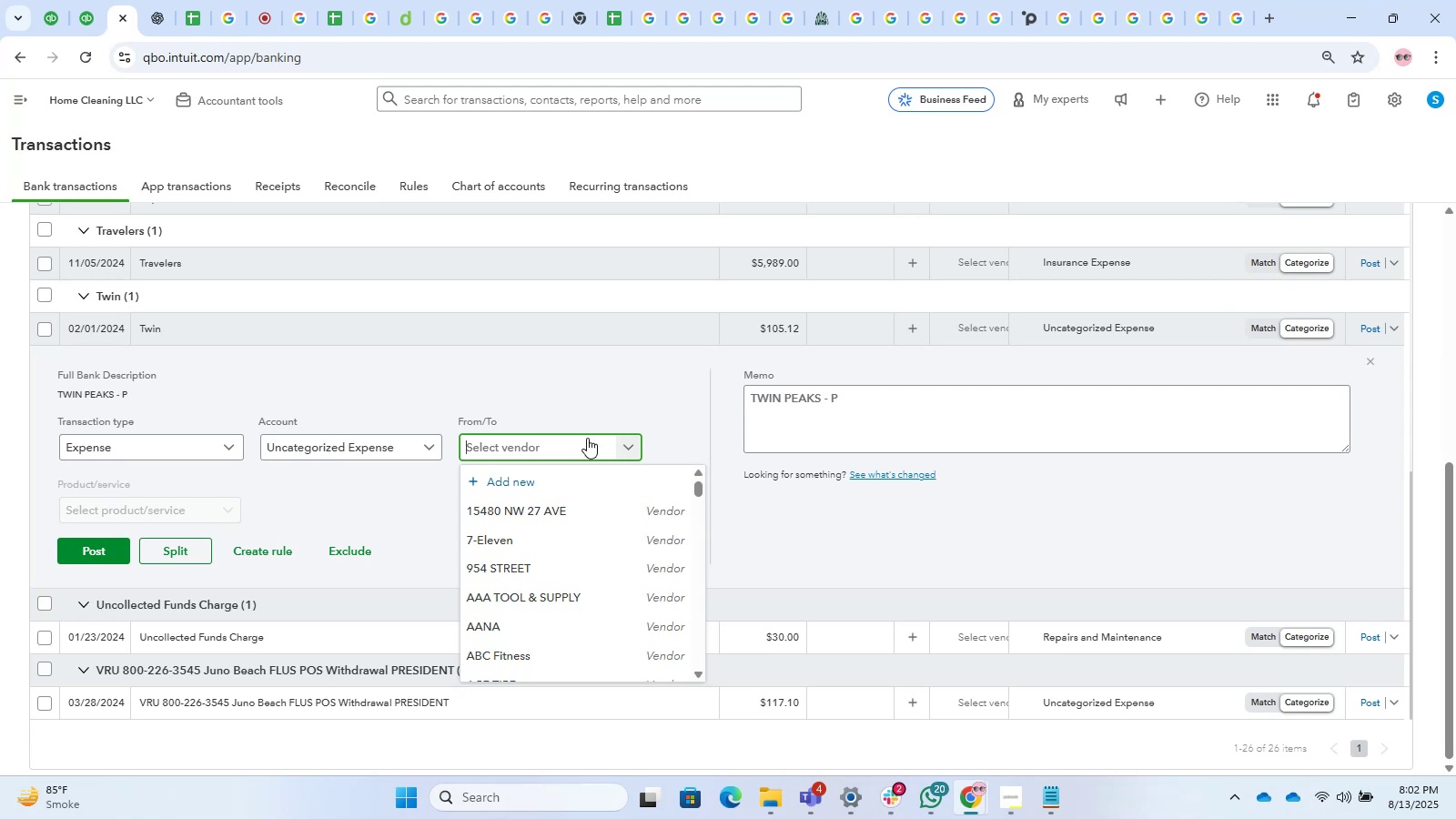 
type(twin)
 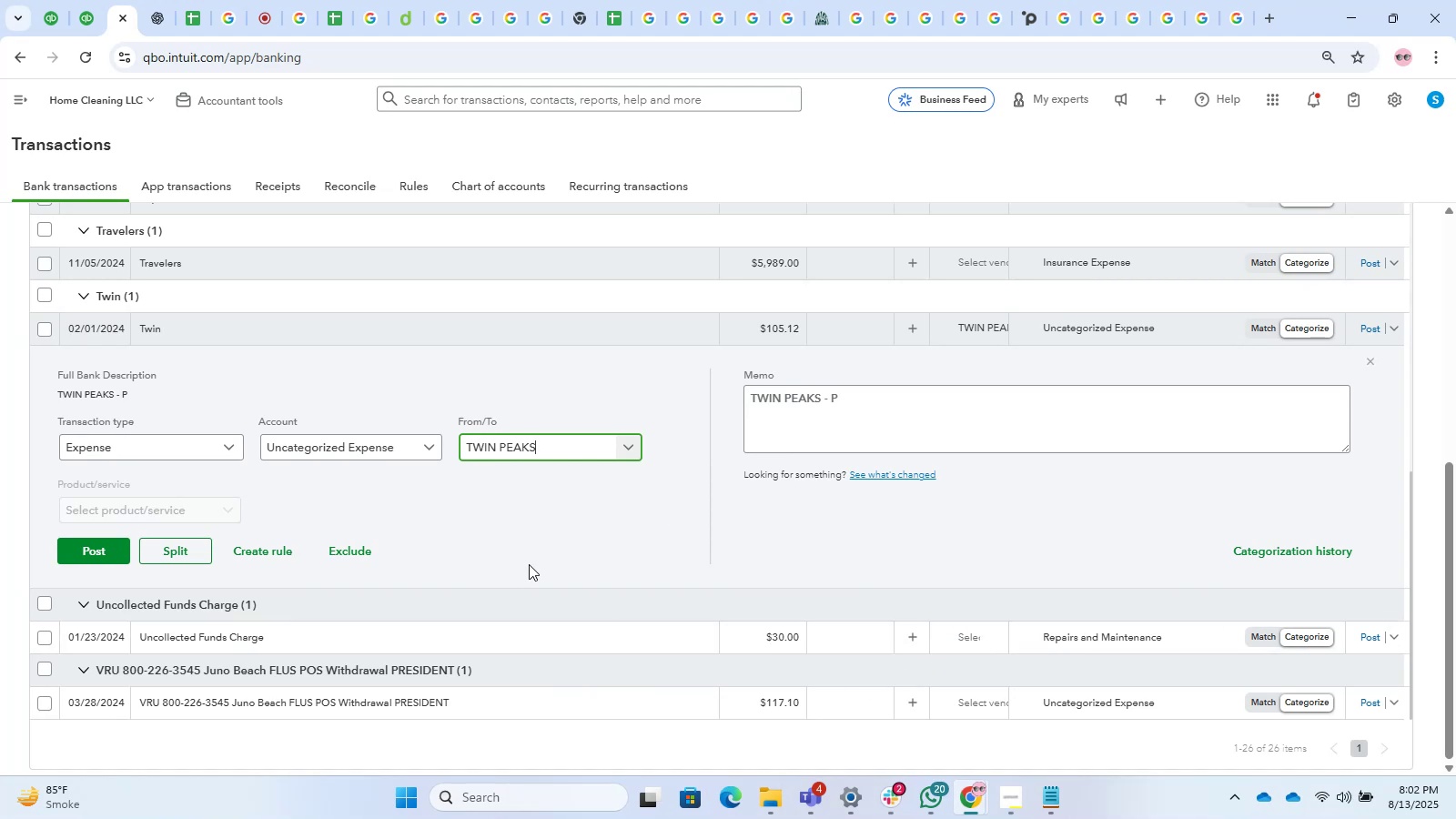 
wait(20.2)
 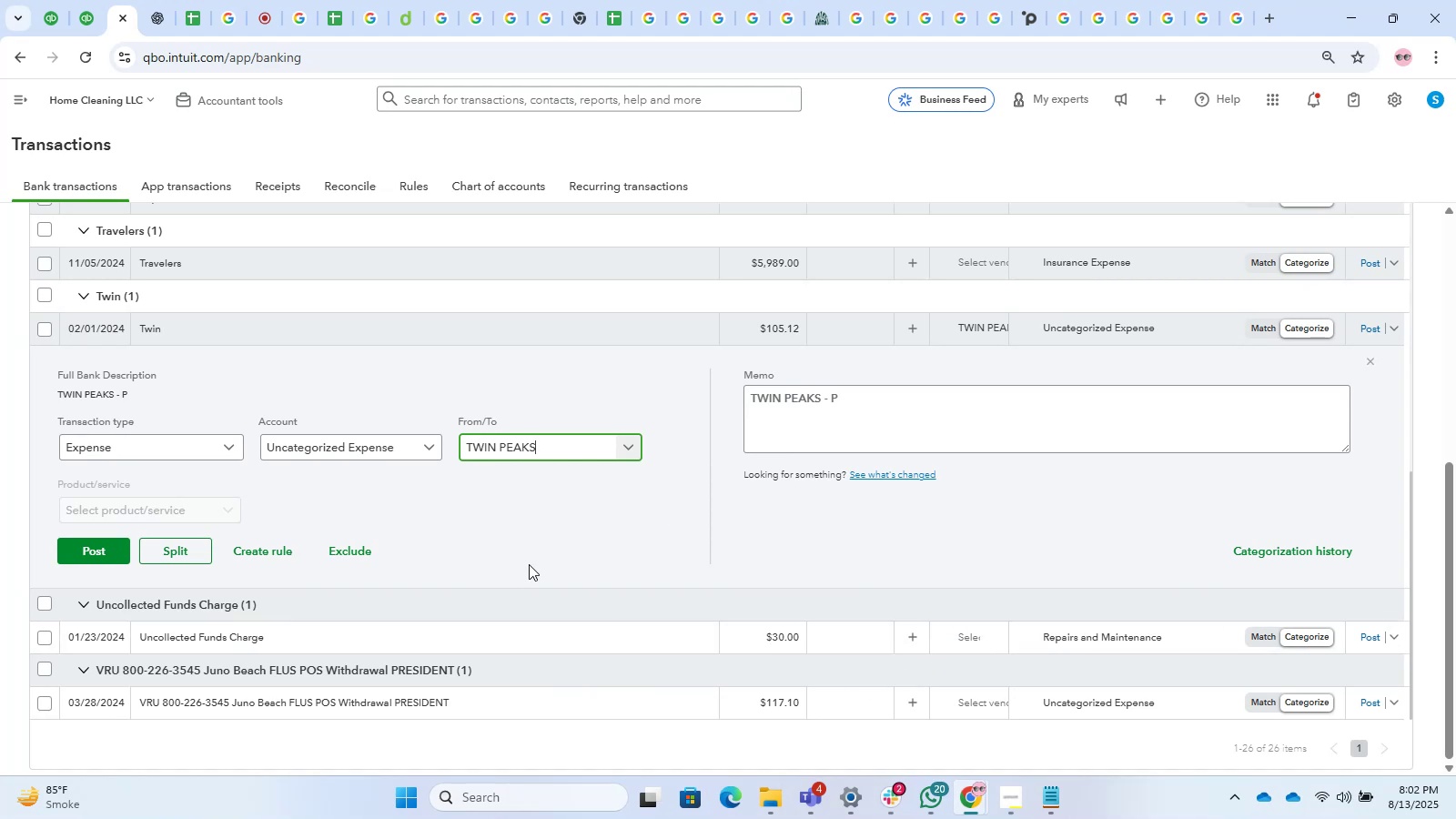 
left_click([345, 442])
 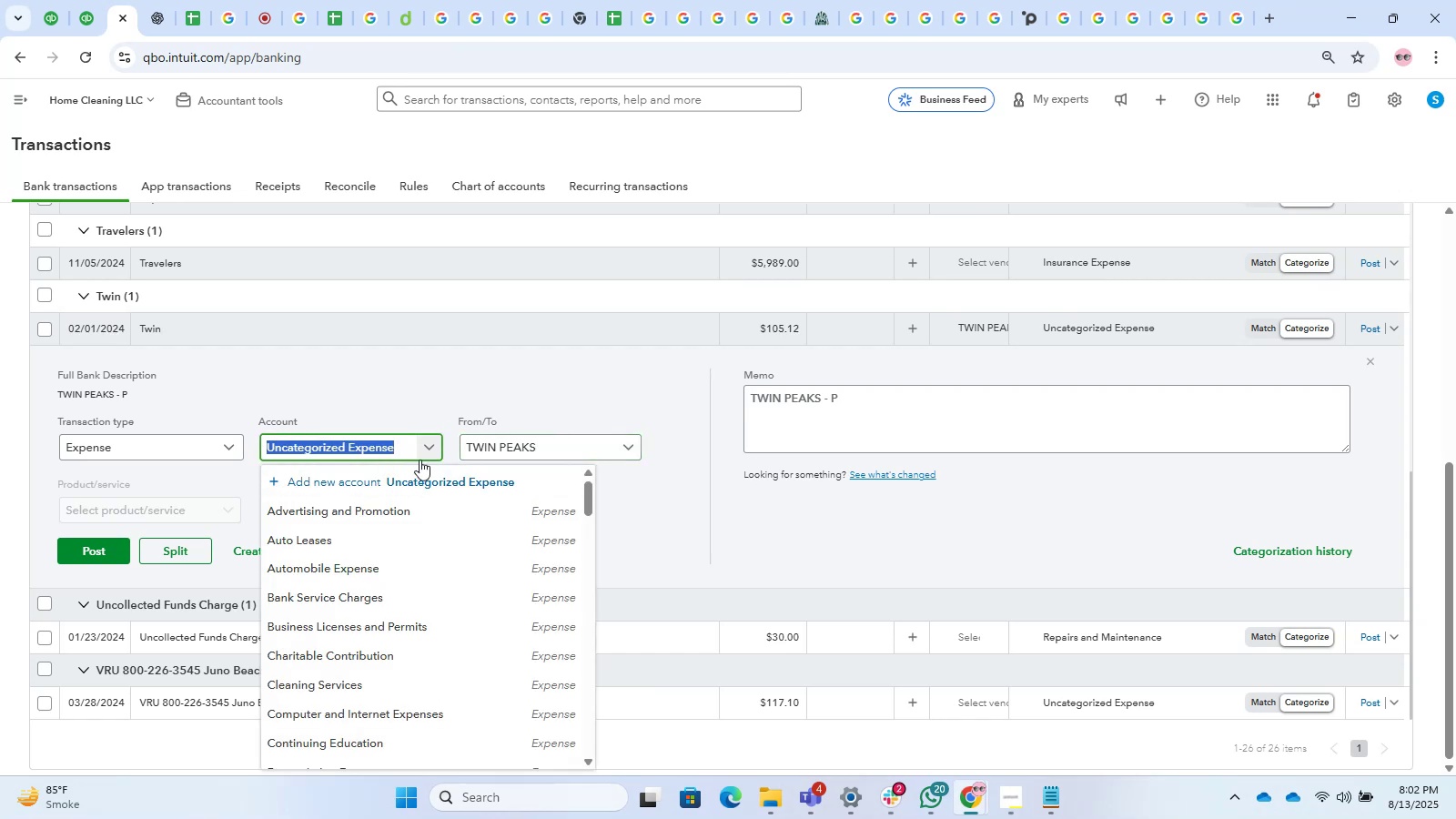 
key(Backspace)
 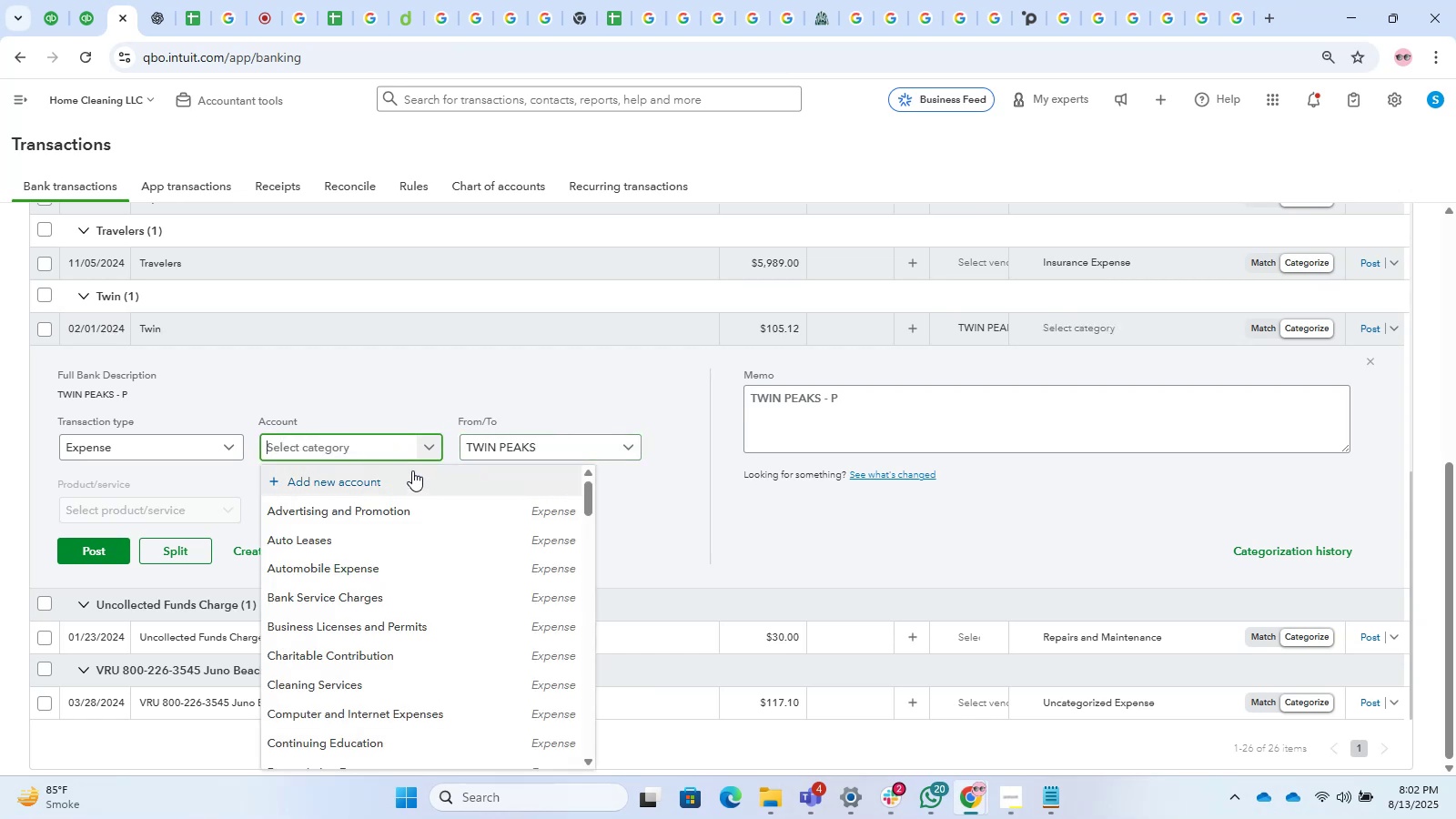 
left_click([371, 389])
 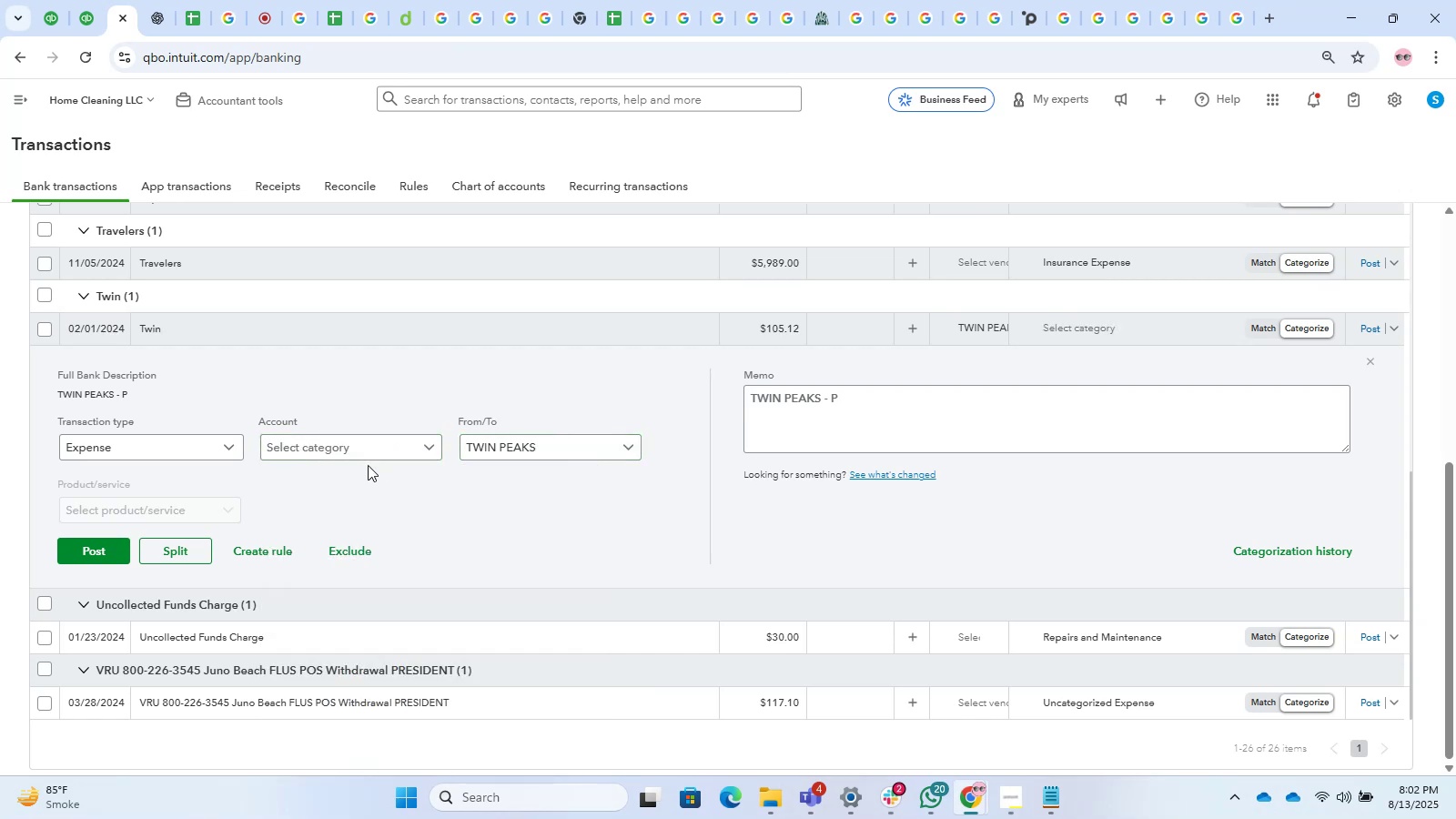 
double_click([384, 460])
 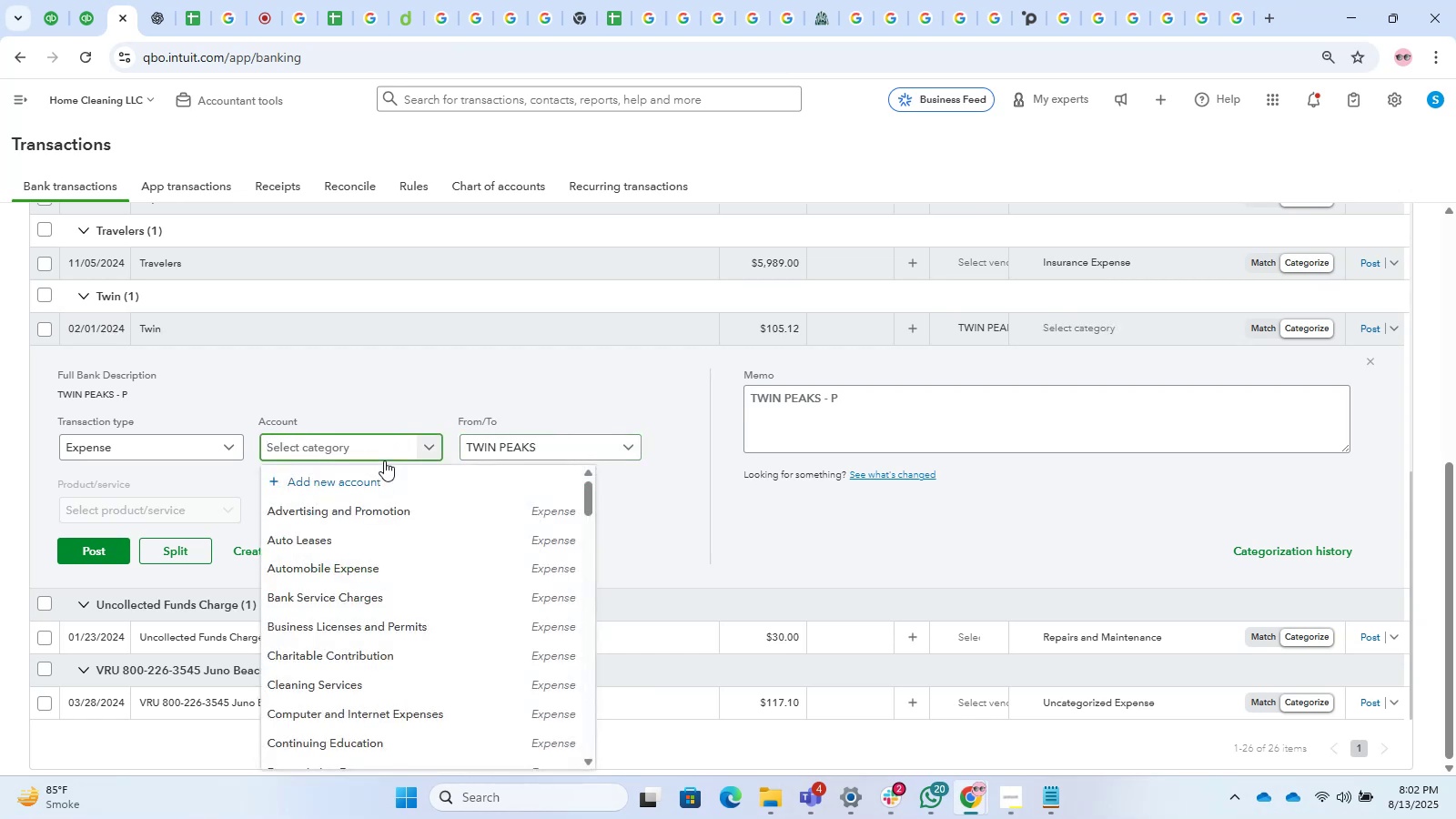 
scroll: coordinate [388, 475], scroll_direction: down, amount: 2.0
 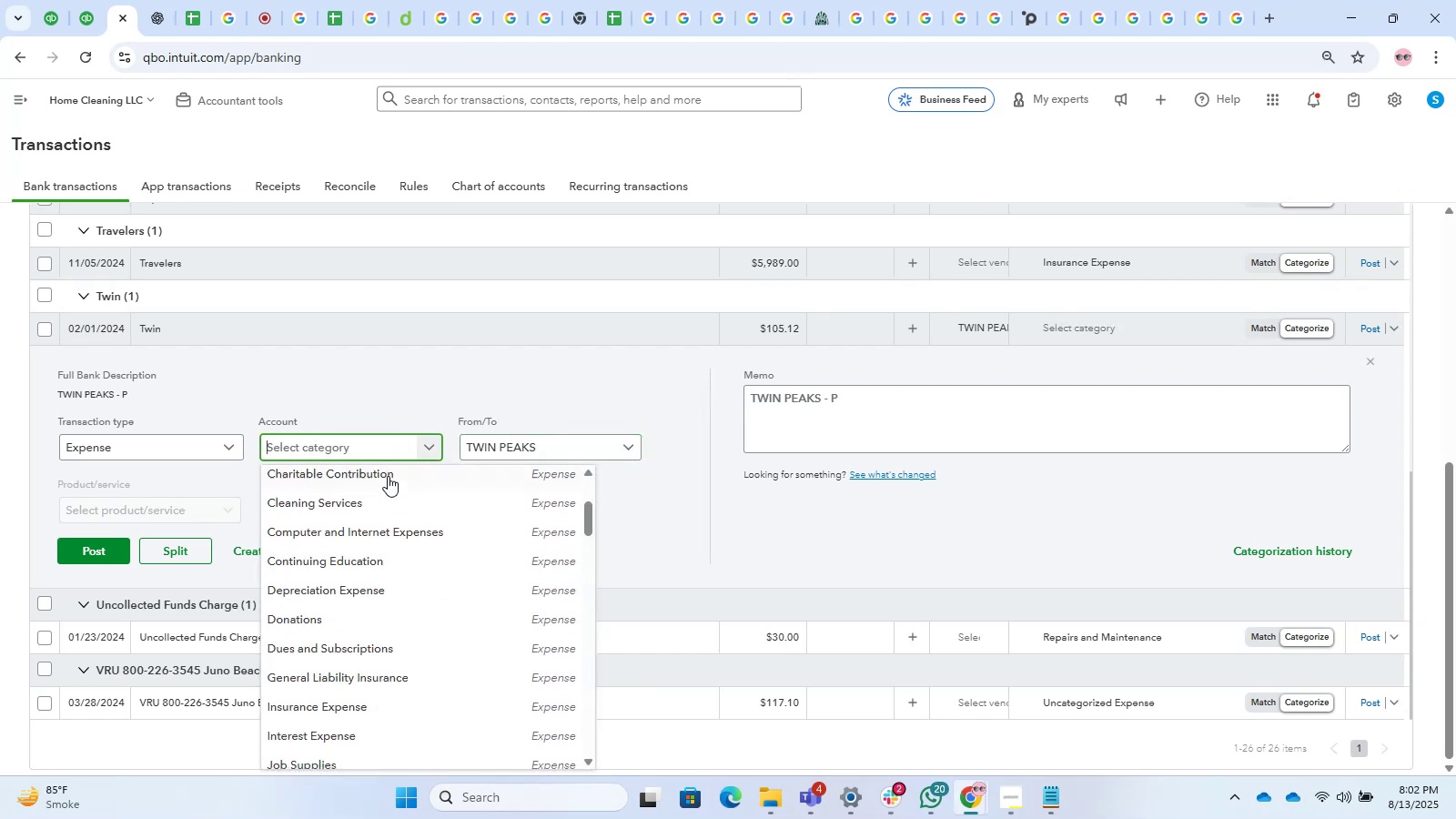 
scroll: coordinate [402, 517], scroll_direction: up, amount: 6.0
 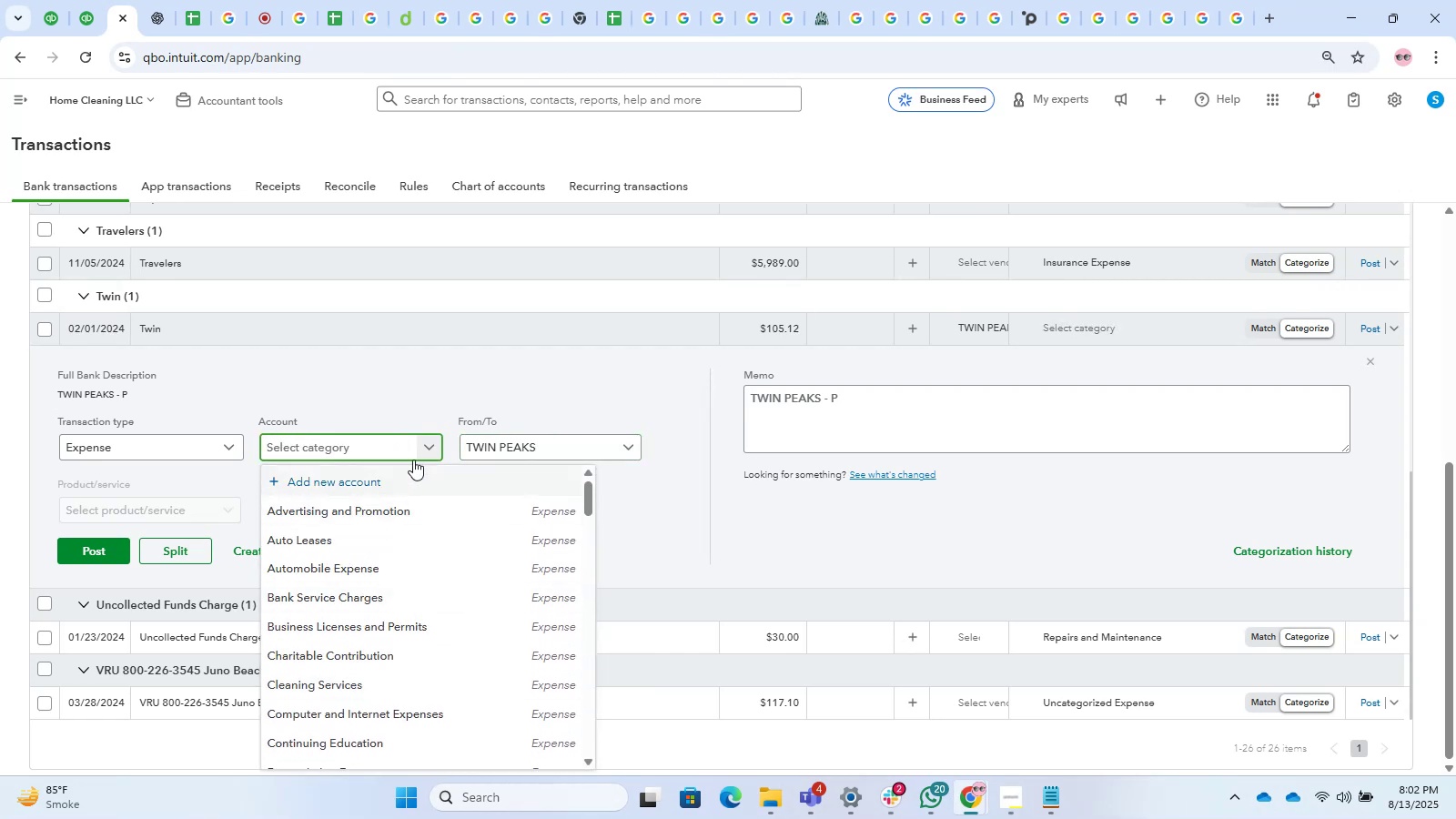 
left_click([373, 451])
 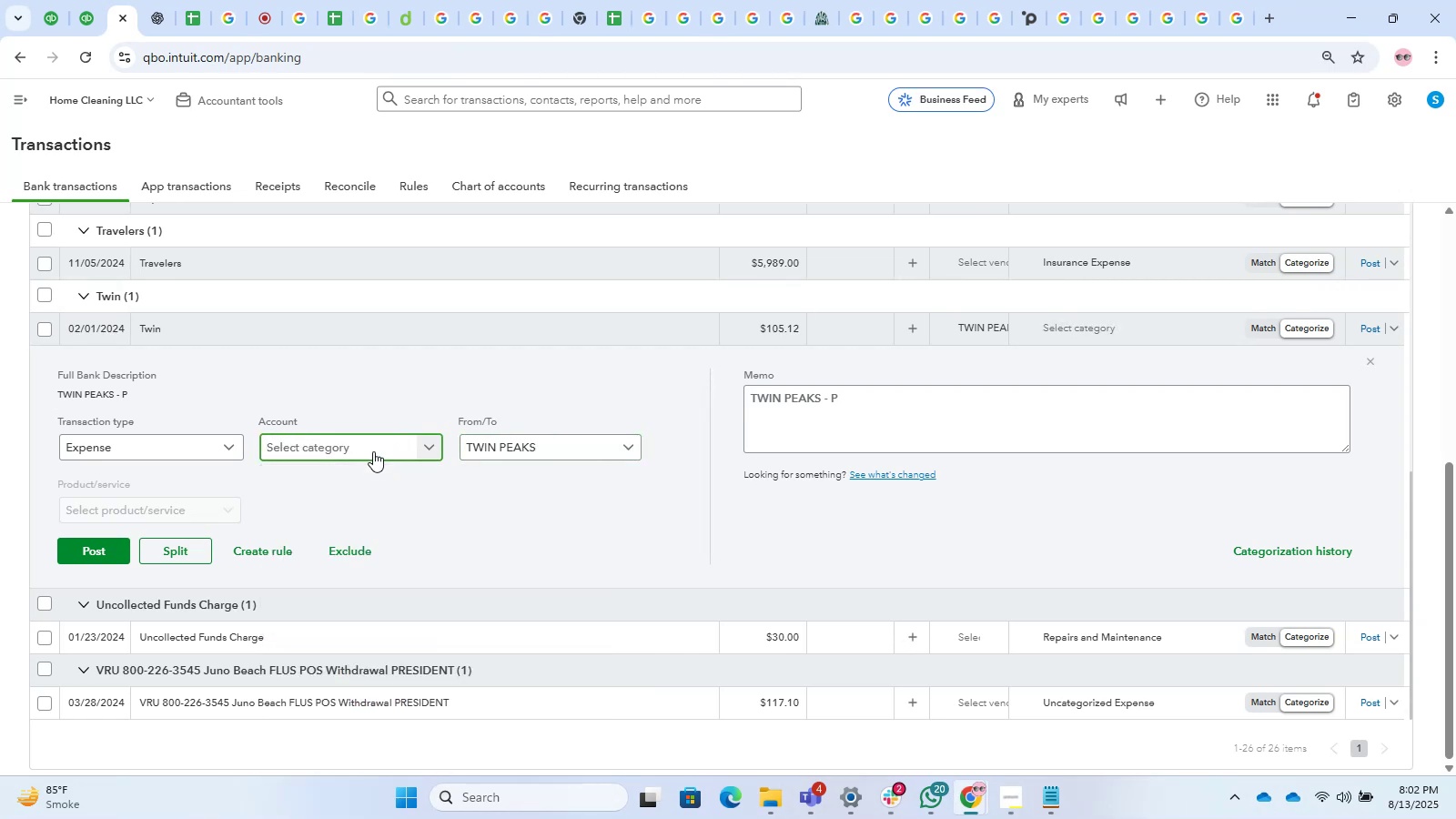 
left_click([370, 451])
 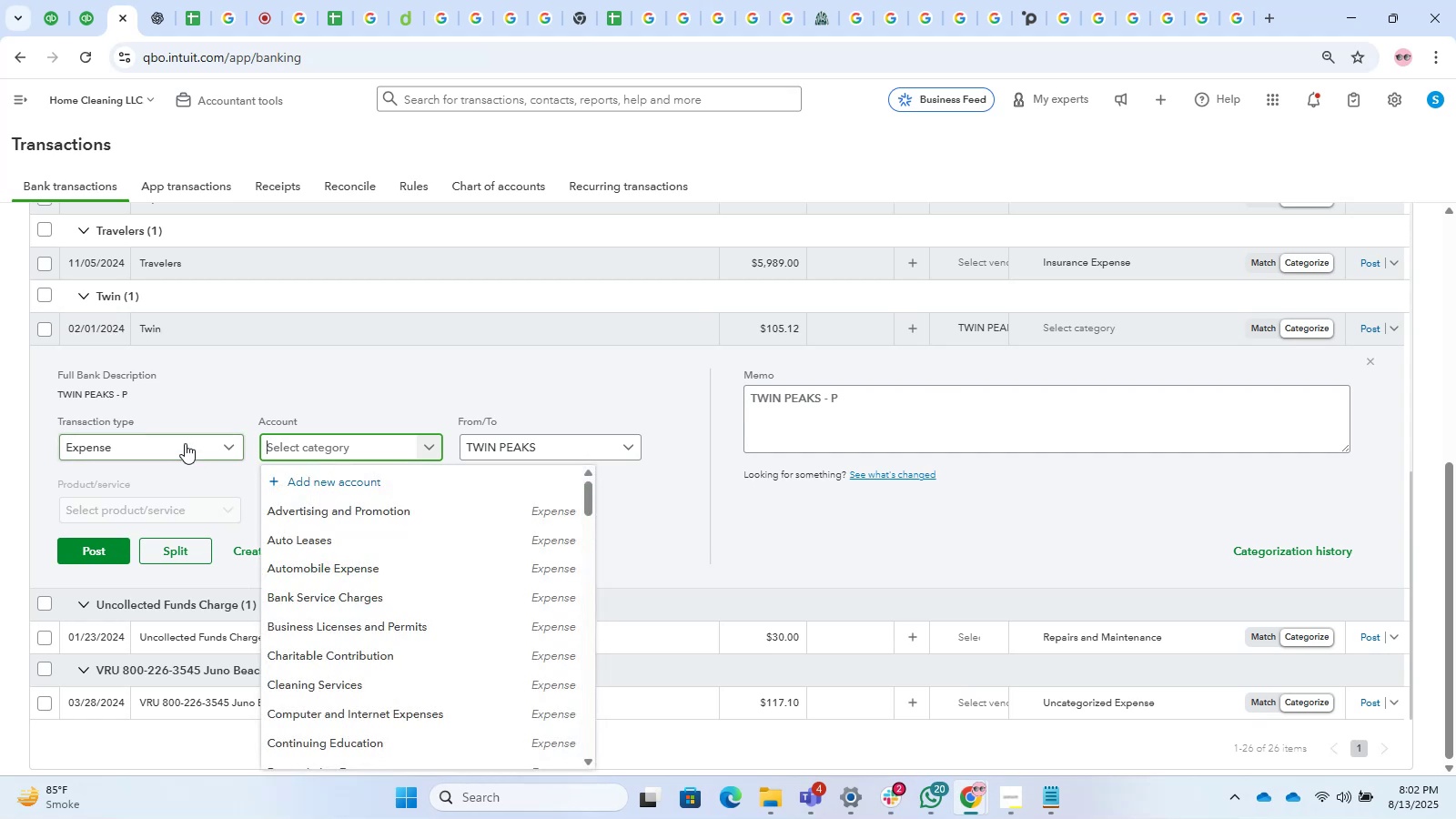 
left_click_drag(start_coordinate=[126, 402], to_coordinate=[63, 397])
 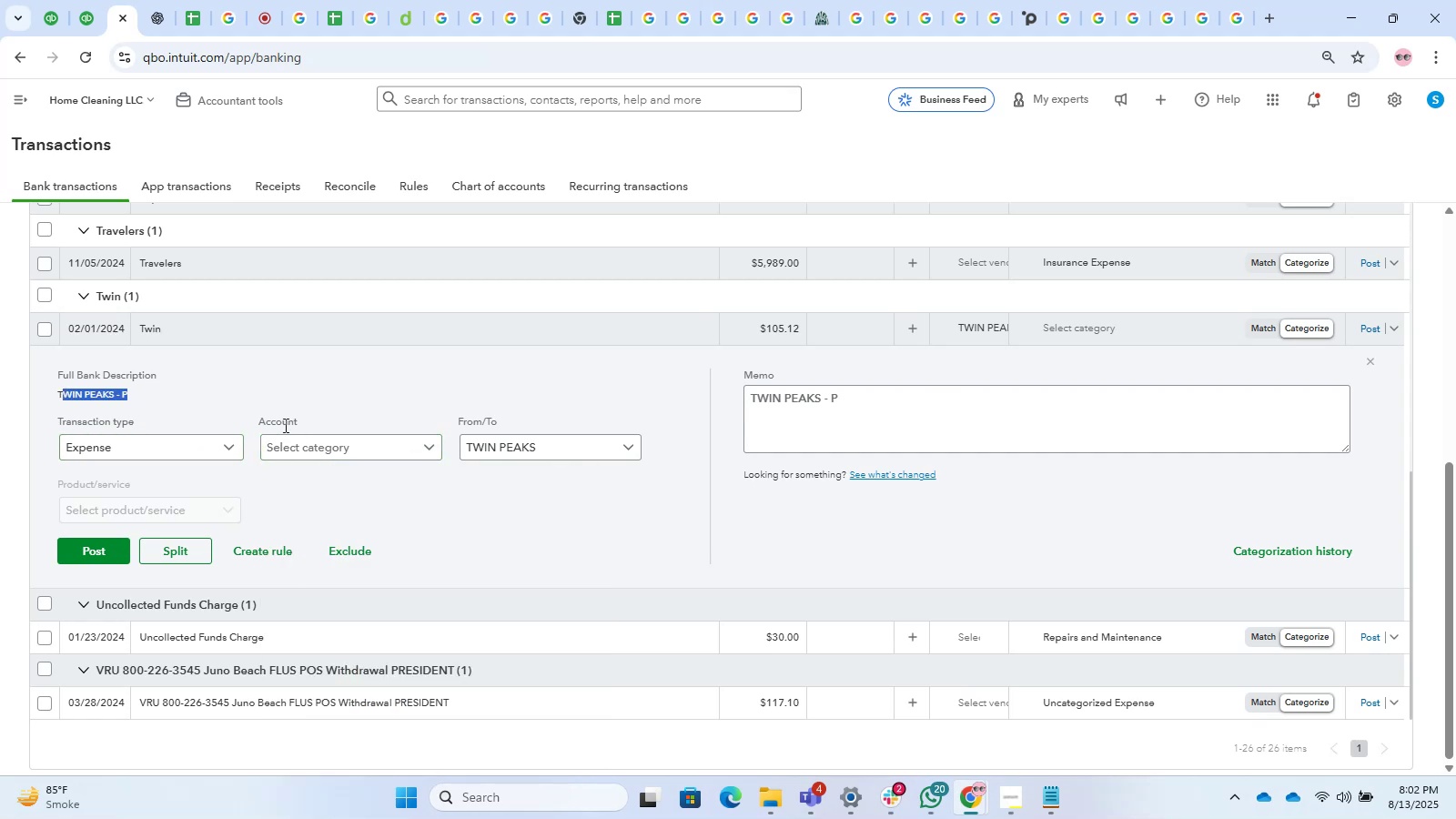 
hold_key(key=ControlLeft, duration=0.46)
 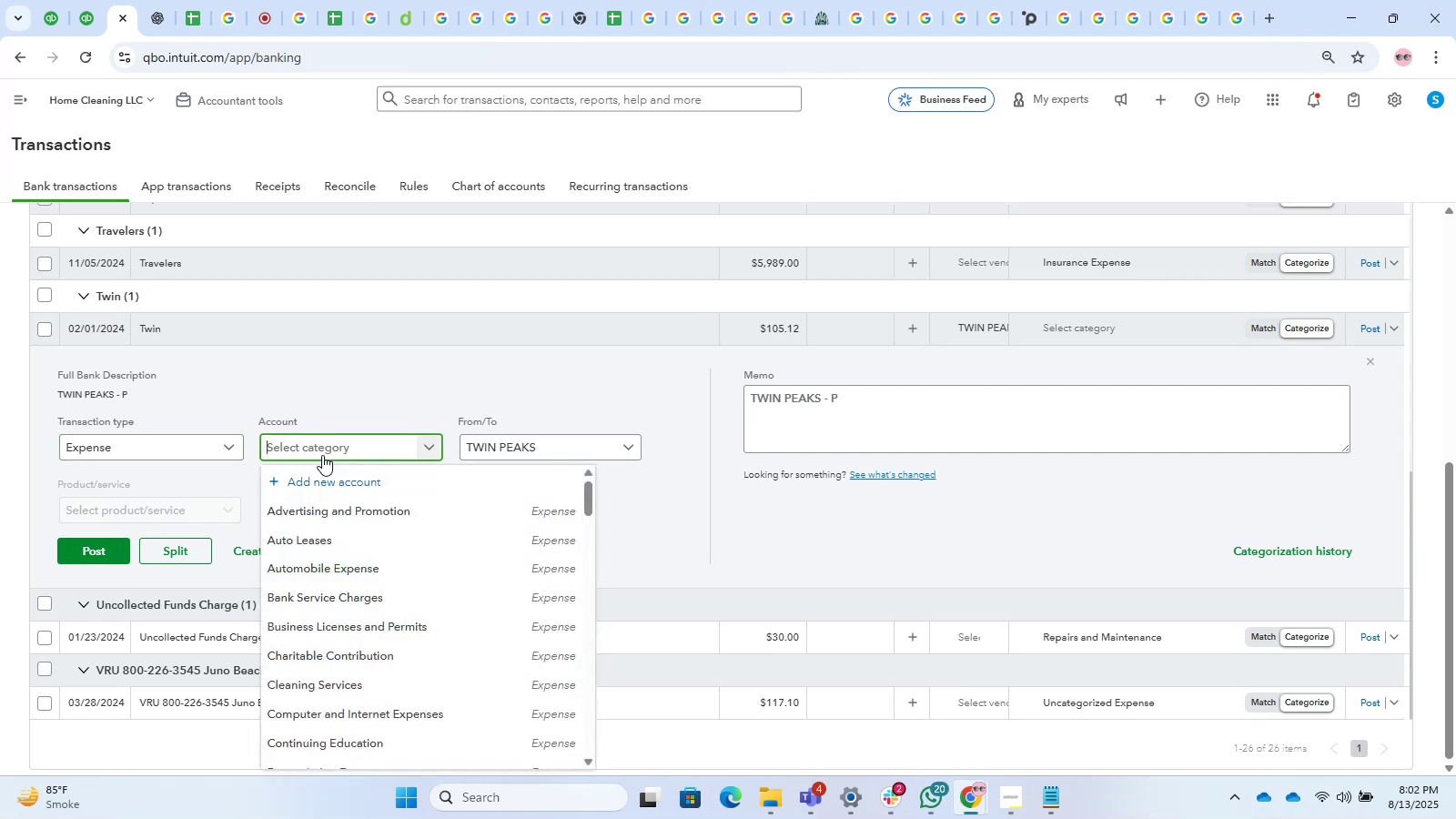 
left_click_drag(start_coordinate=[343, 428], to_coordinate=[338, 430])
 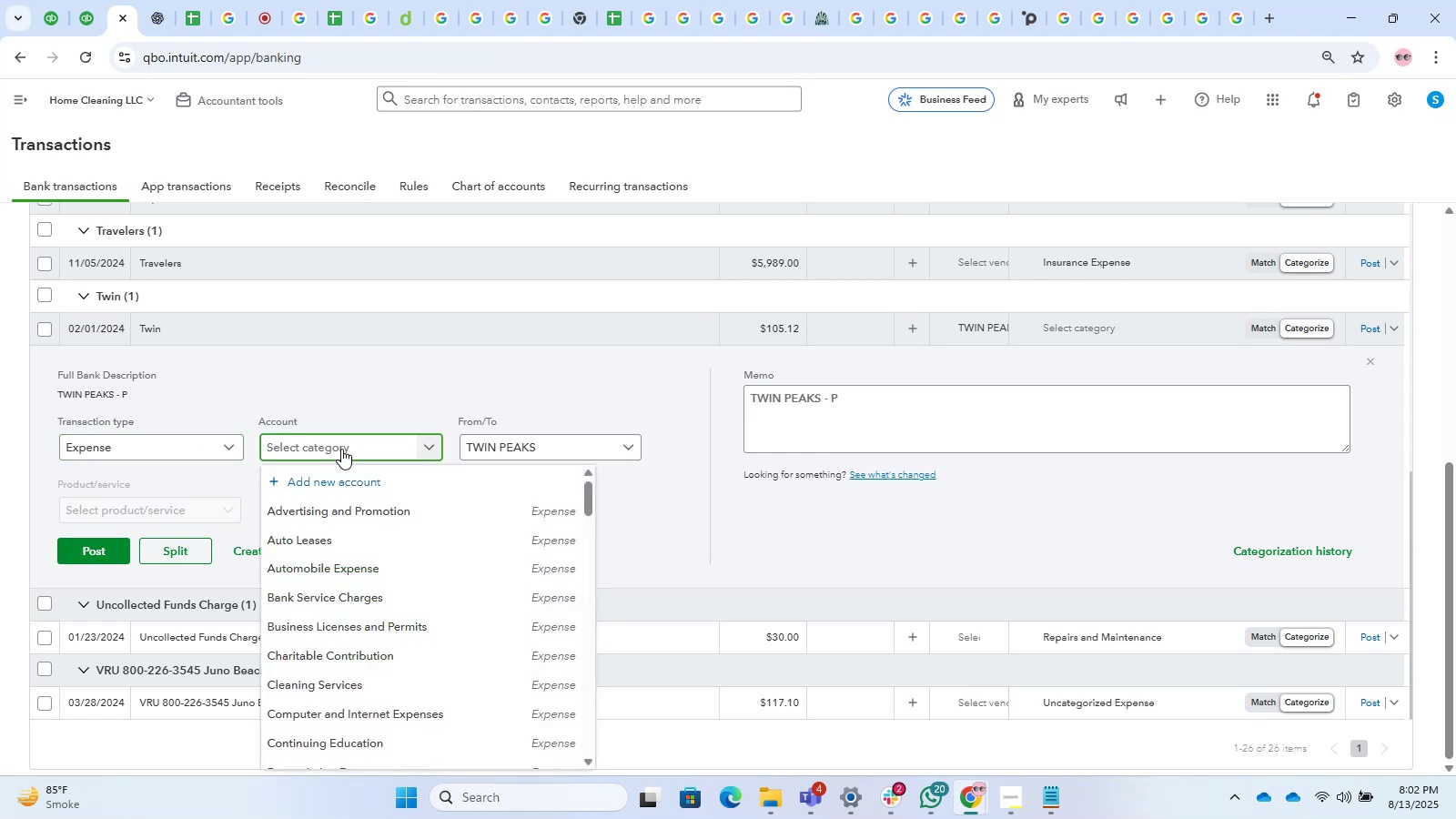 
type(mealxs)
key(Backspace)
key(Backspace)
 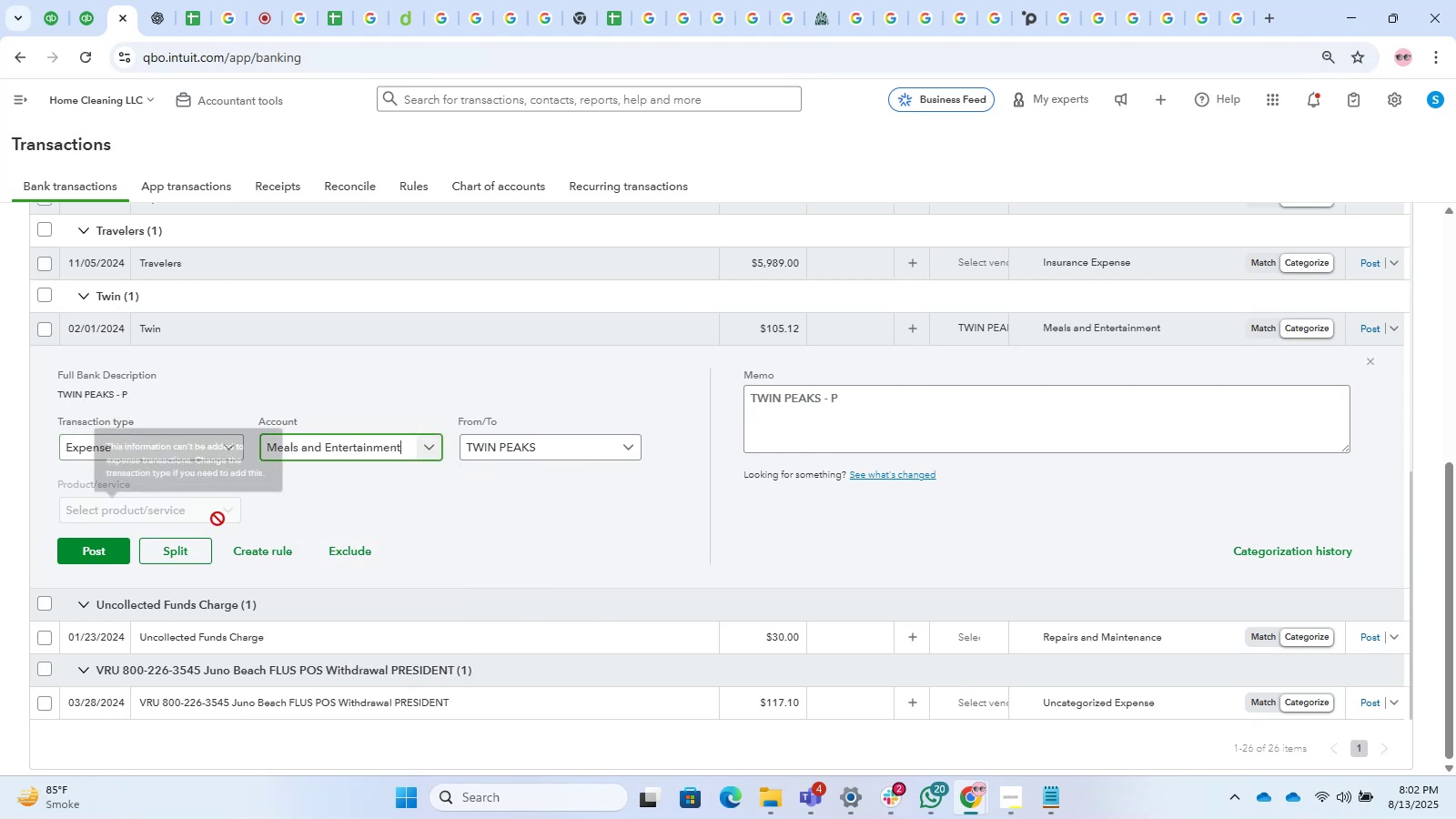 
left_click([88, 555])
 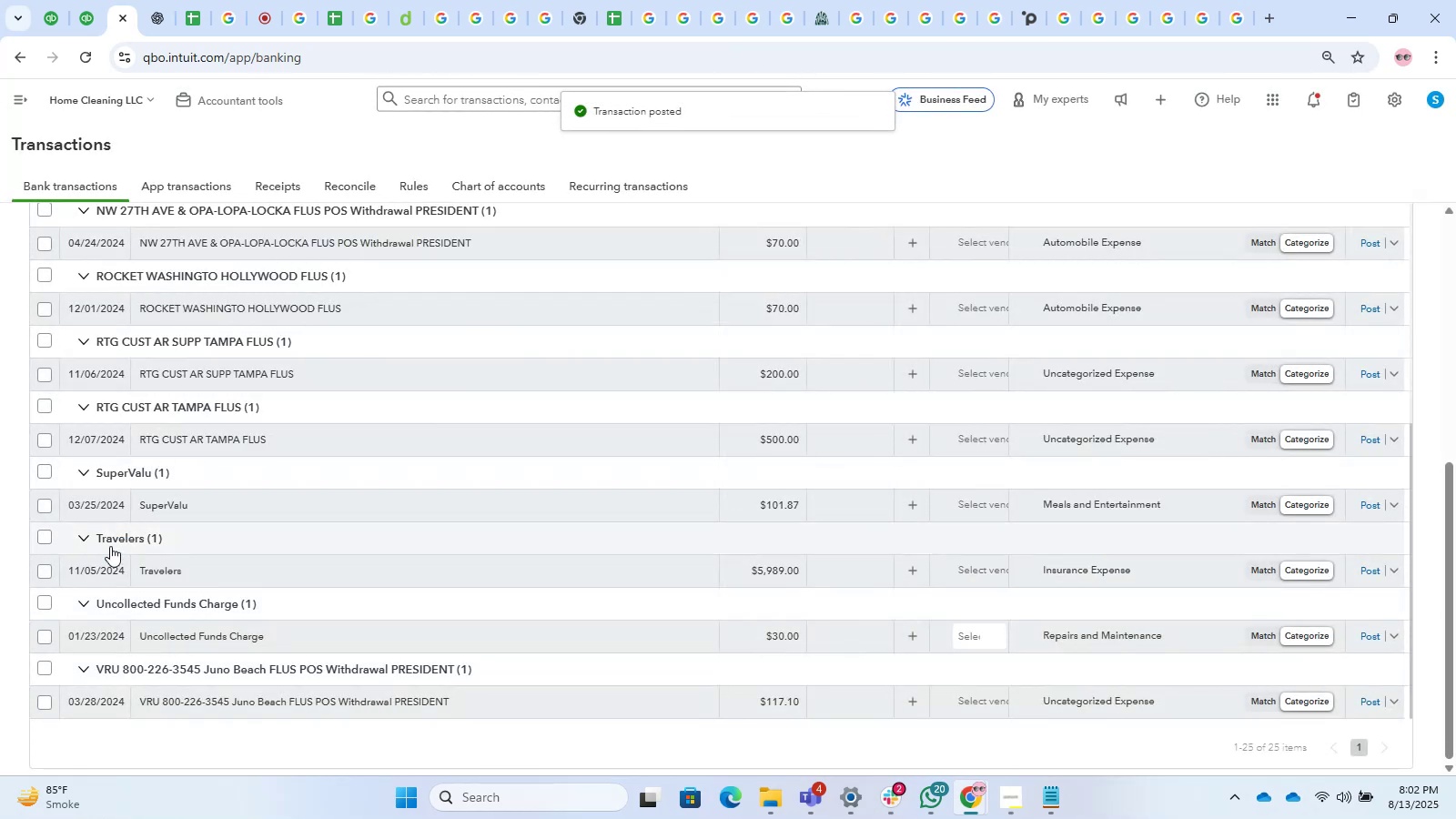 
left_click([212, 499])
 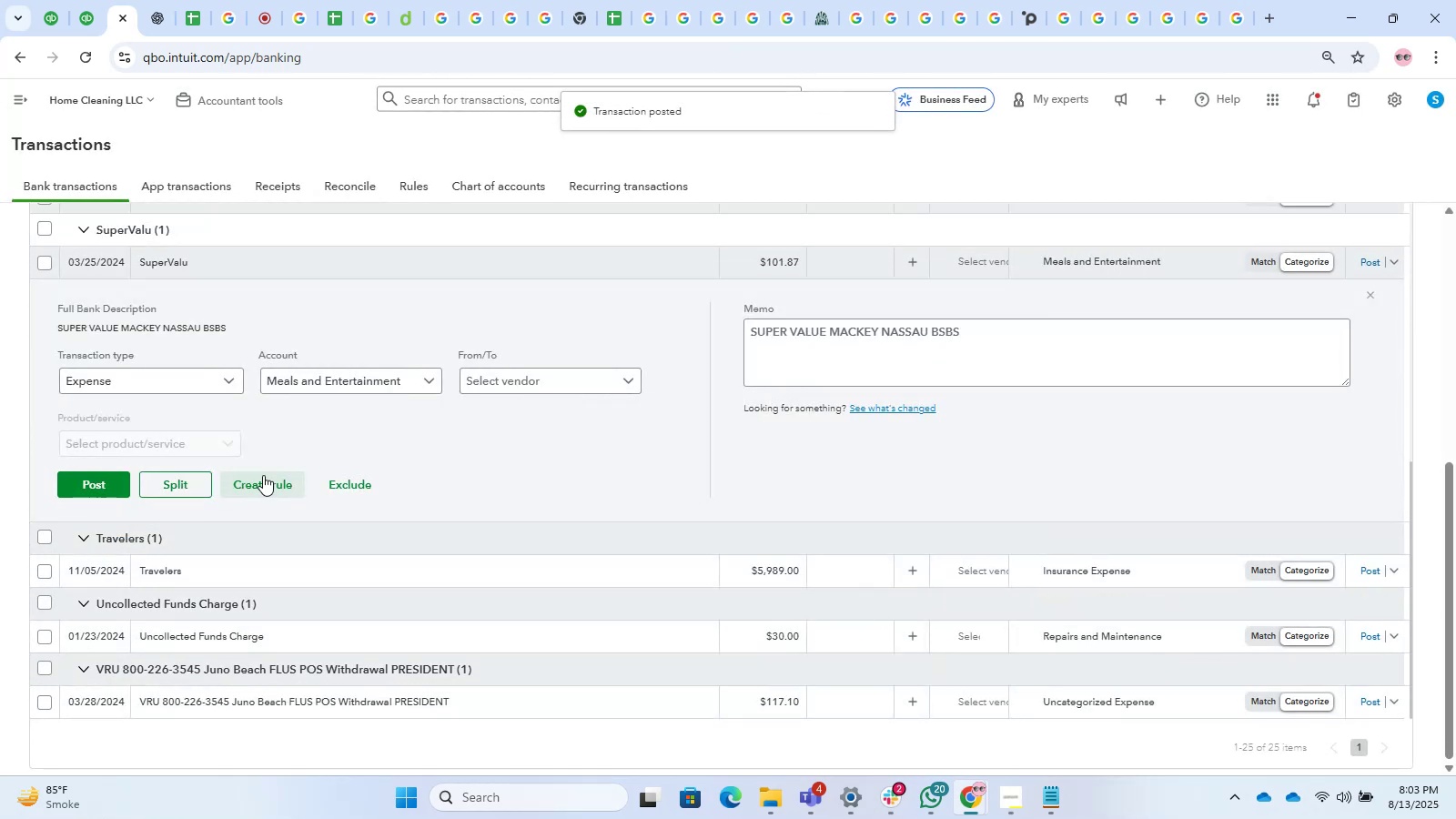 
scroll: coordinate [268, 490], scroll_direction: up, amount: 2.0
 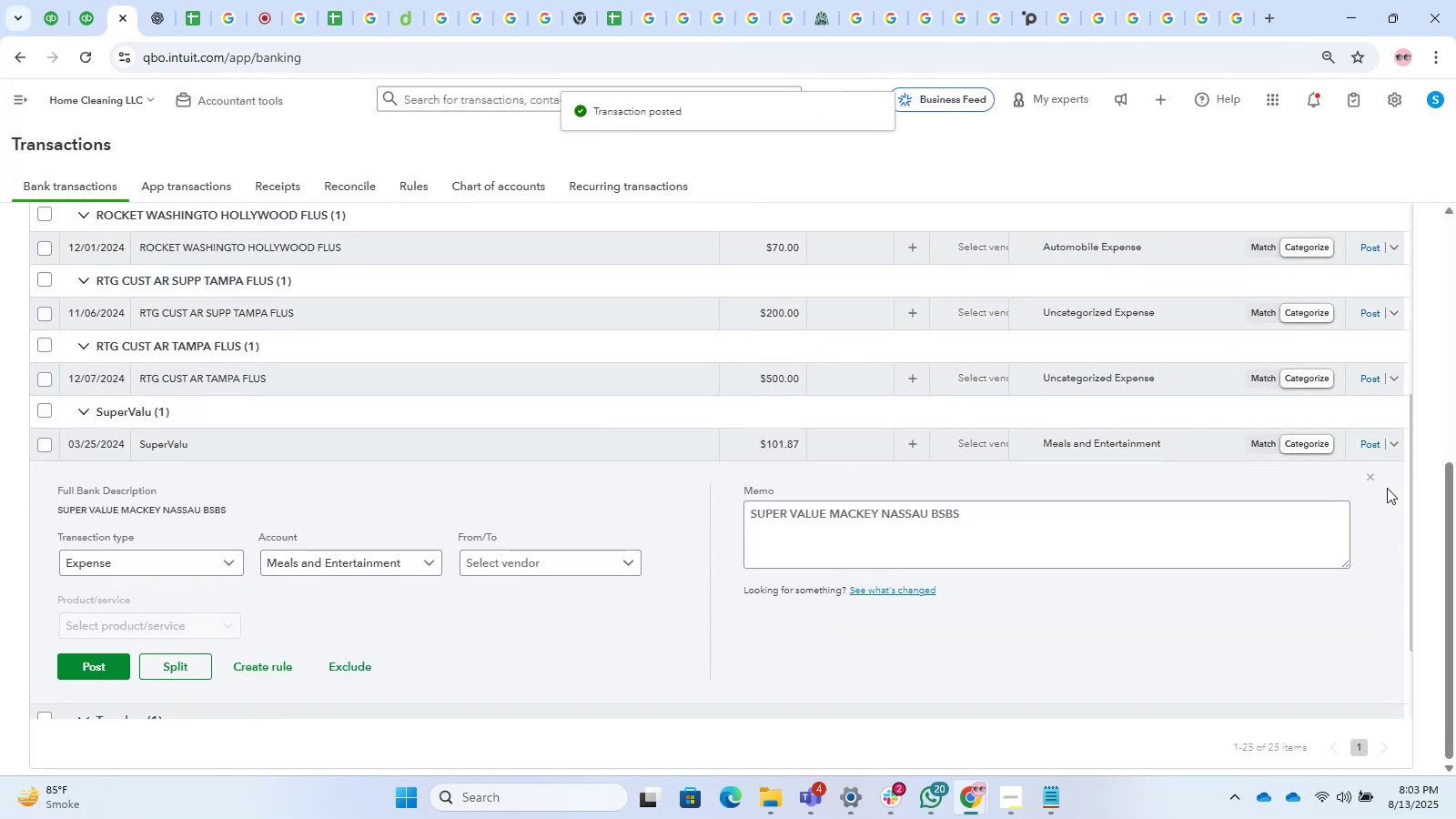 
left_click([1368, 475])
 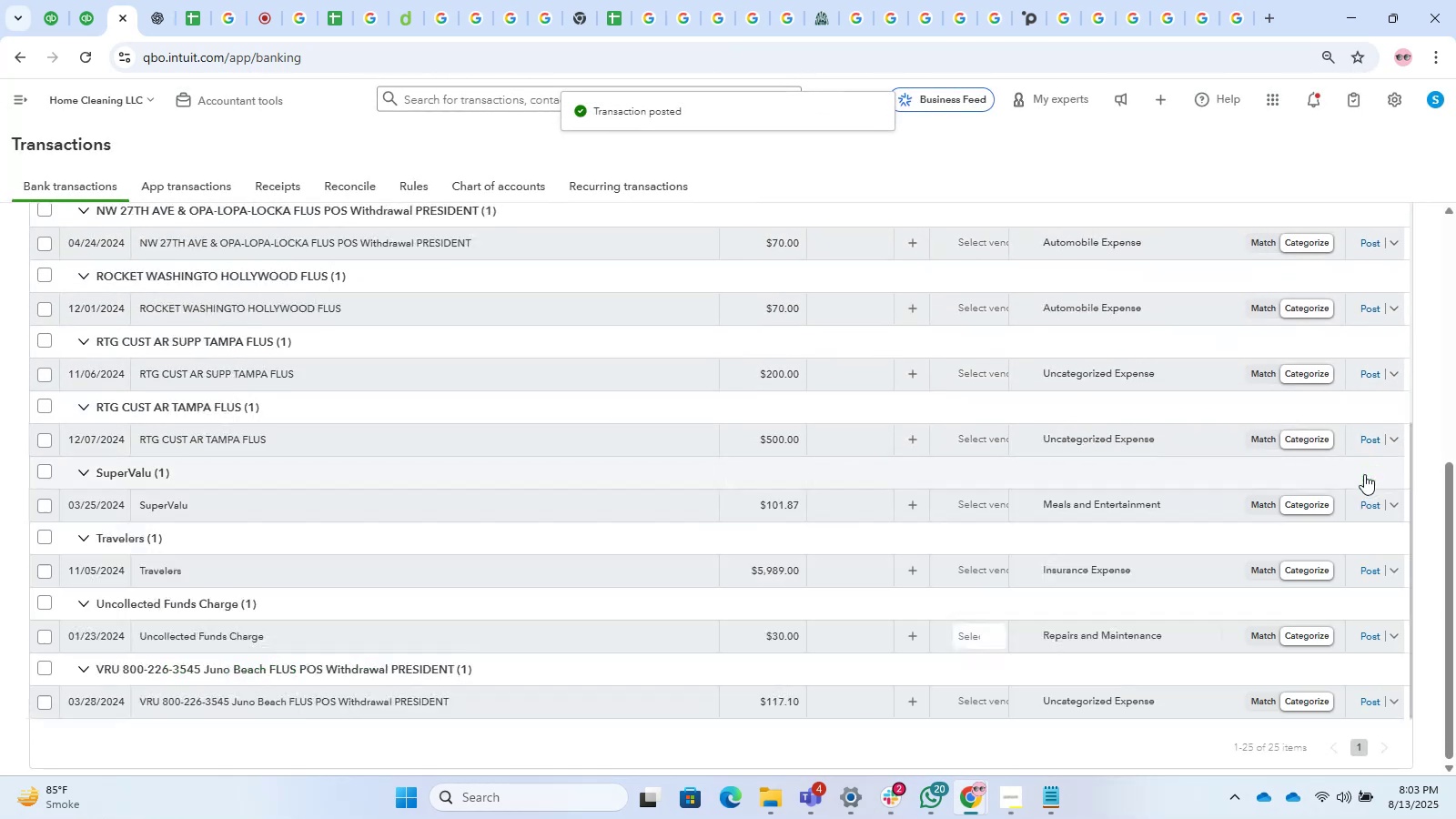 
mouse_move([1228, 436])
 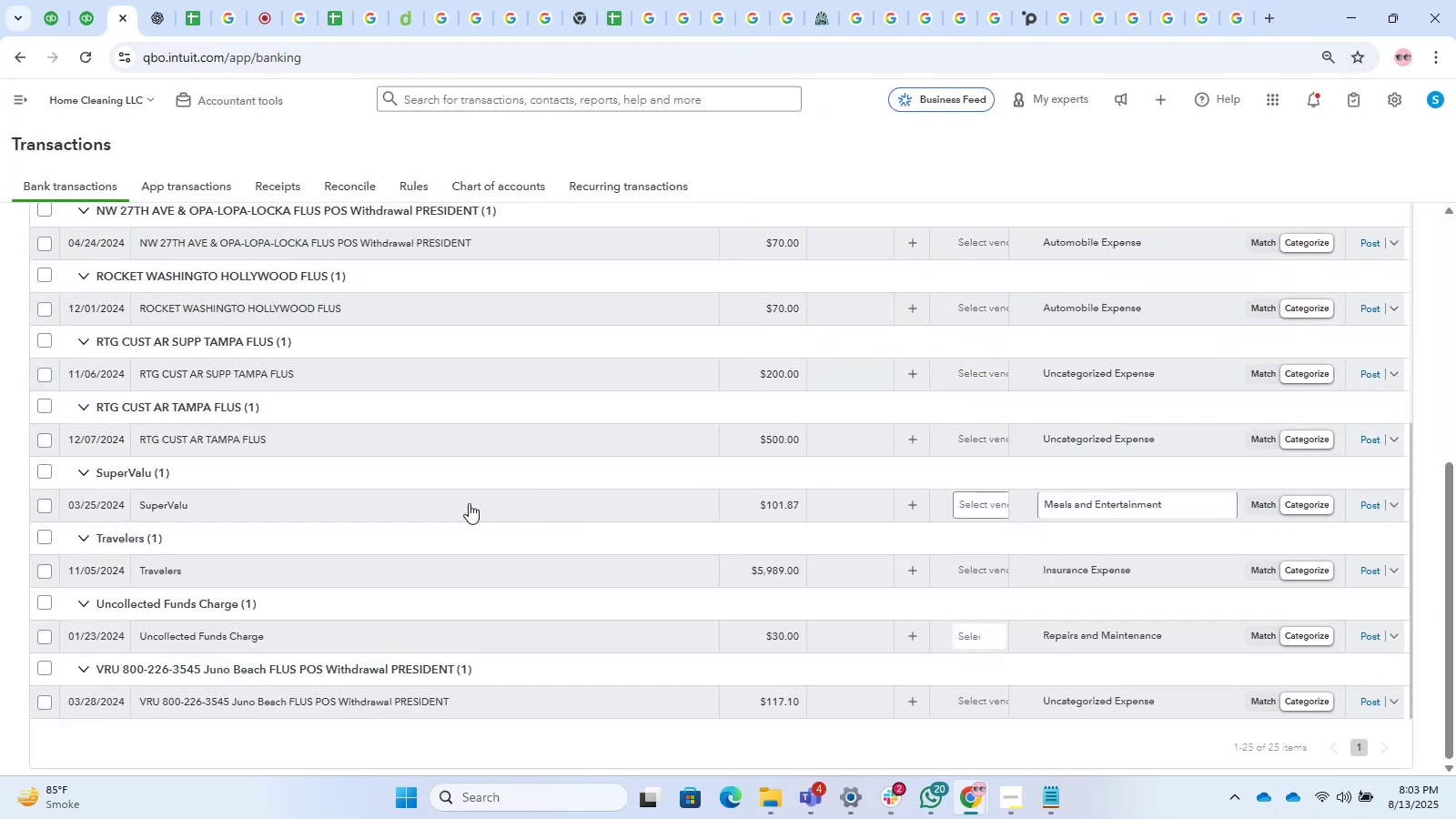 
scroll: coordinate [360, 401], scroll_direction: up, amount: 4.0
 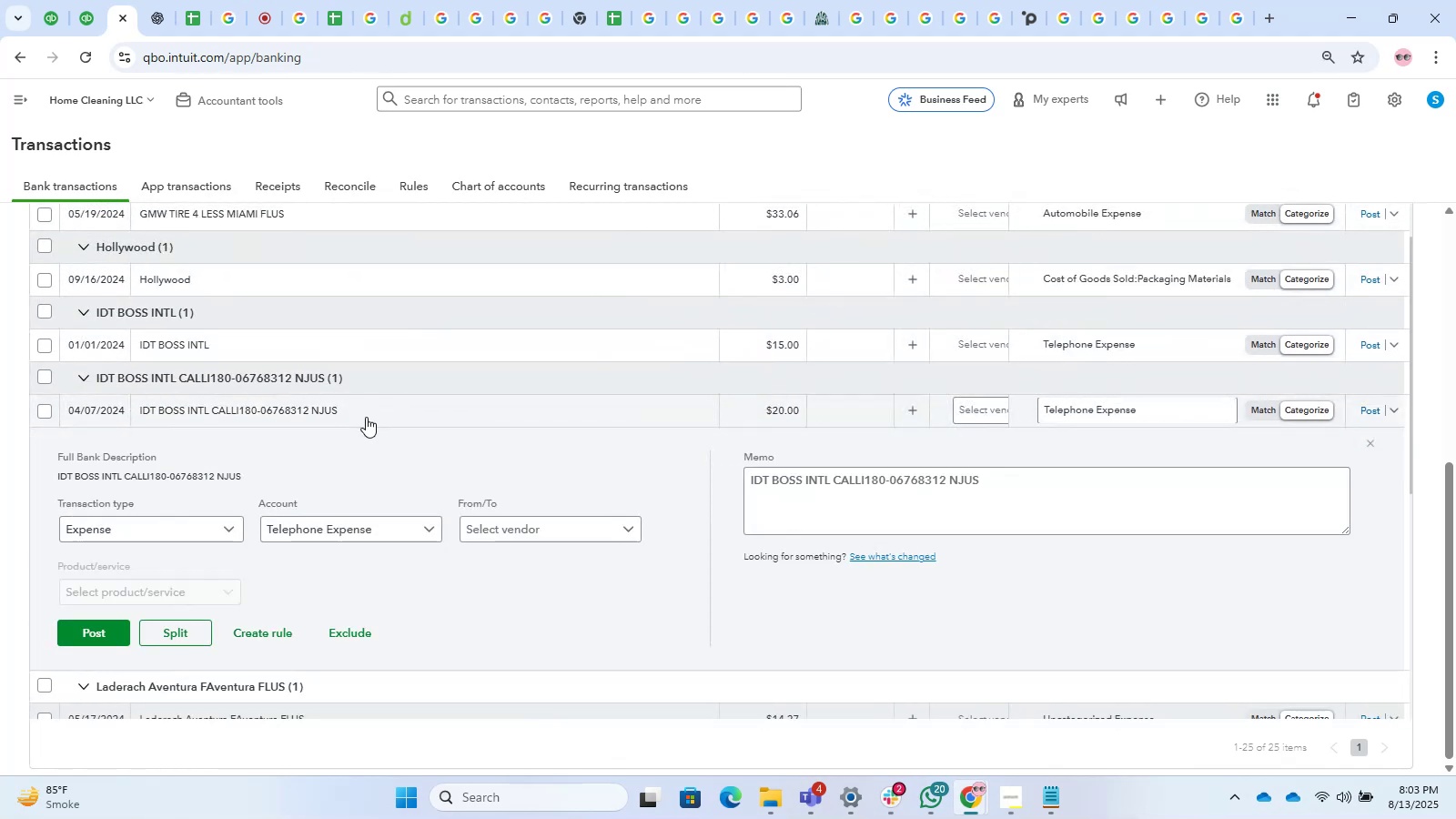 
left_click([143, 526])
 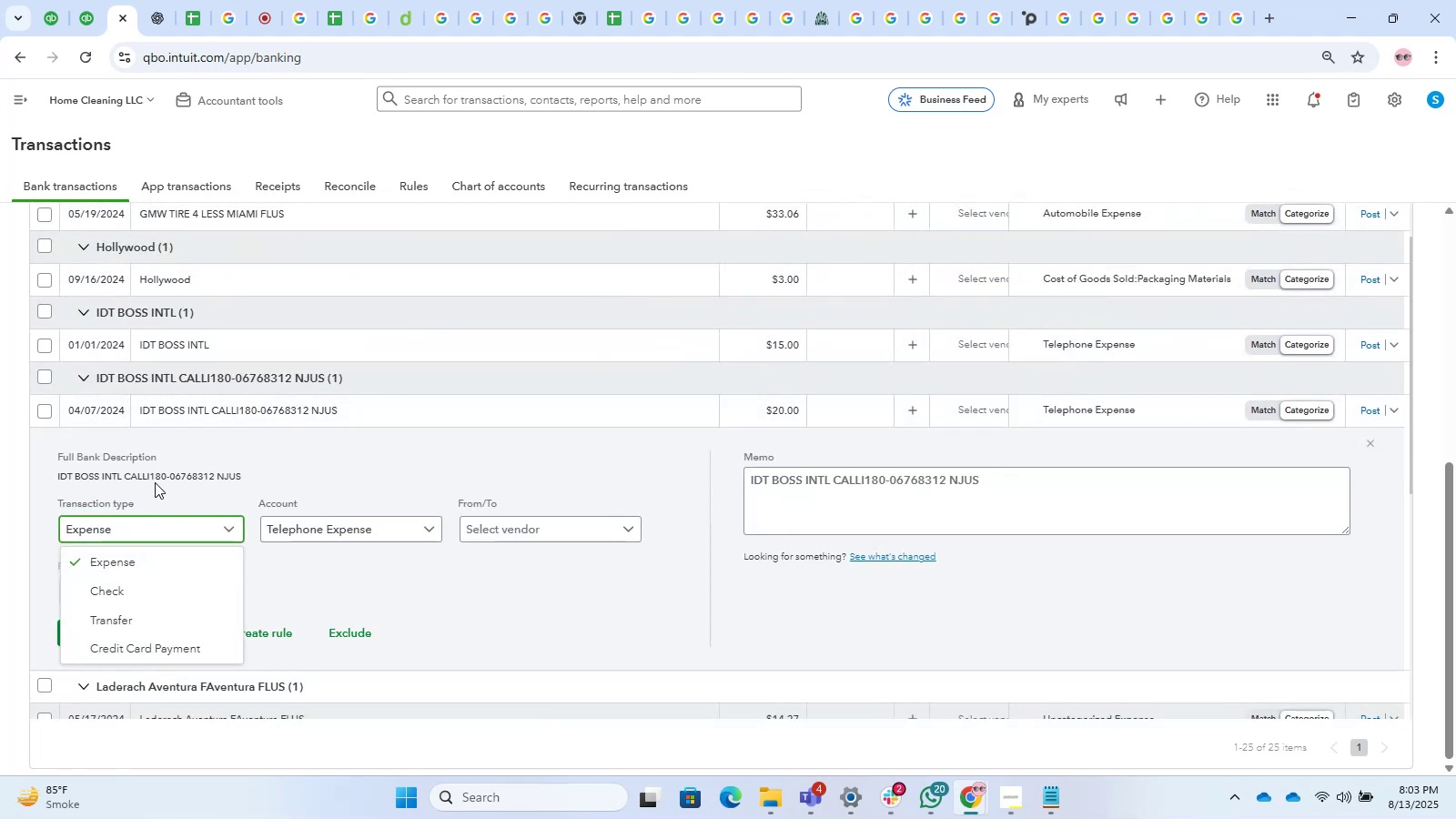 
left_click_drag(start_coordinate=[122, 477], to_coordinate=[45, 481])
 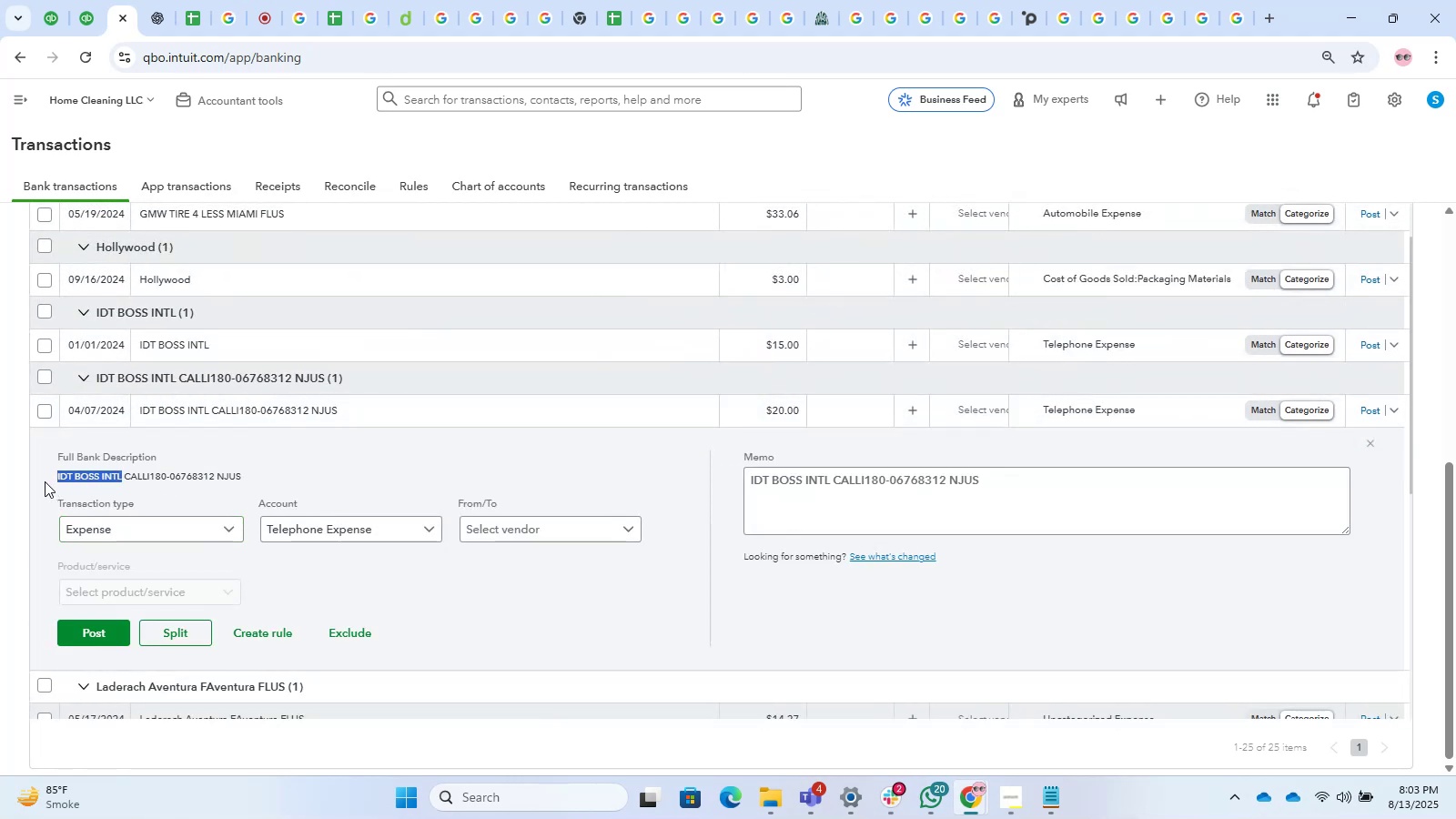 
key(Control+C)
 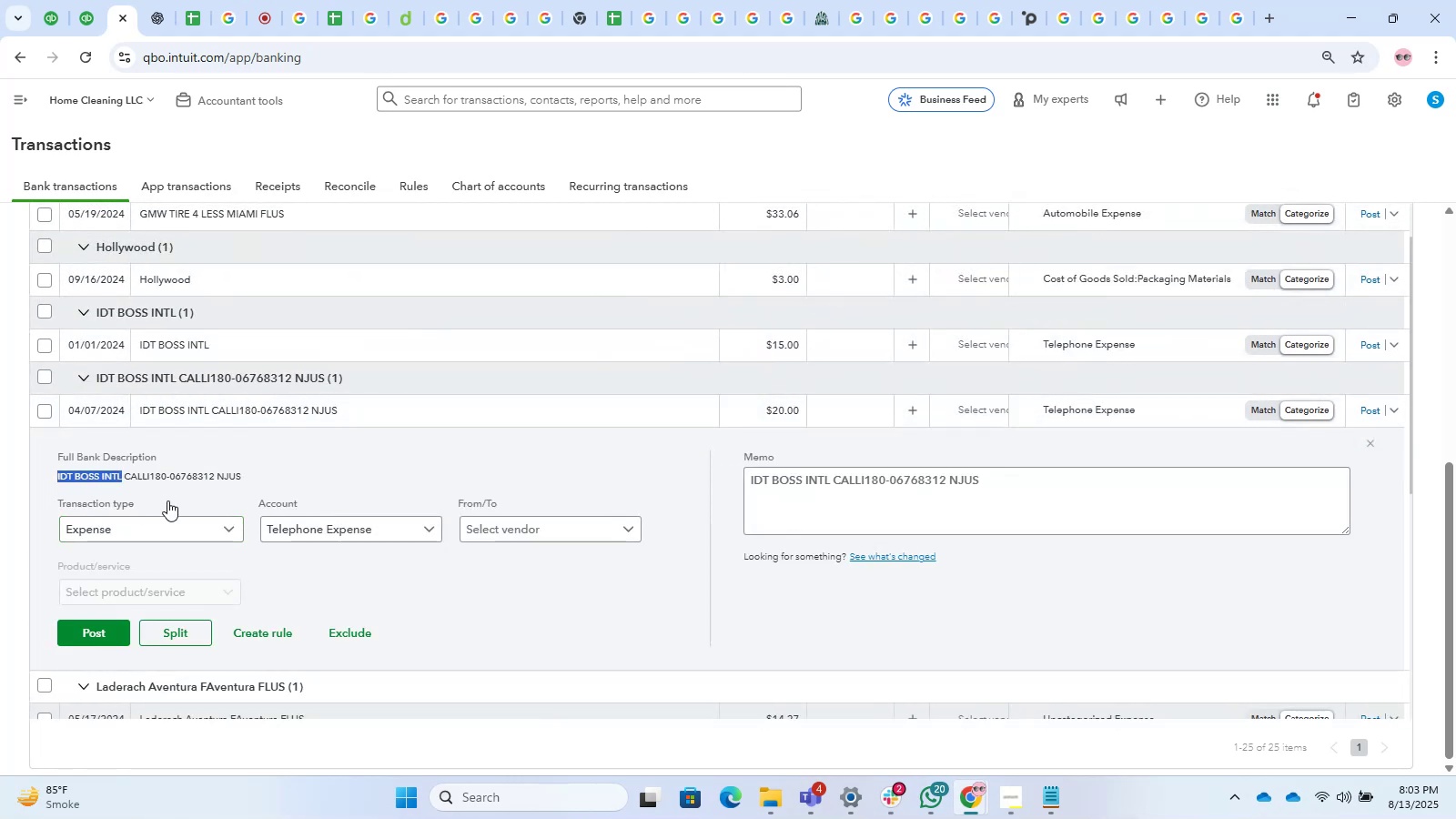 
key(Control+C)
 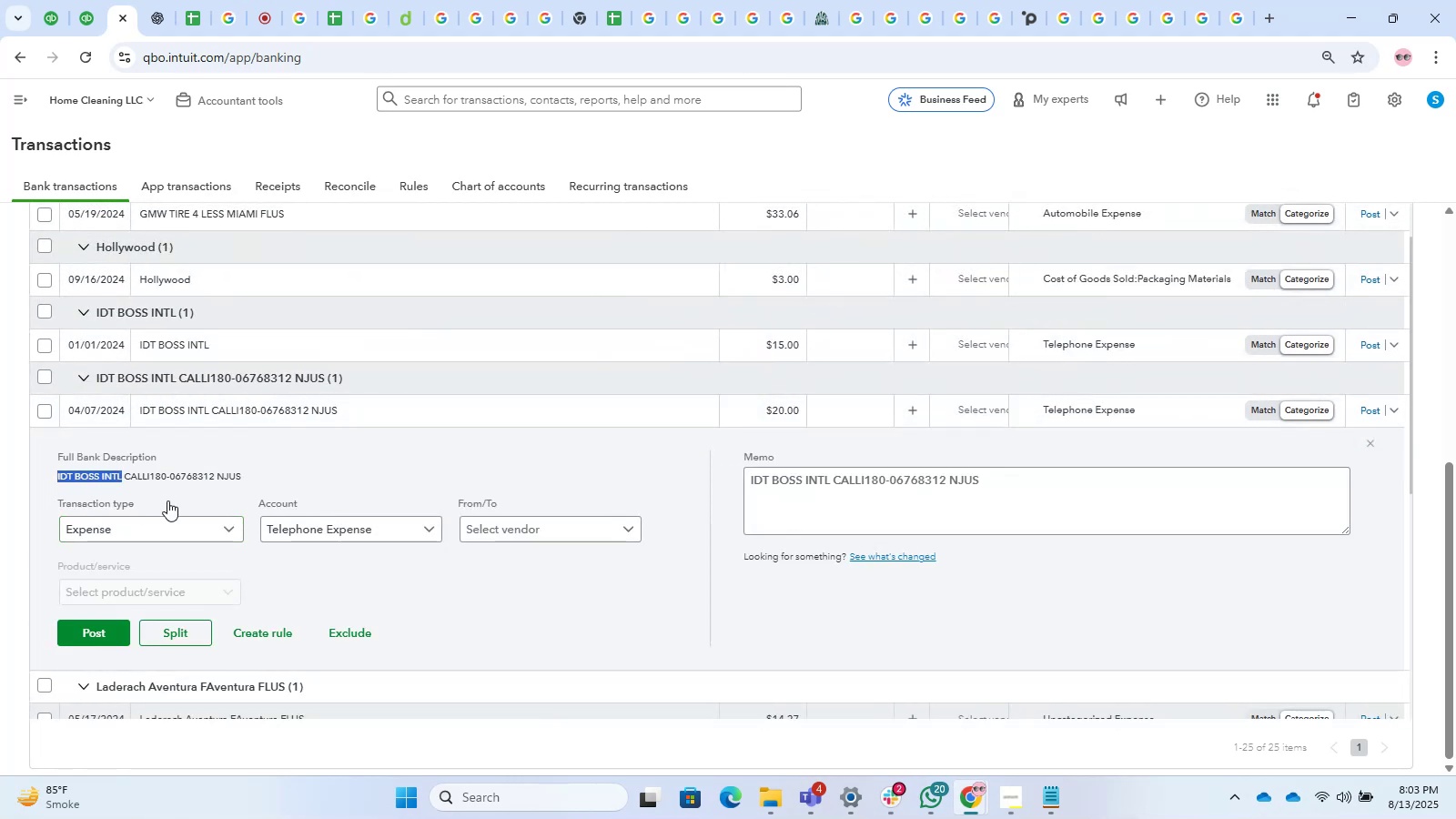 
key(Control+ControlLeft)
 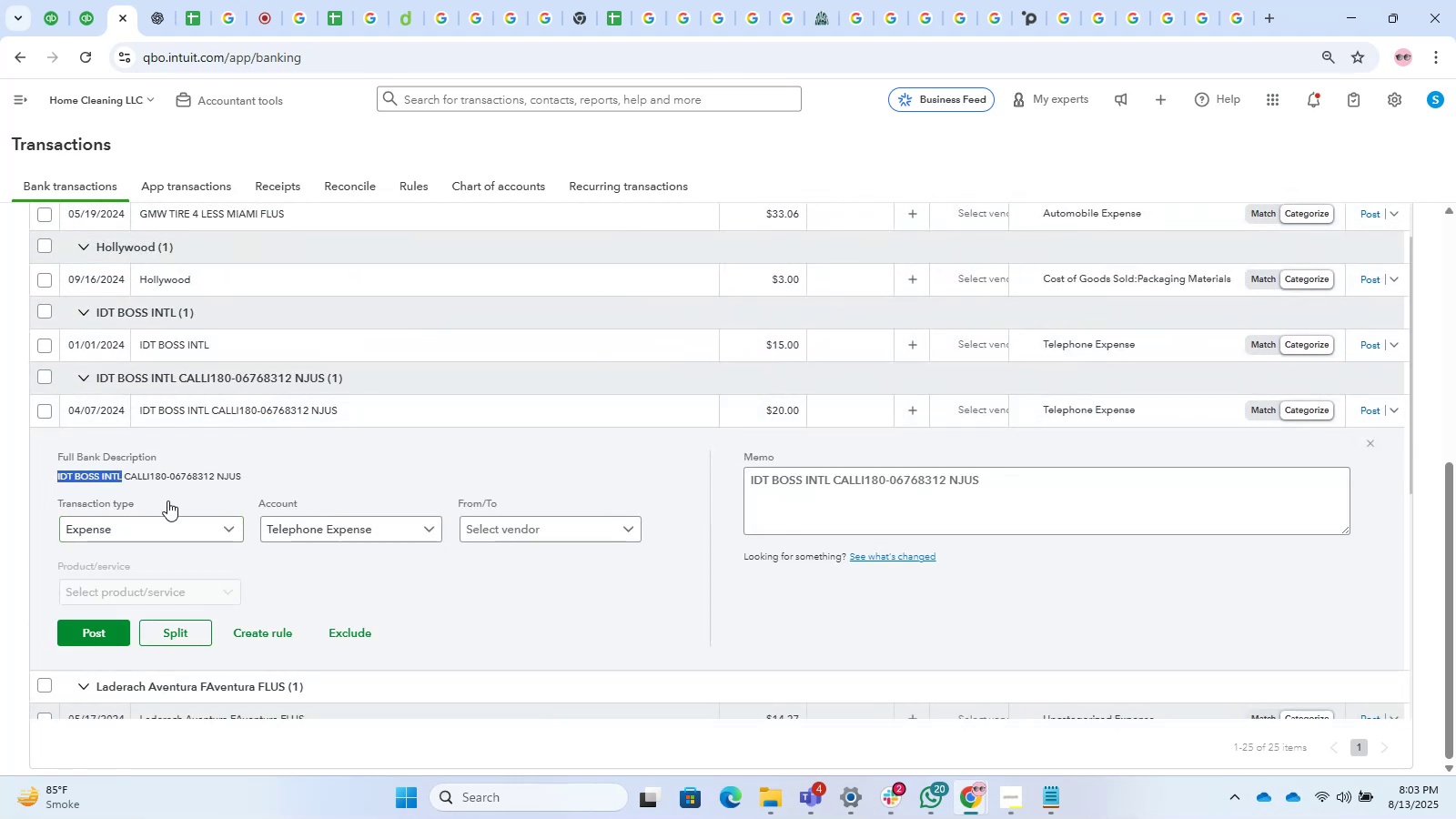 
key(Control+C)
 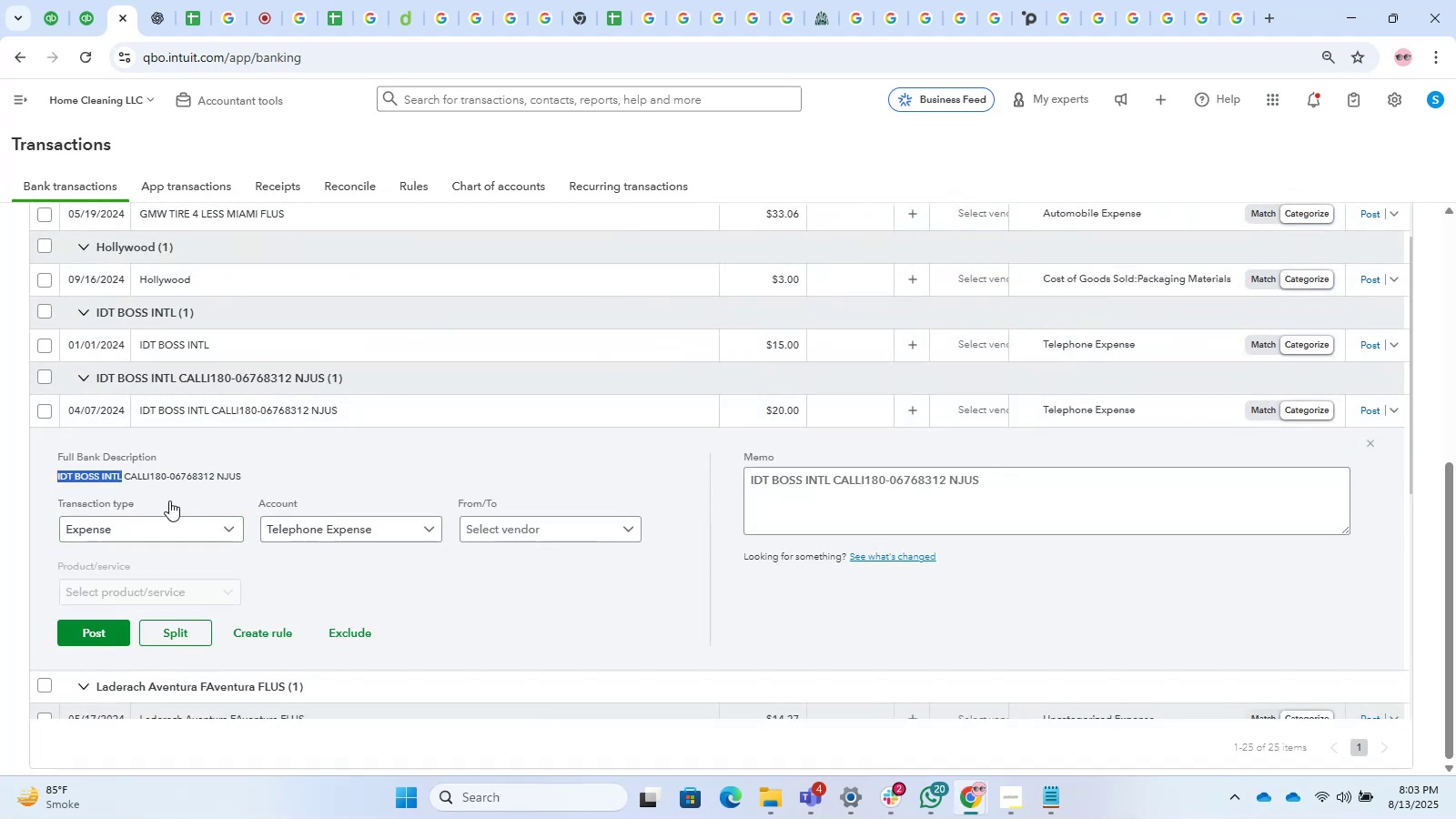 
key(Control+C)
 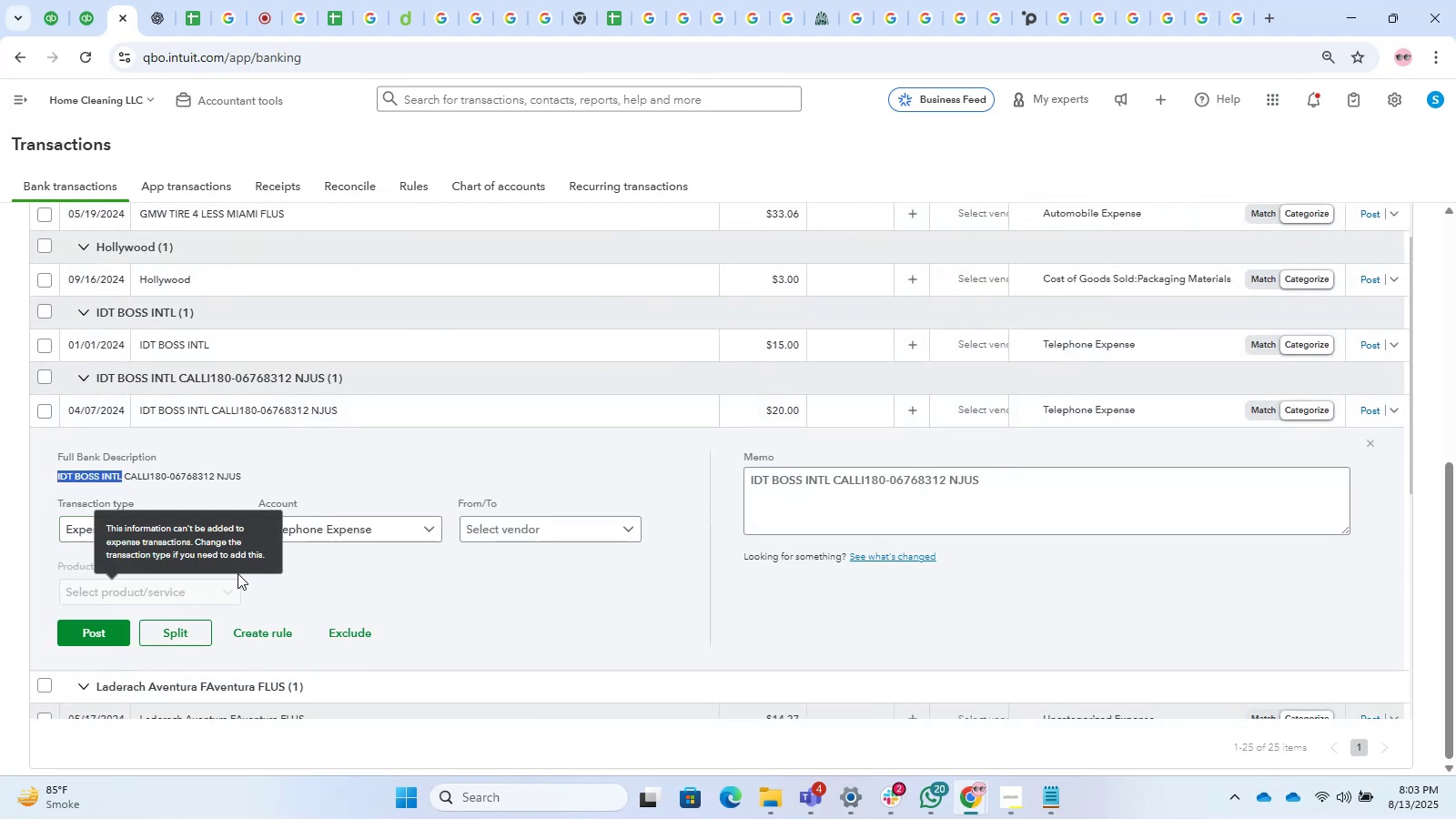 
left_click([500, 516])
 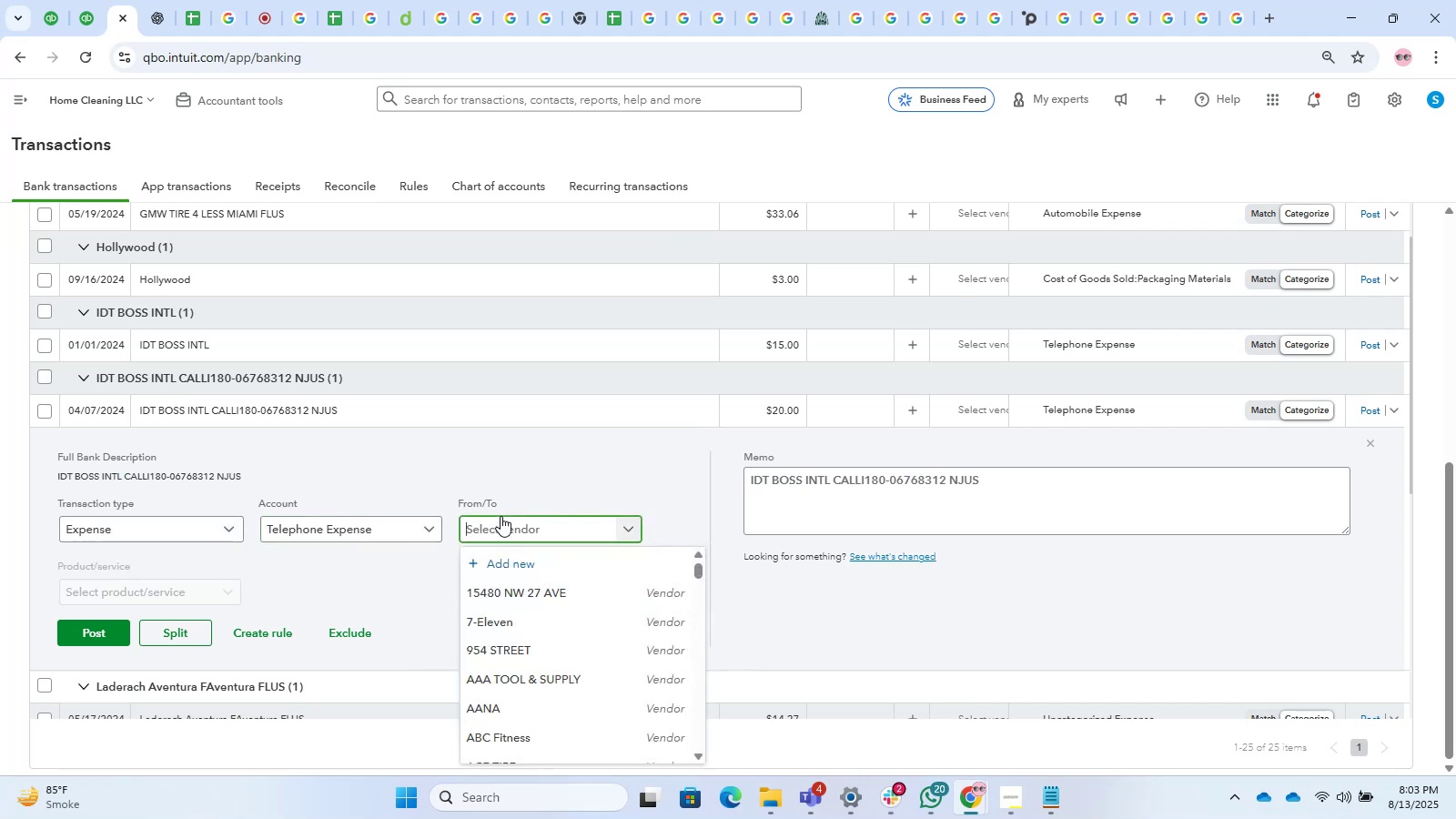 
key(Control+V)
 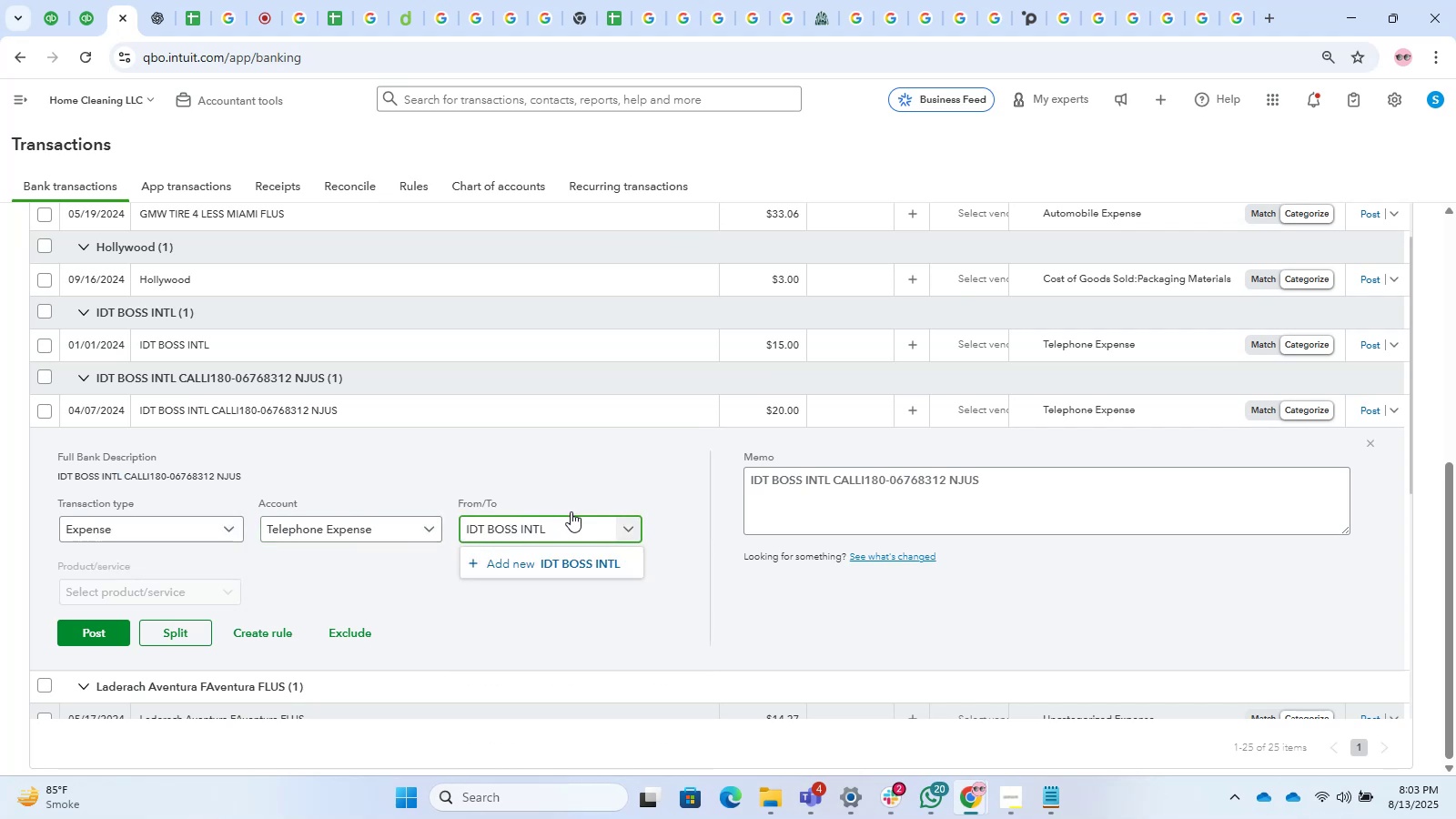 
left_click_drag(start_coordinate=[561, 526], to_coordinate=[416, 548])
 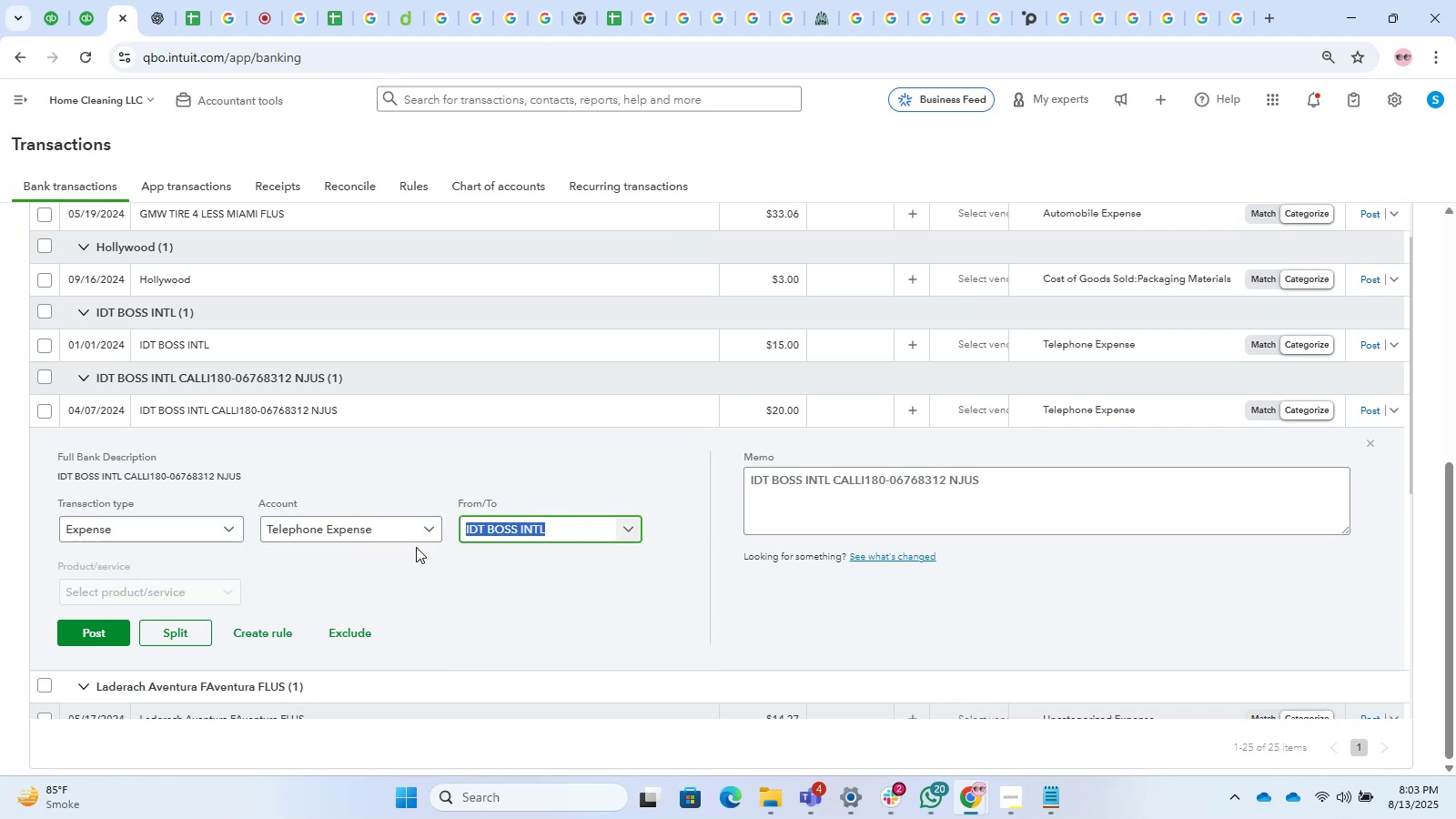 
key(Control+C)
 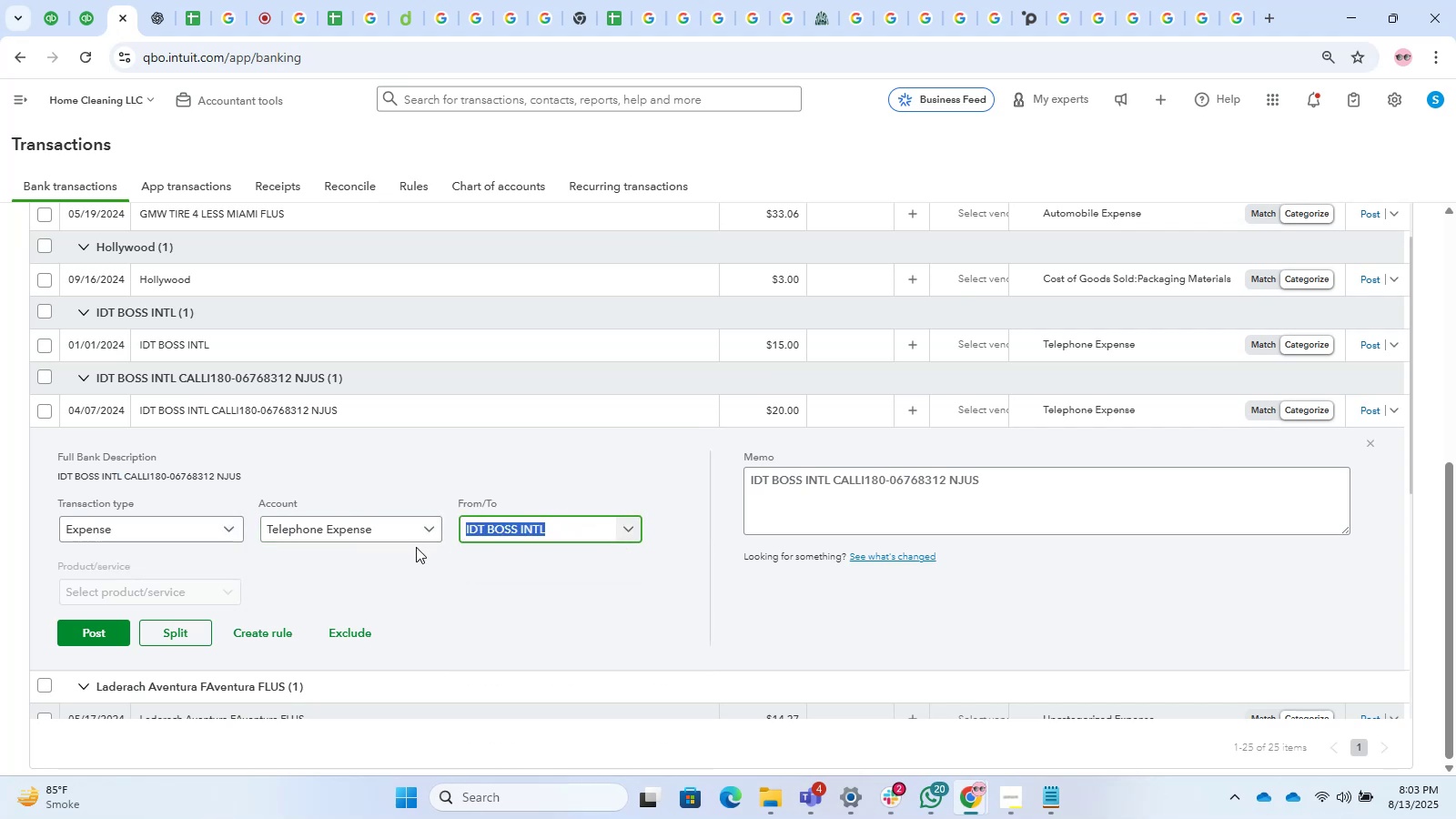 
key(Control+T)
 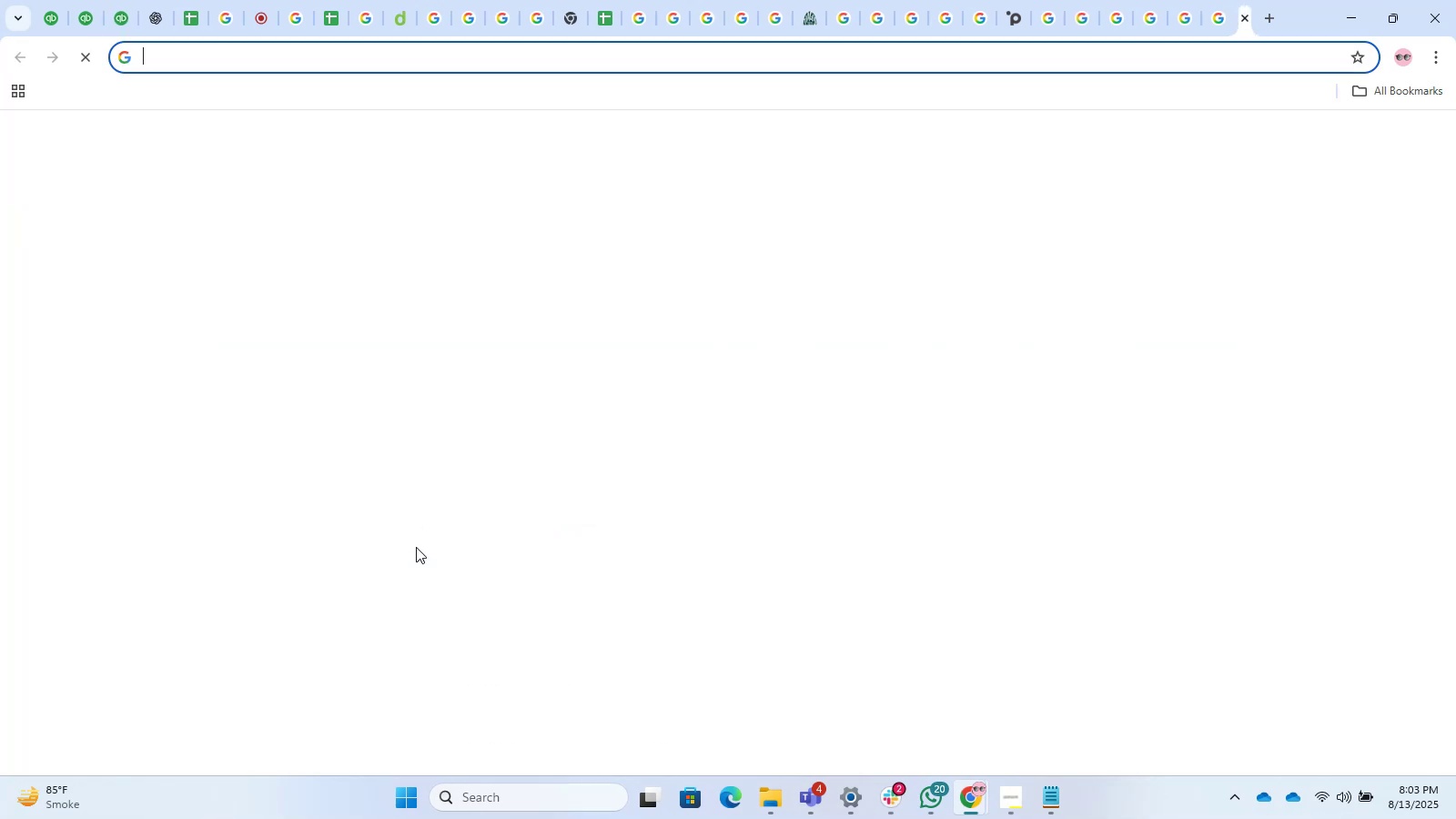 
key(Control+V)
 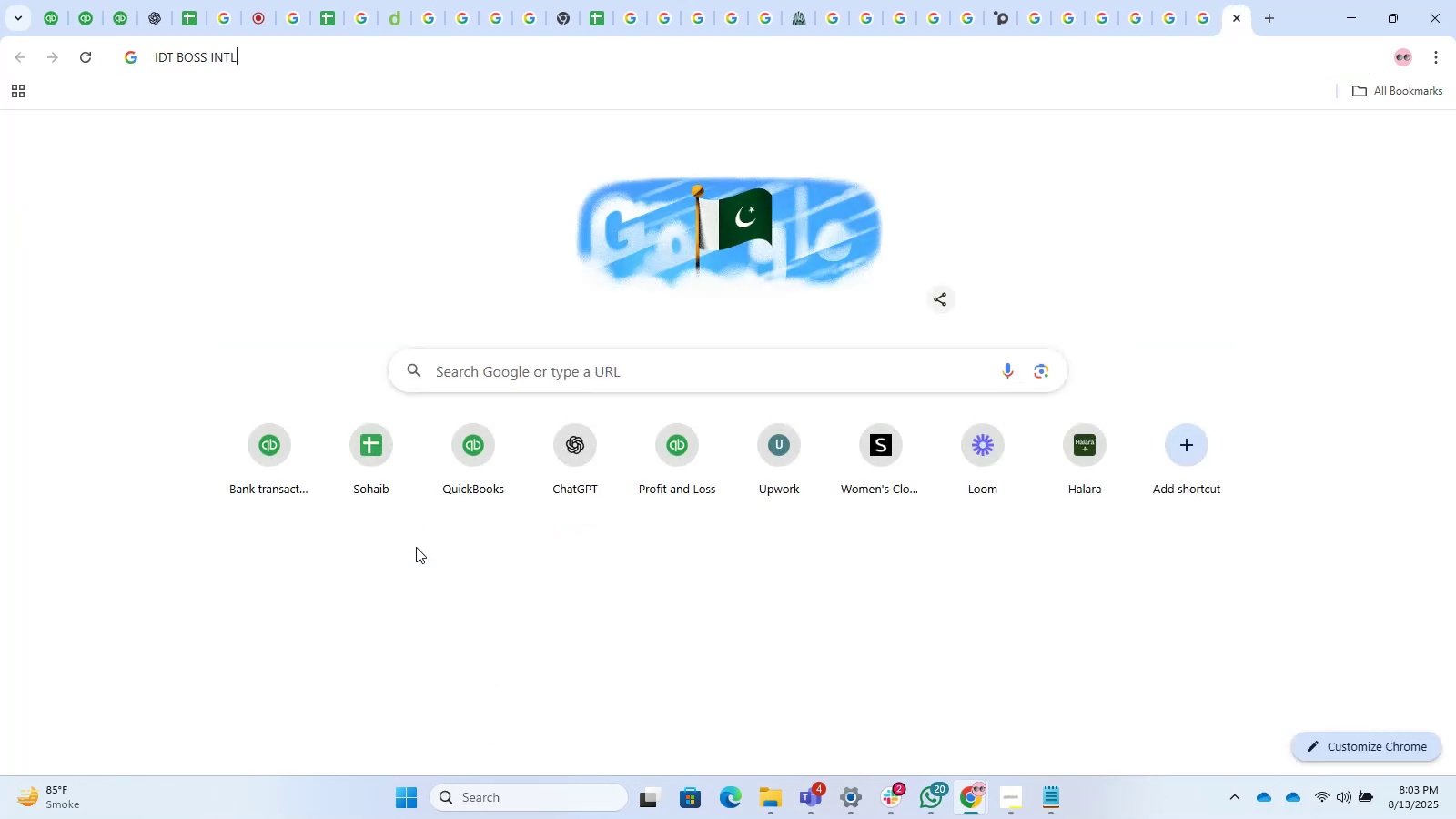 
key(Control+NumpadEnter)
 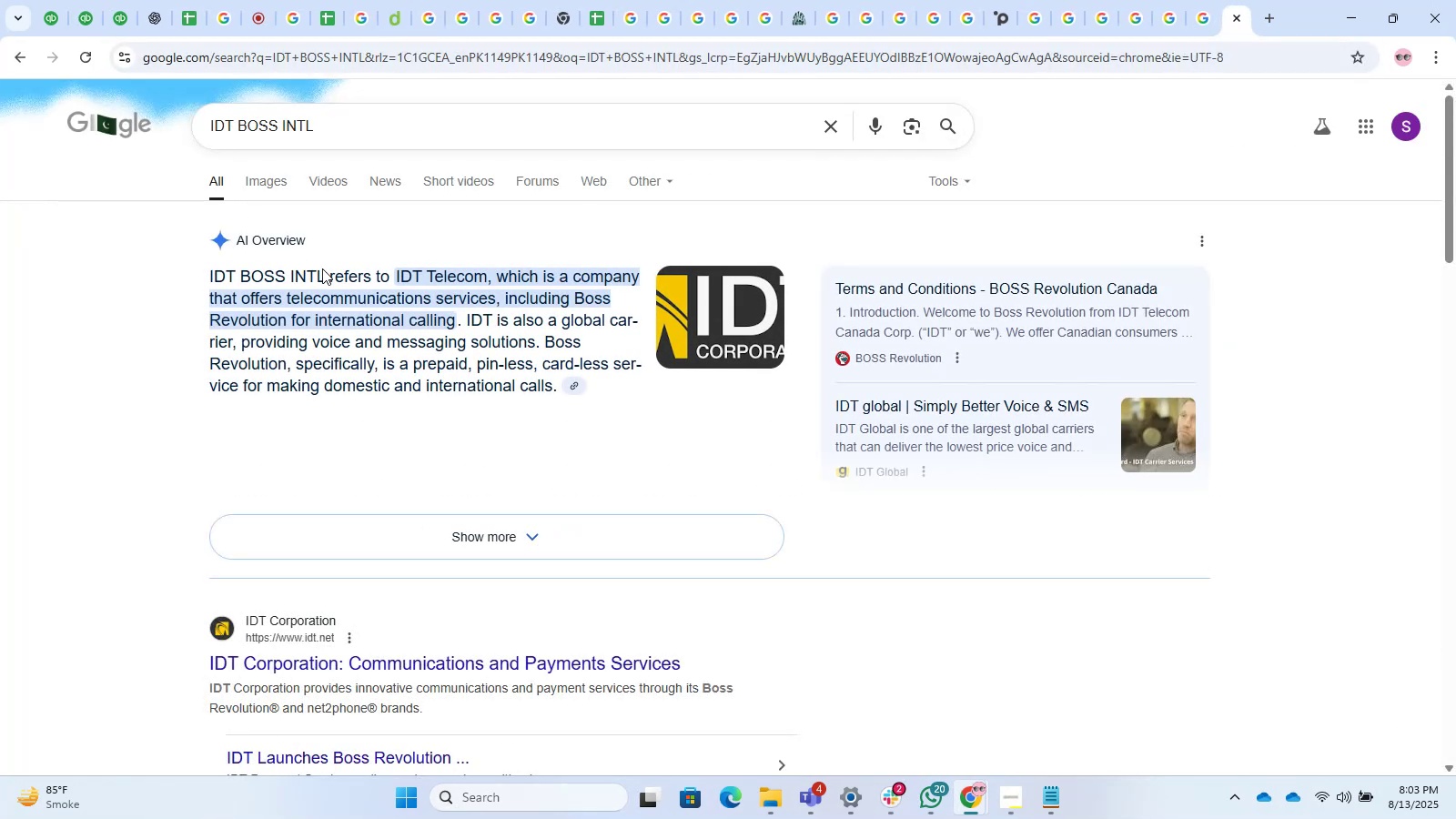 
left_click([391, 279])
 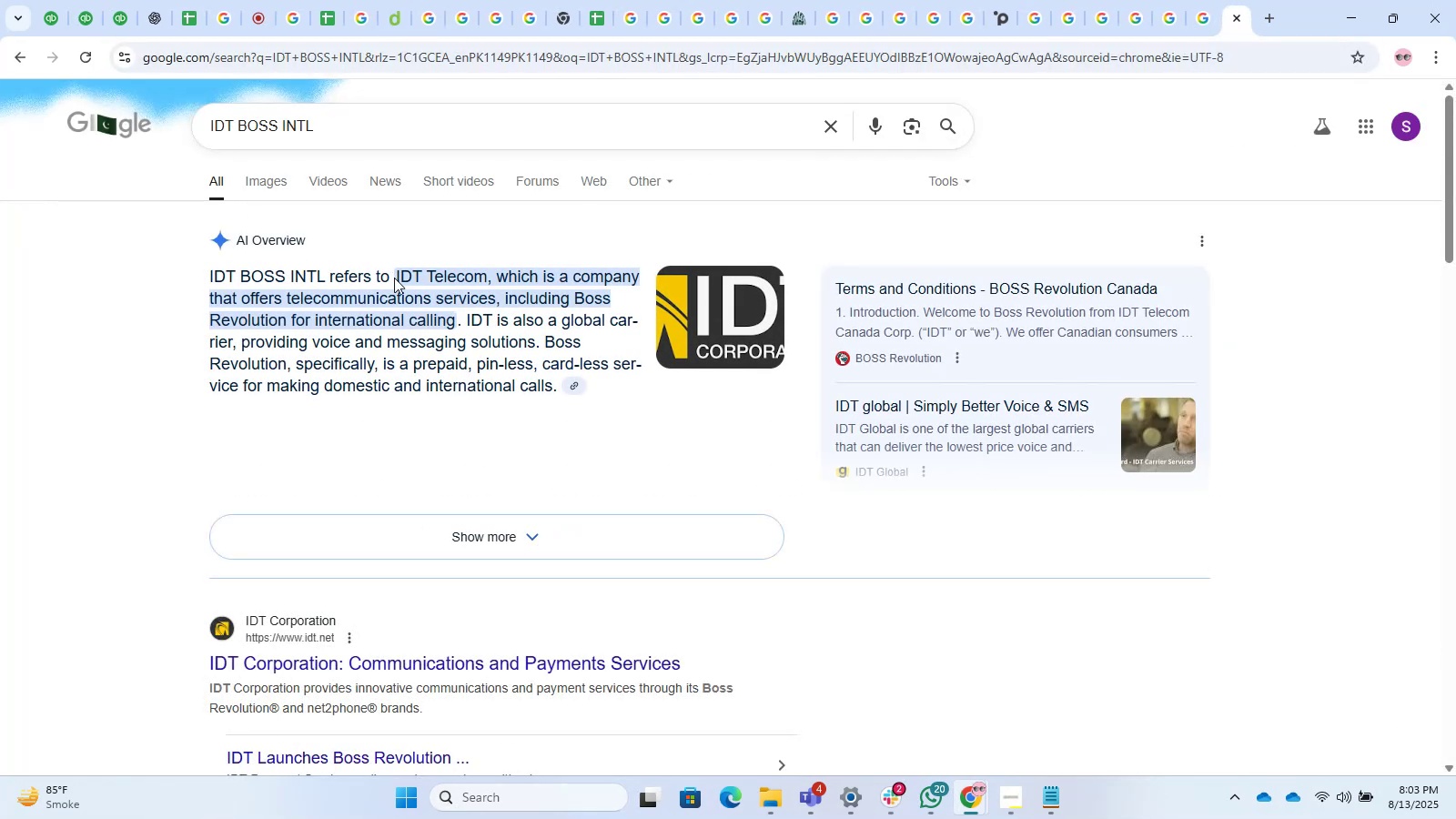 
left_click_drag(start_coordinate=[394, 278], to_coordinate=[485, 275])
 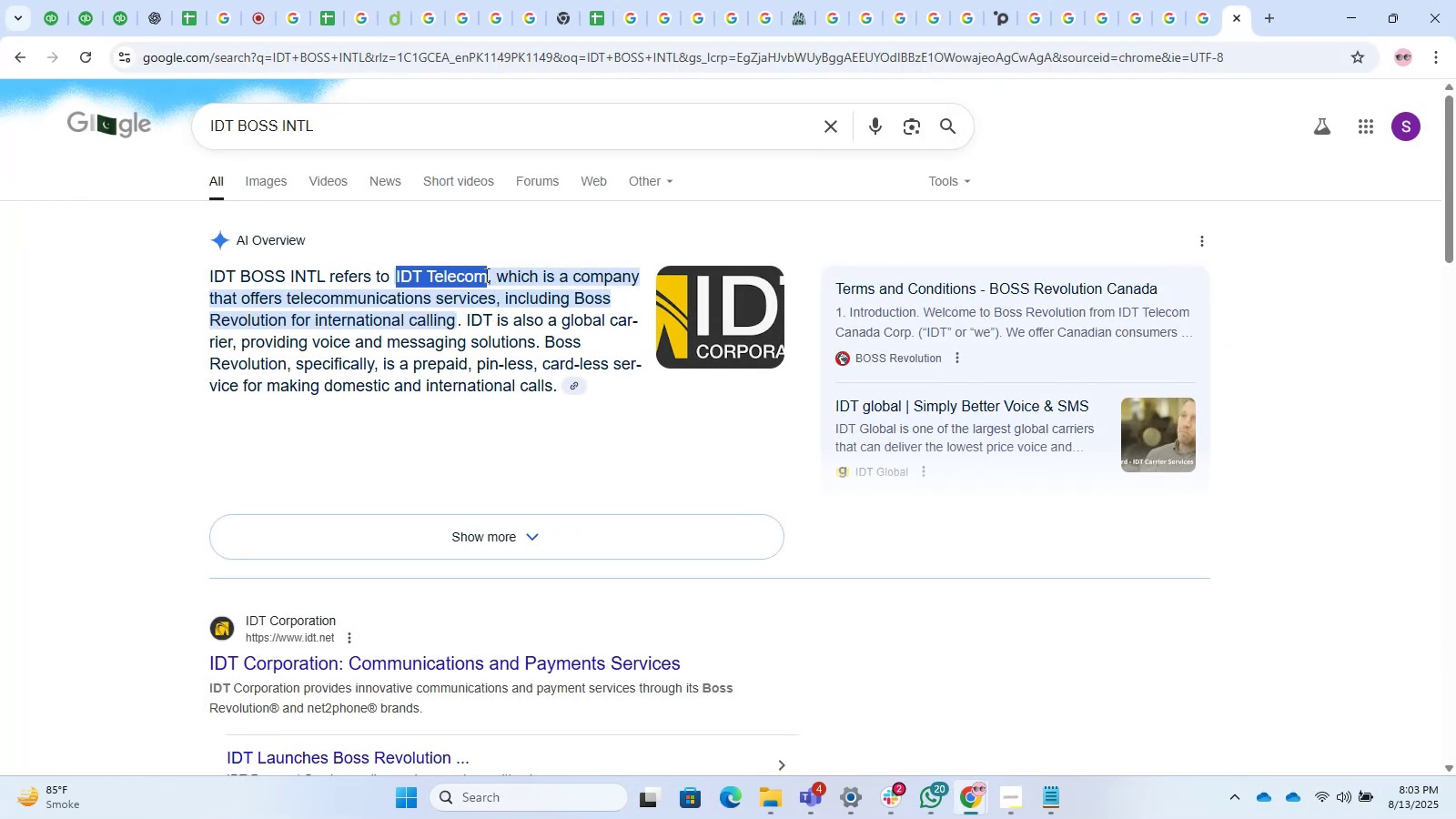 
key(Control+C)
 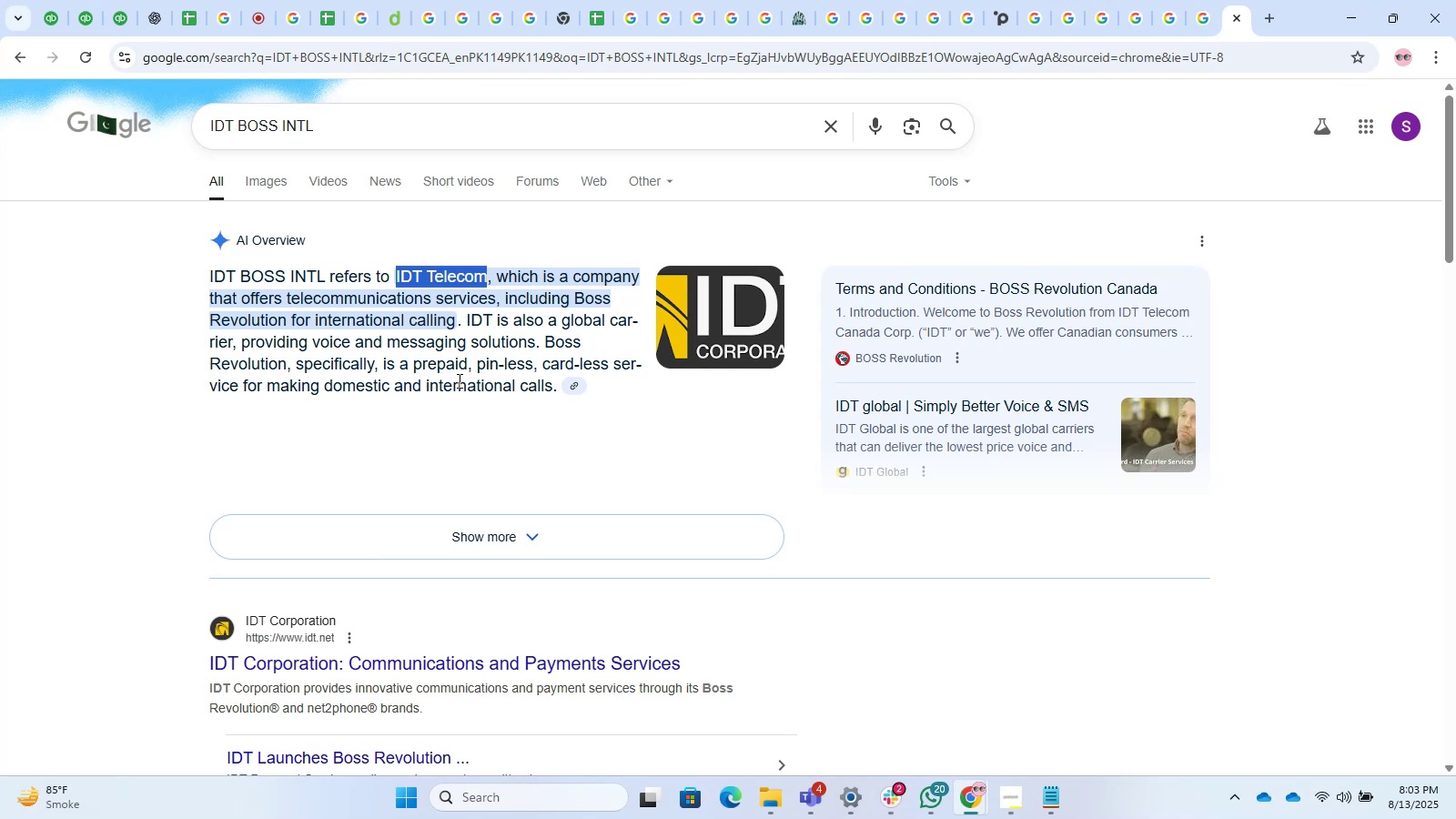 
key(Control+C)
 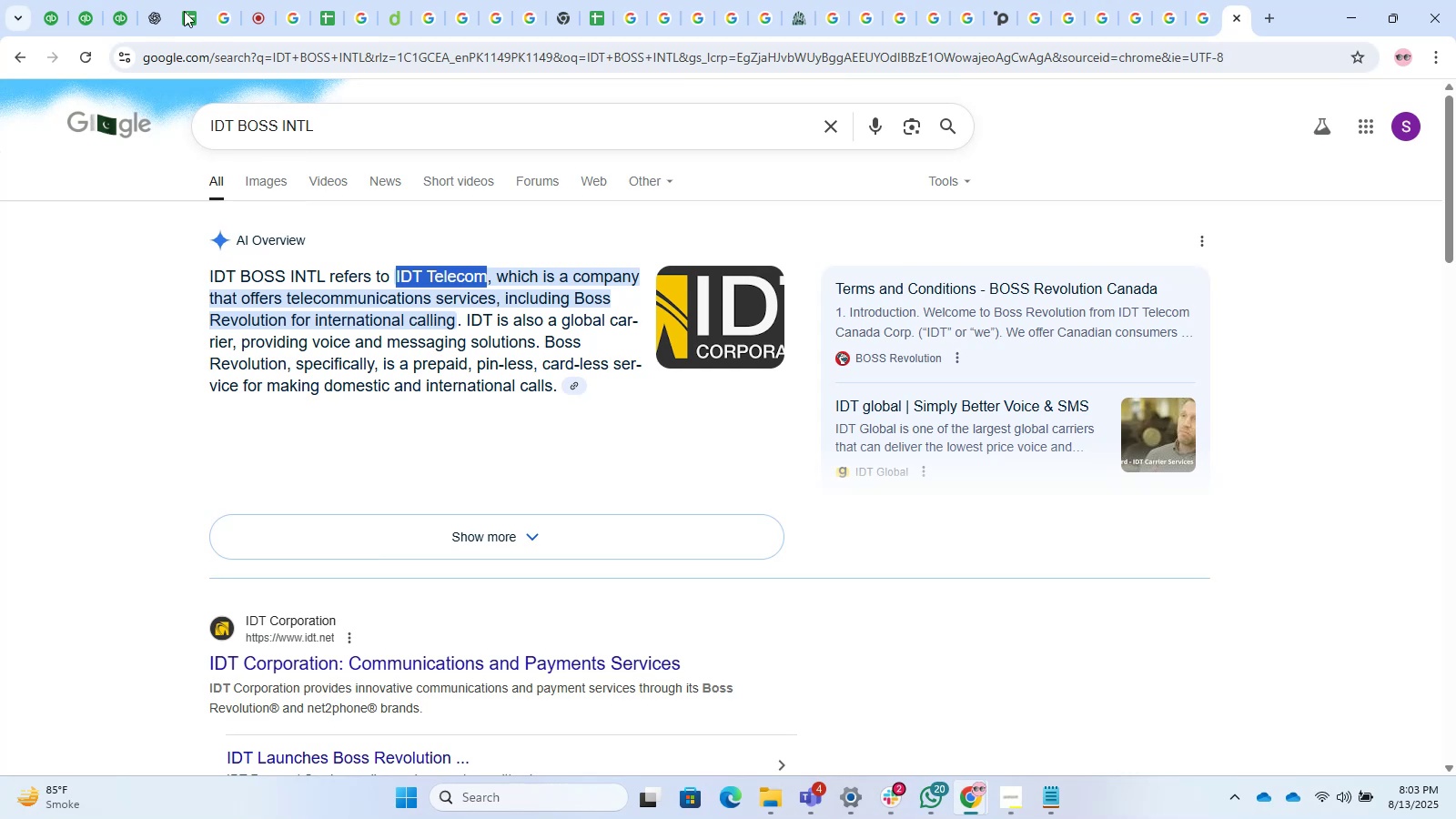 
left_click([137, 0])
 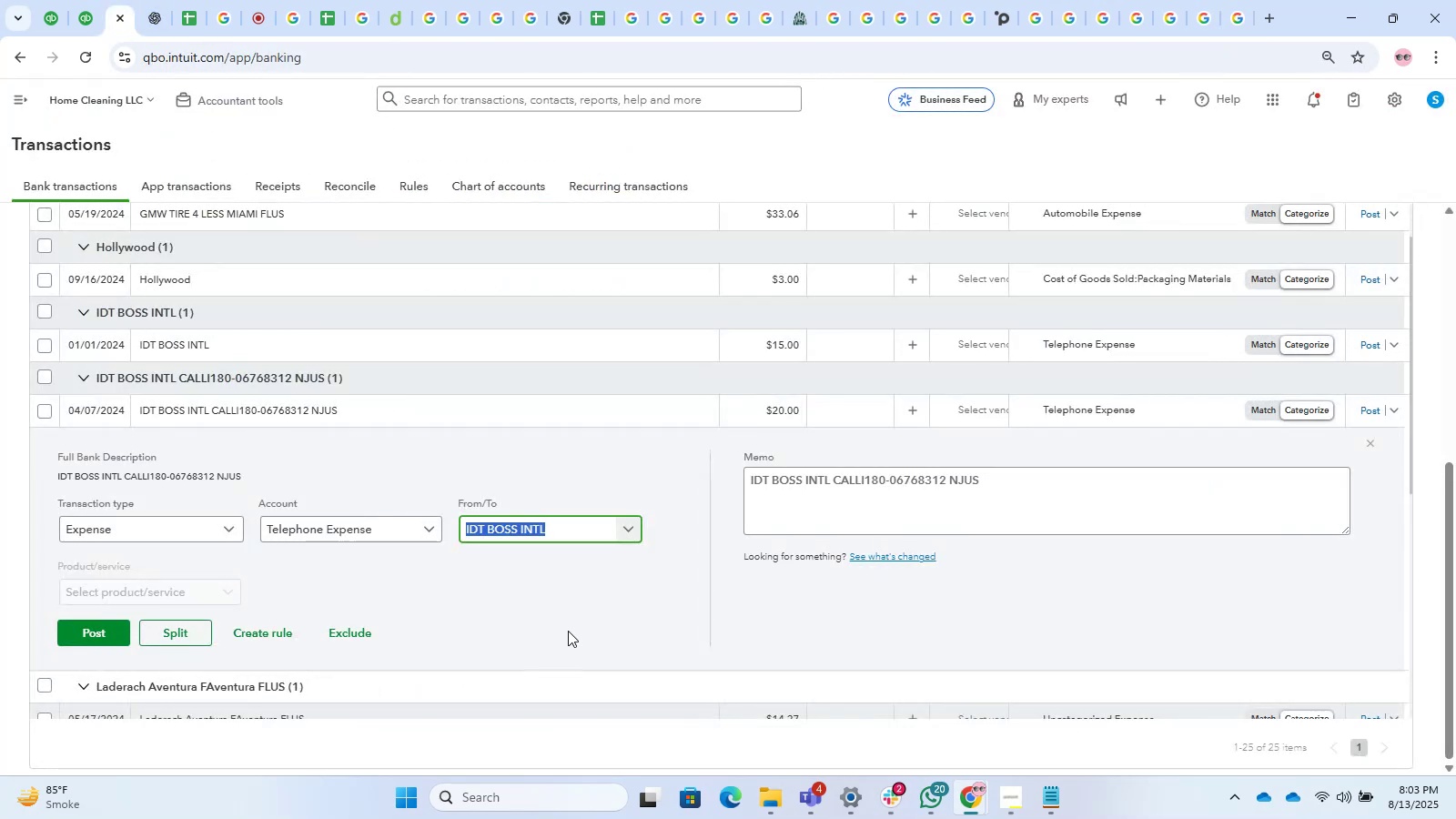 
left_click([555, 522])
 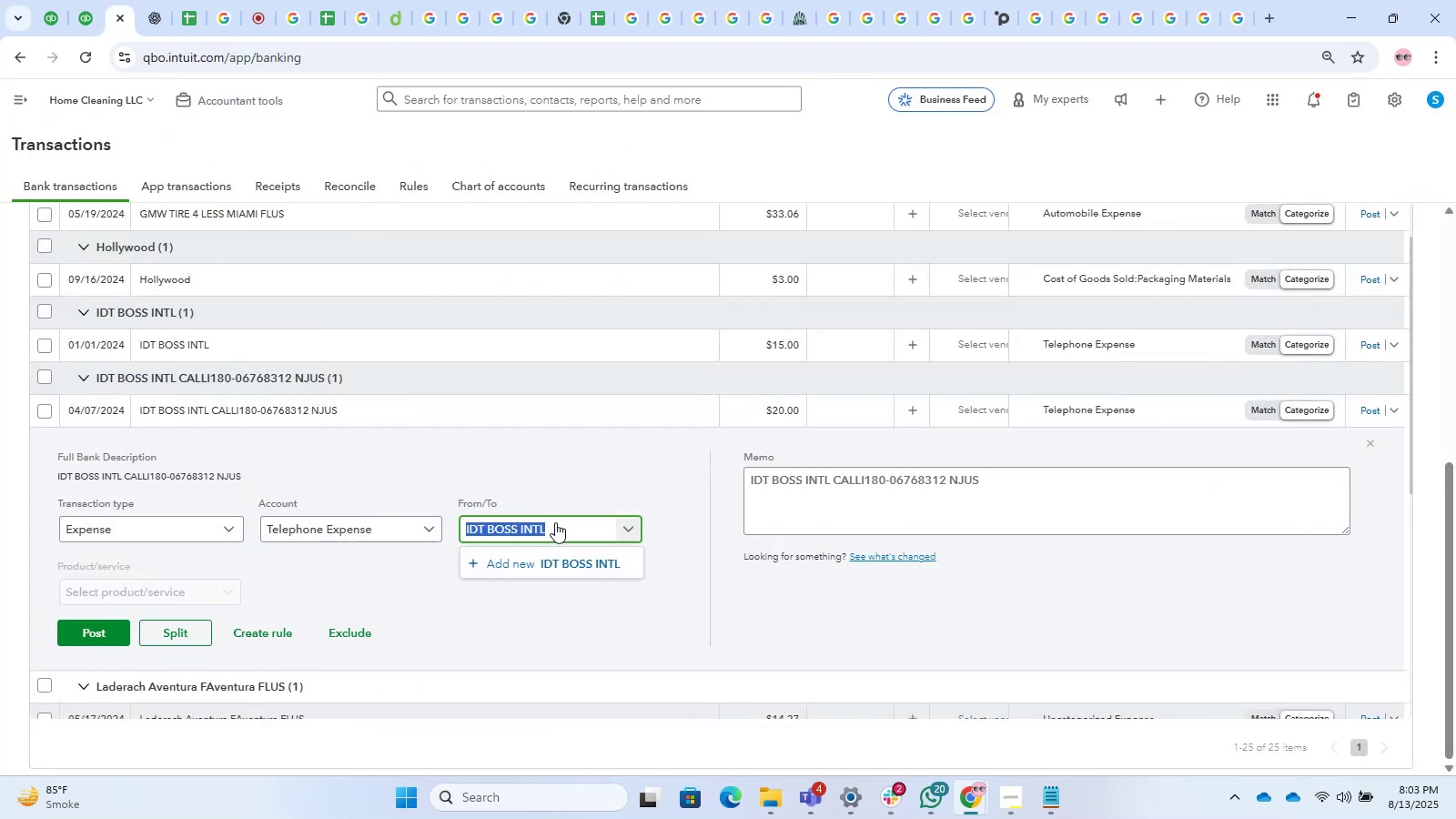 
key(Control+V)
 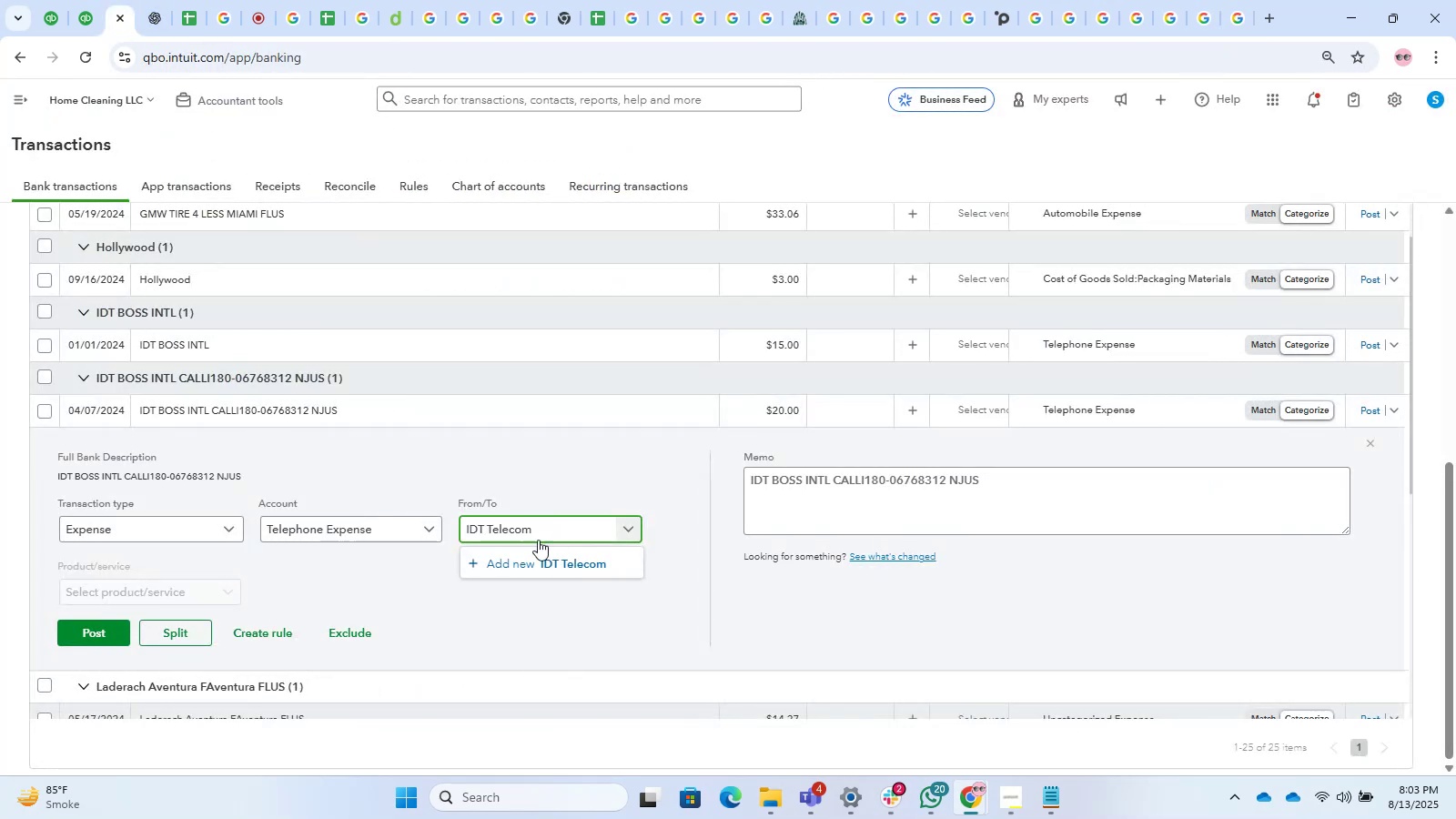 
left_click([499, 558])
 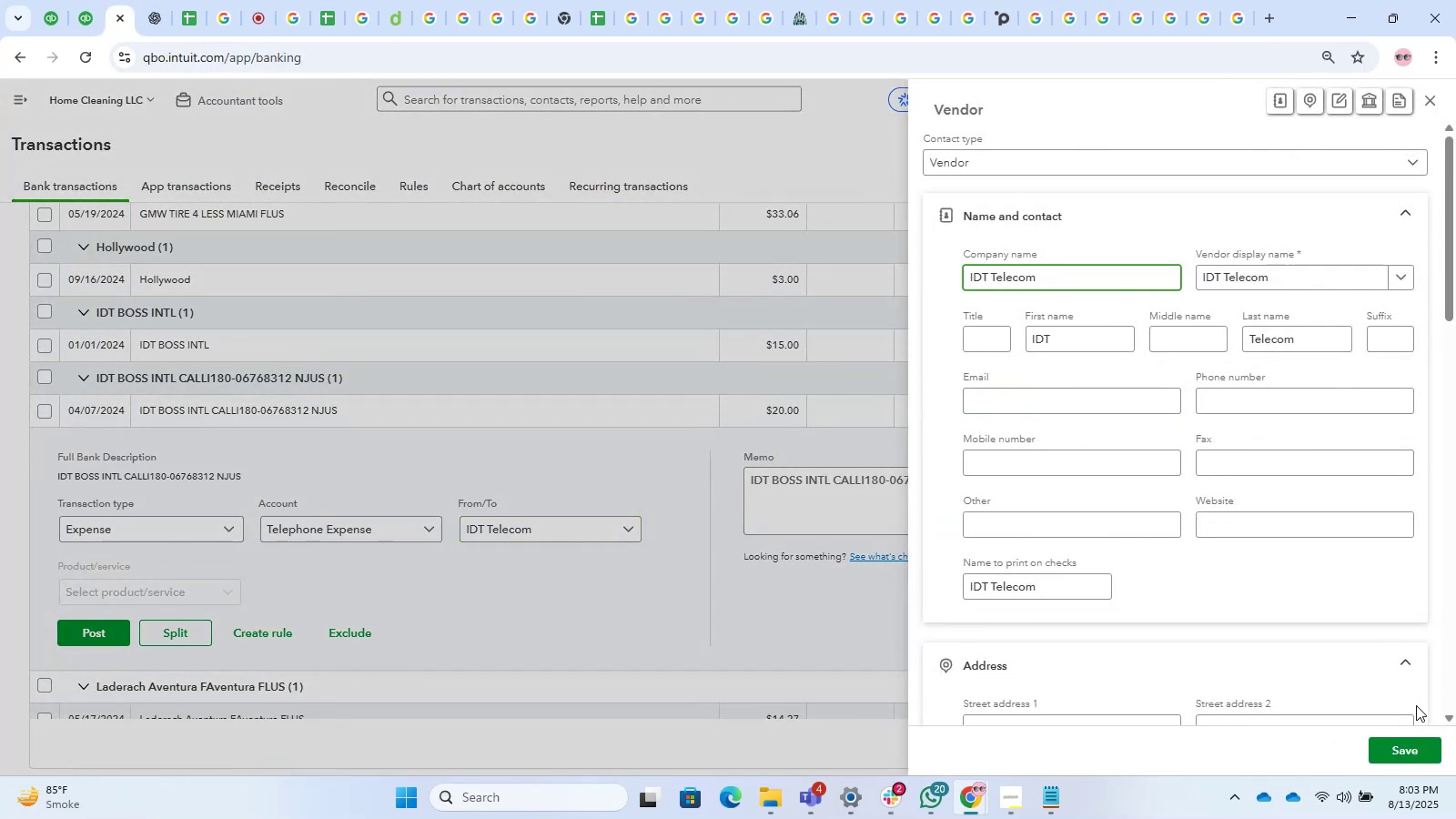 
left_click([1416, 742])
 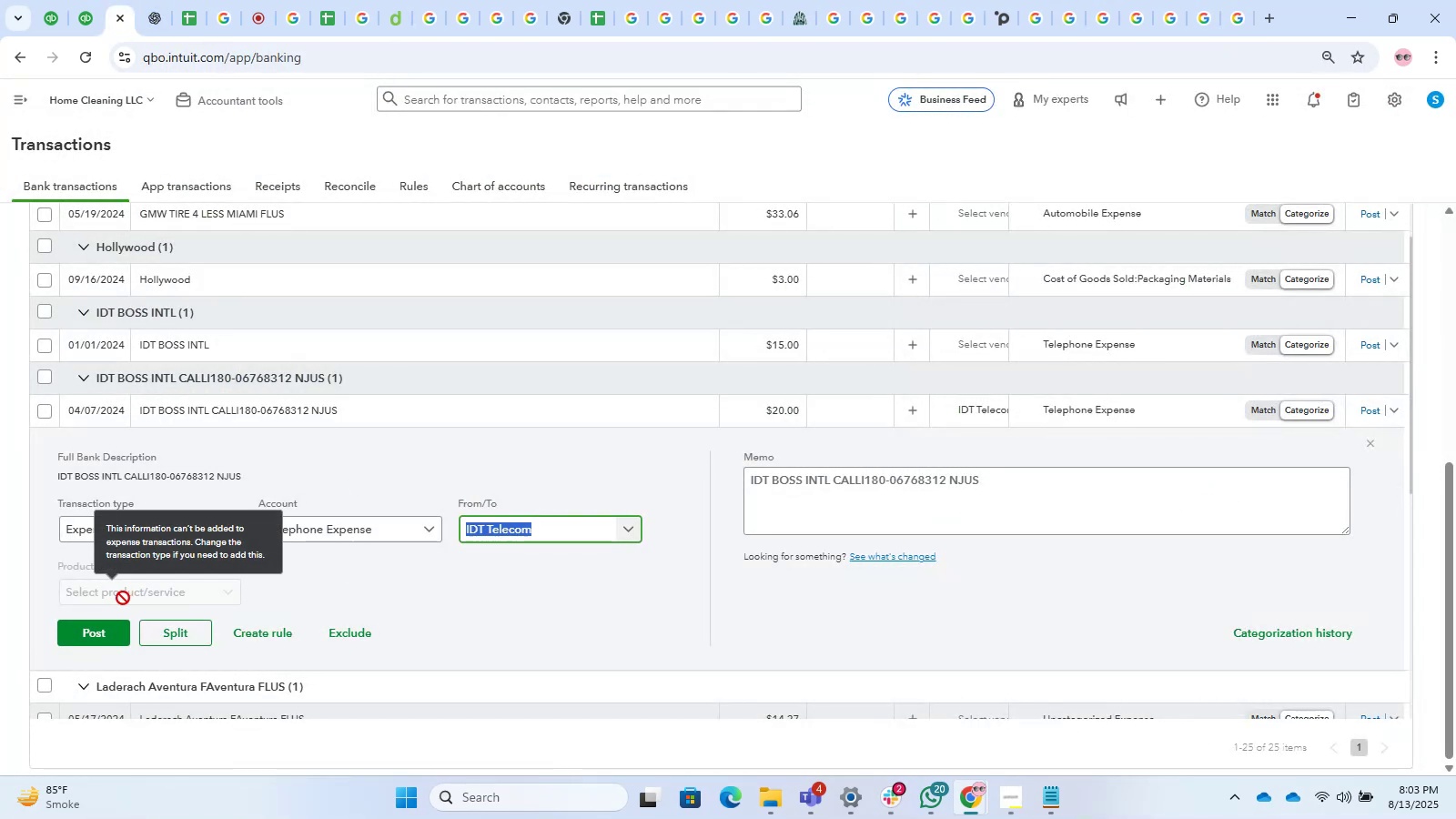 
left_click([99, 623])
 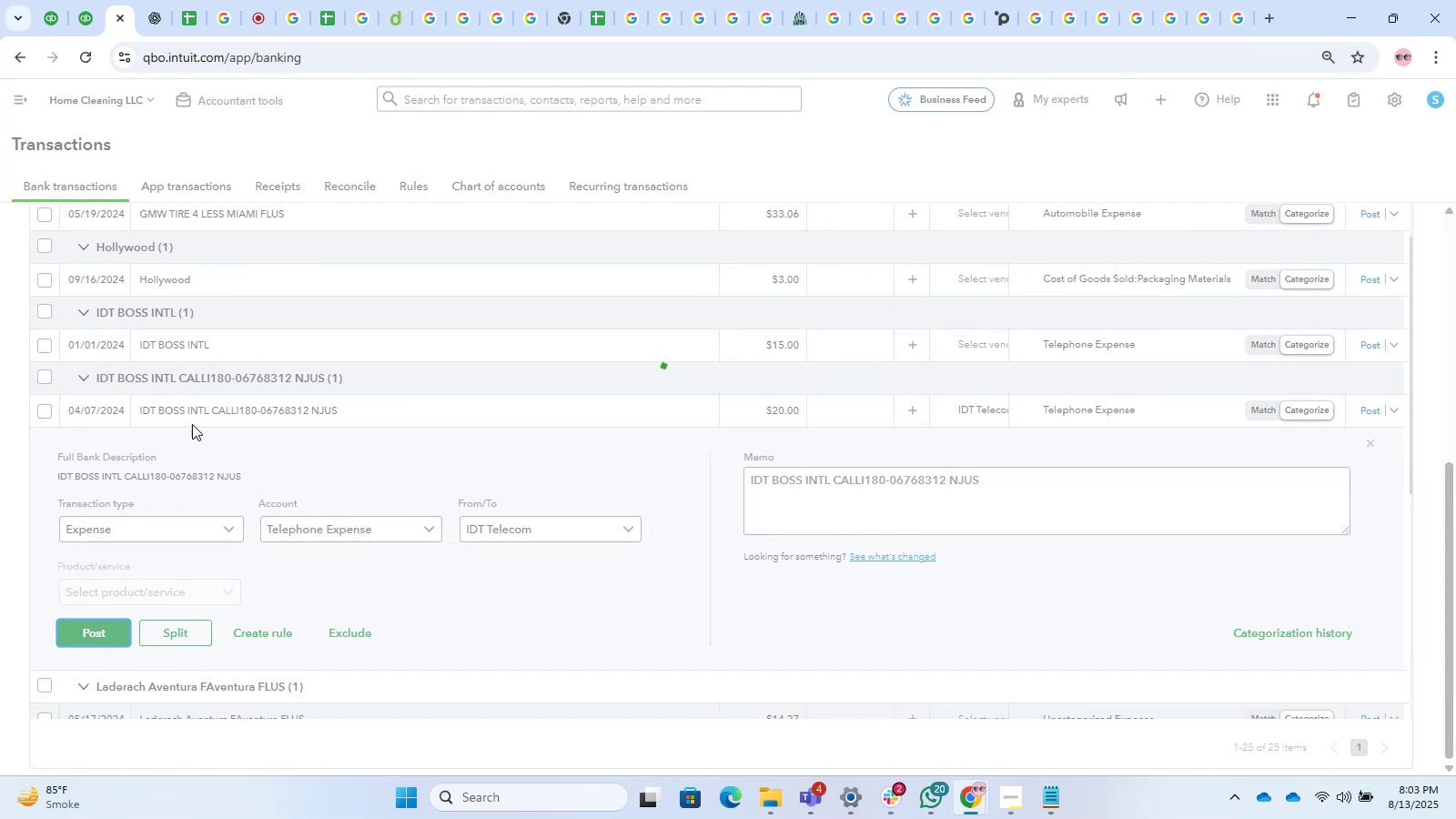 
left_click([214, 337])
 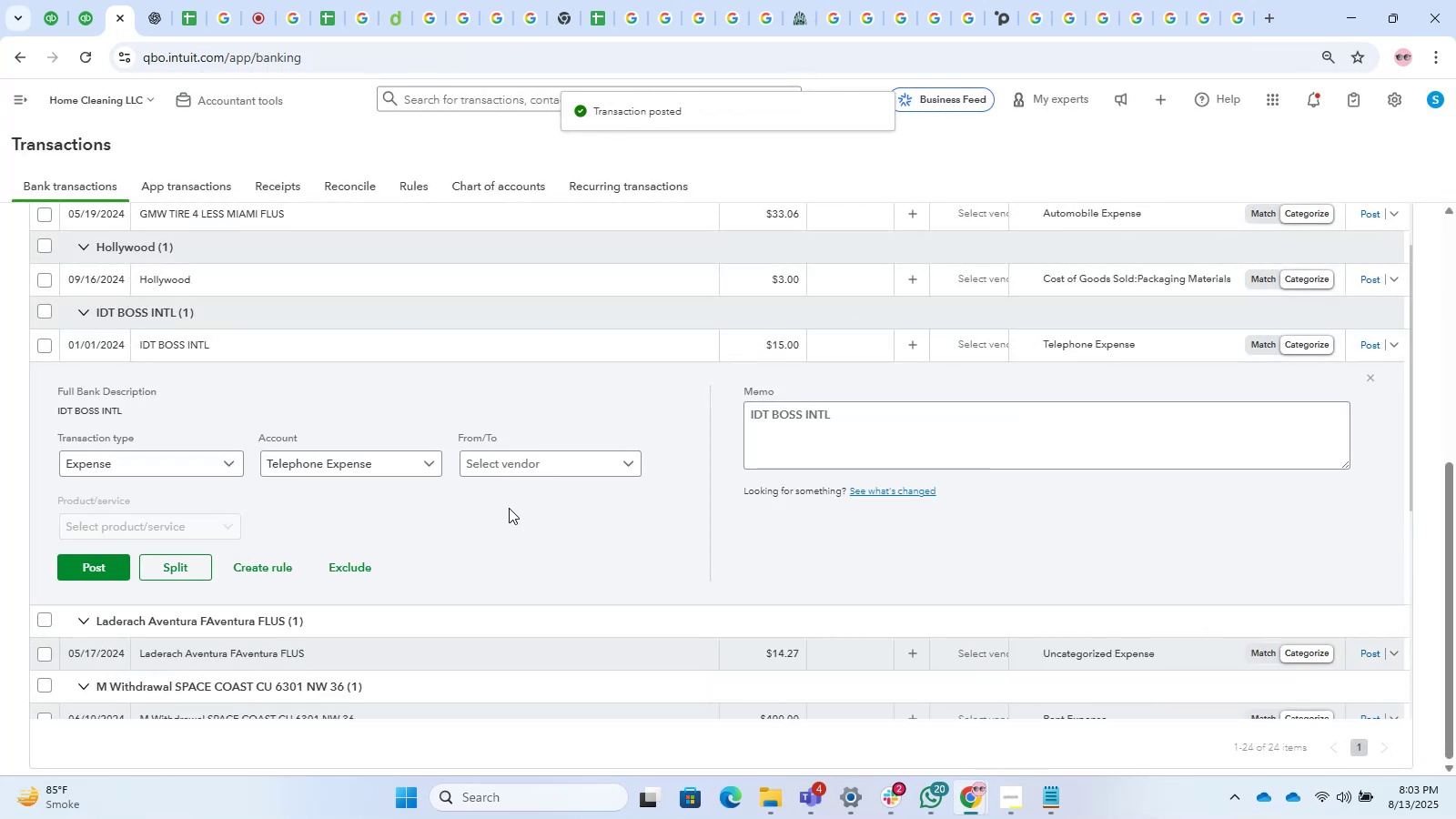 
left_click([502, 467])
 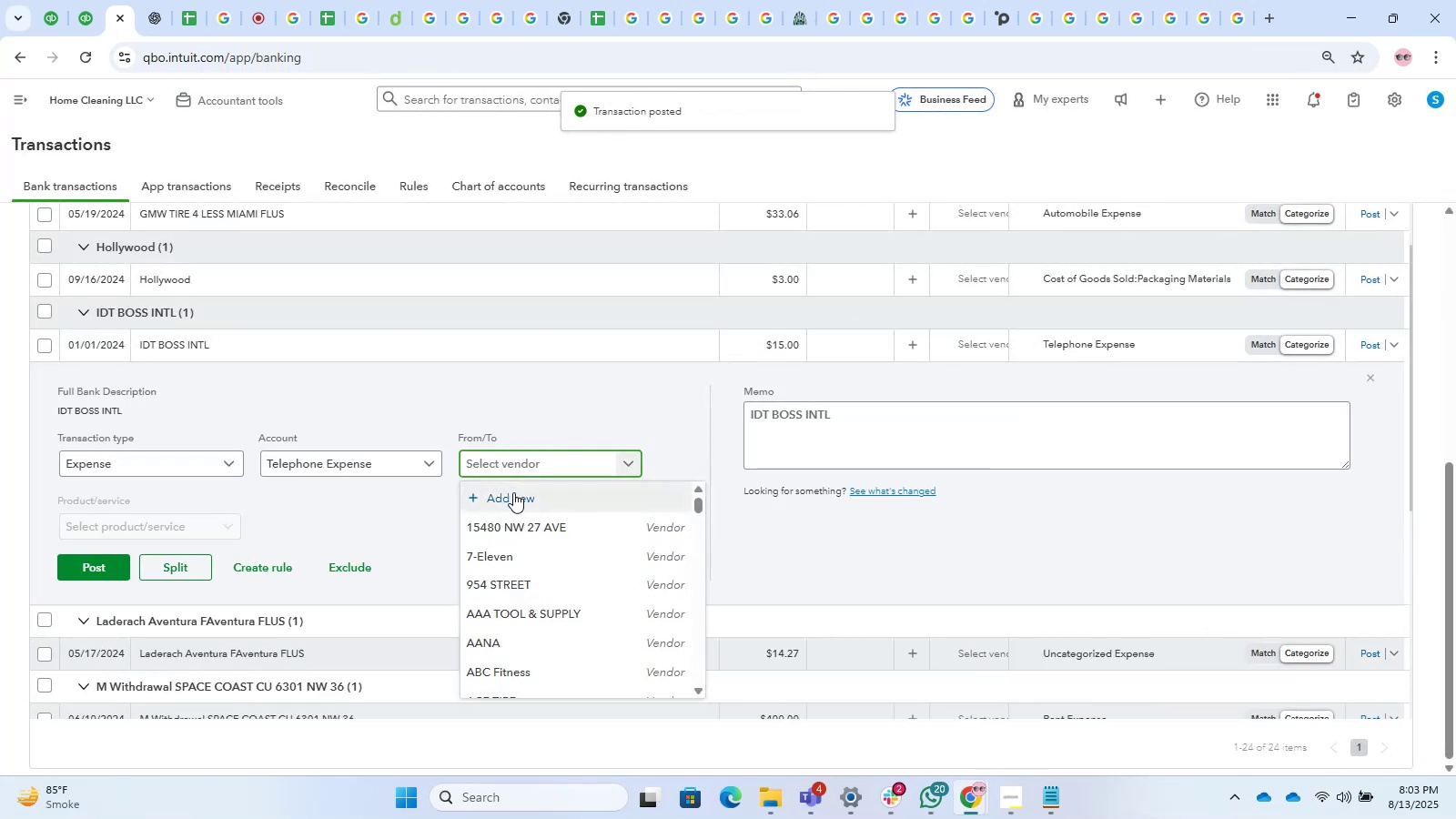 
key(Control+V)
 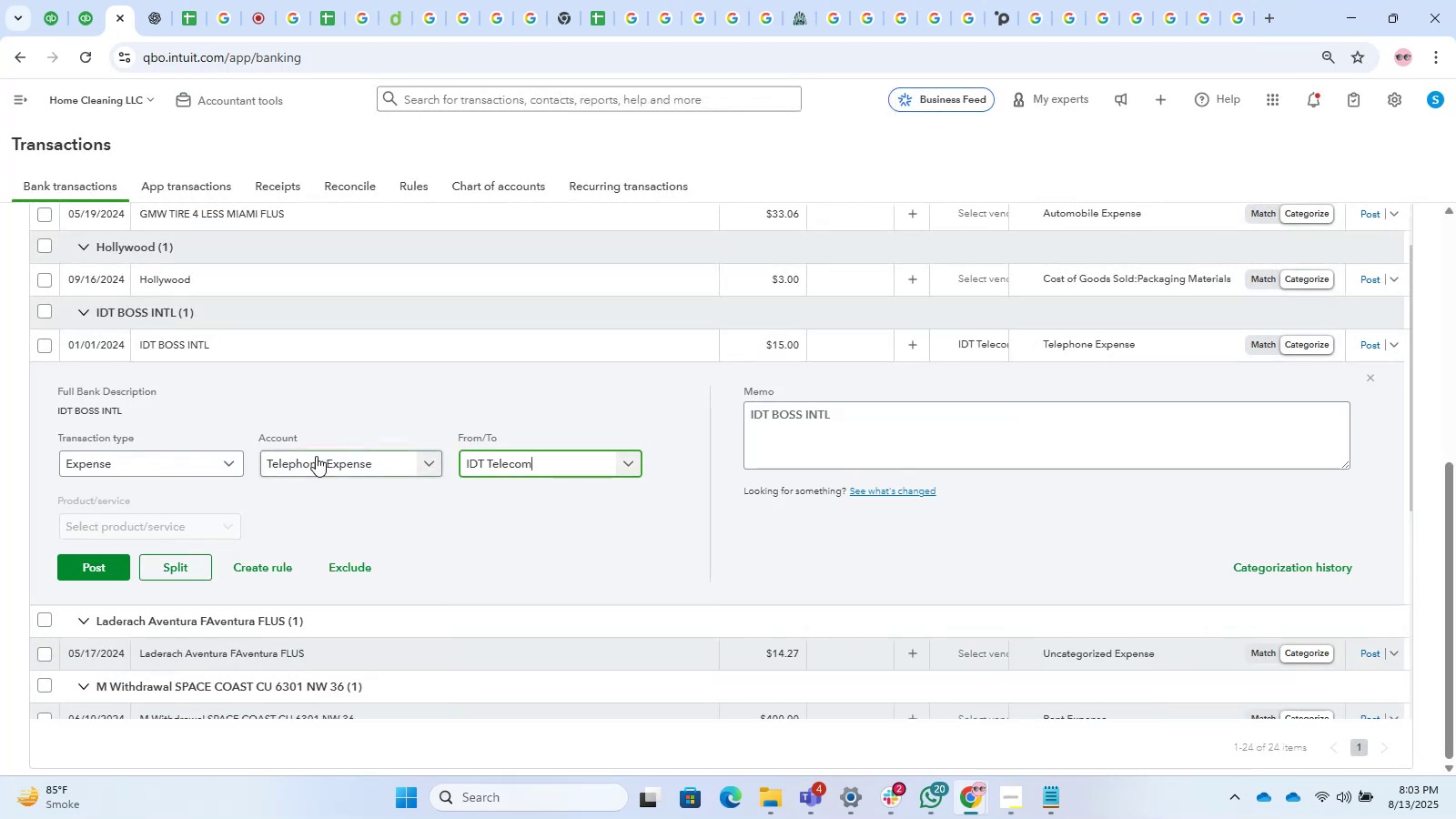 
left_click([99, 573])
 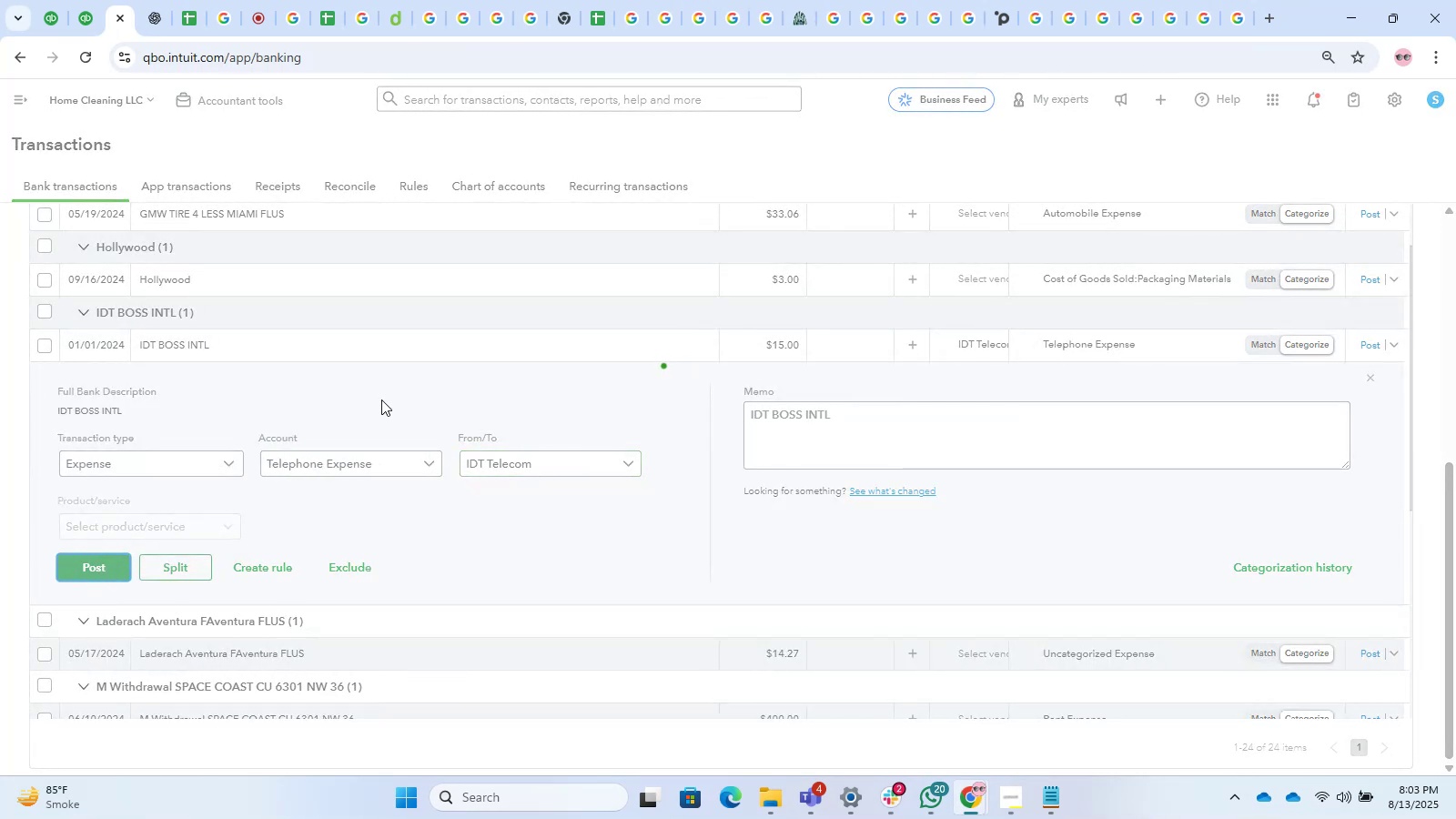 
scroll: coordinate [382, 402], scroll_direction: down, amount: 9.0
 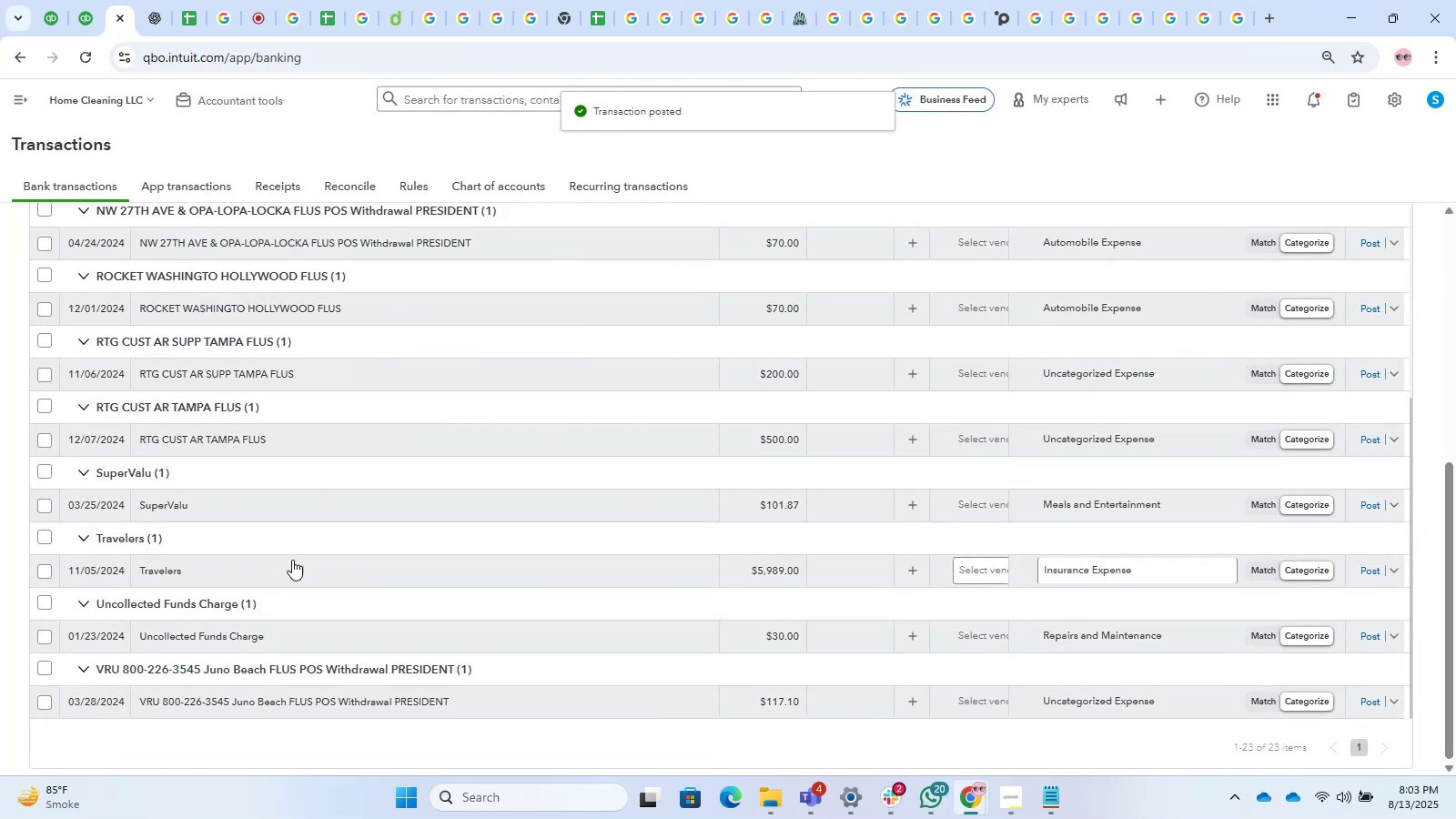 
left_click([288, 565])
 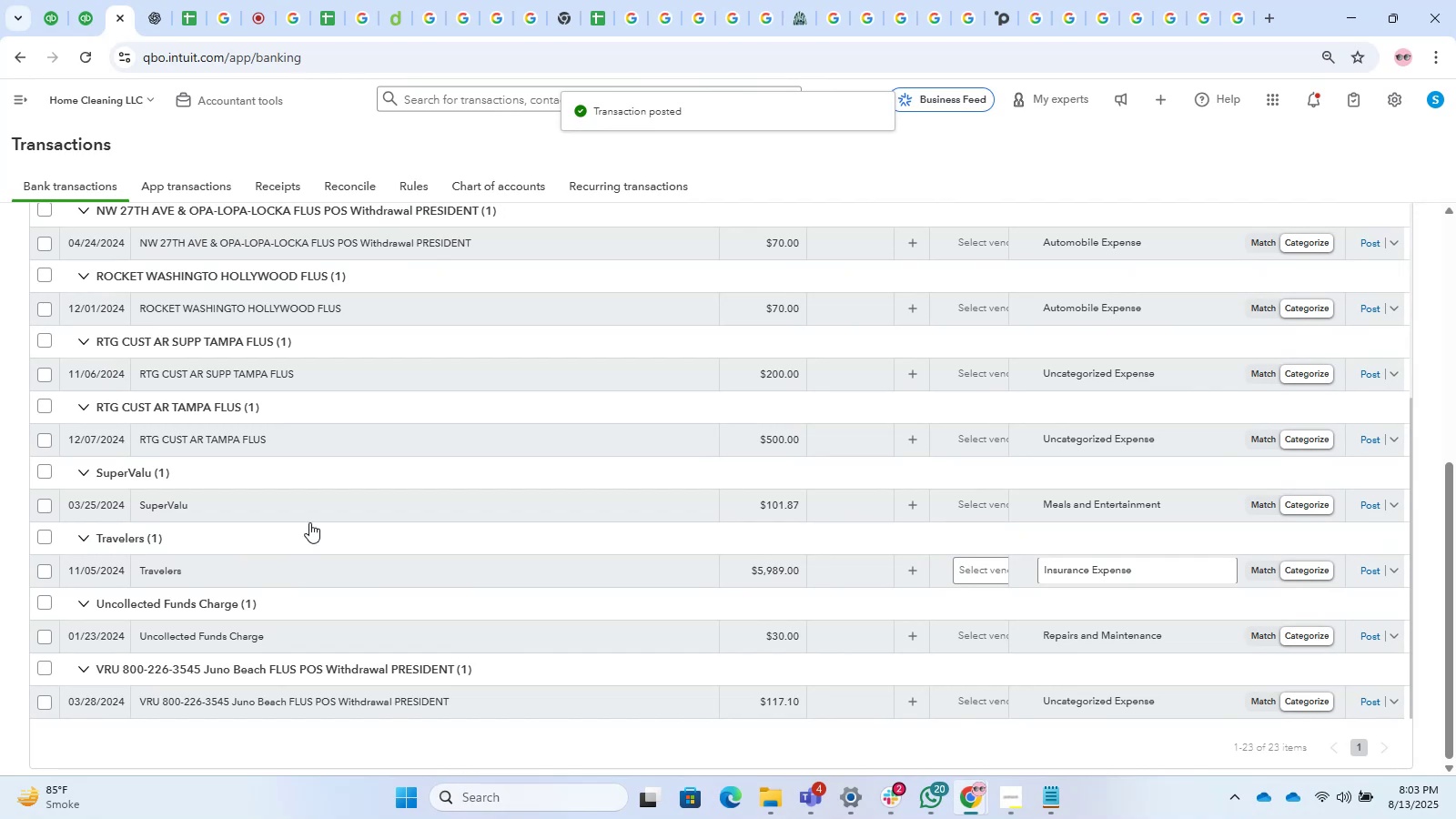 
scroll: coordinate [331, 465], scroll_direction: down, amount: 2.0
 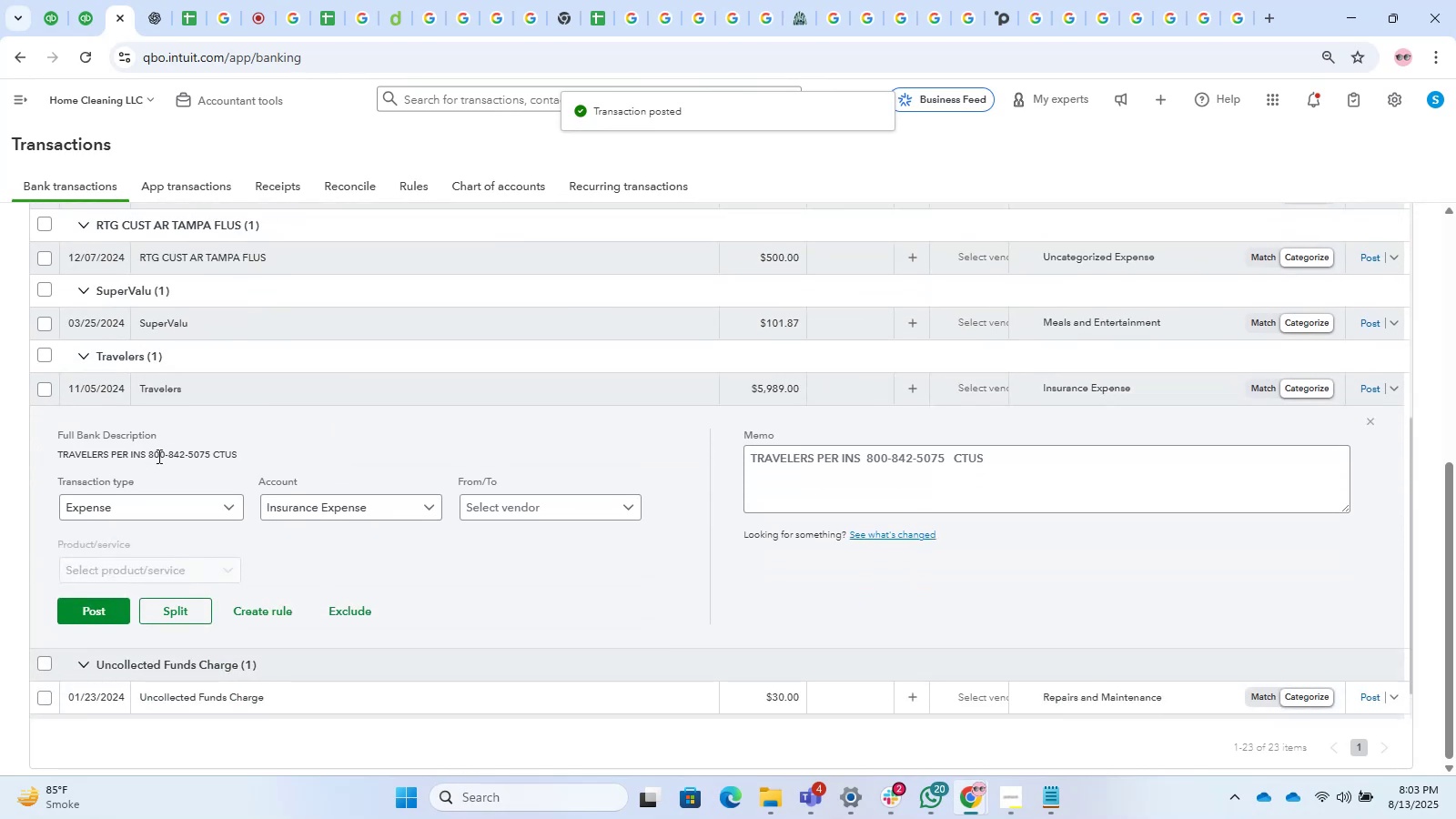 
left_click_drag(start_coordinate=[145, 456], to_coordinate=[21, 469])
 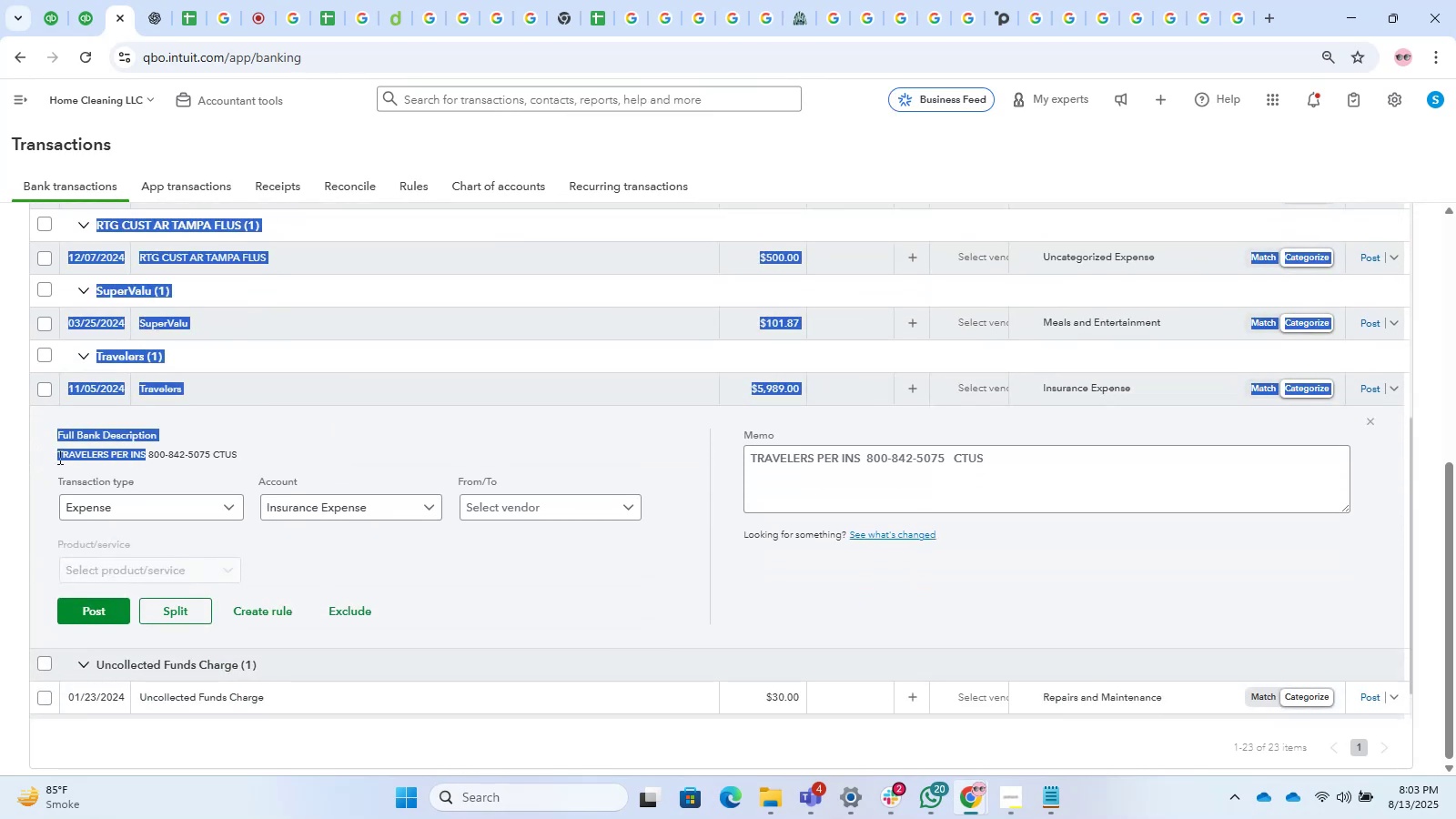 
double_click([59, 453])
 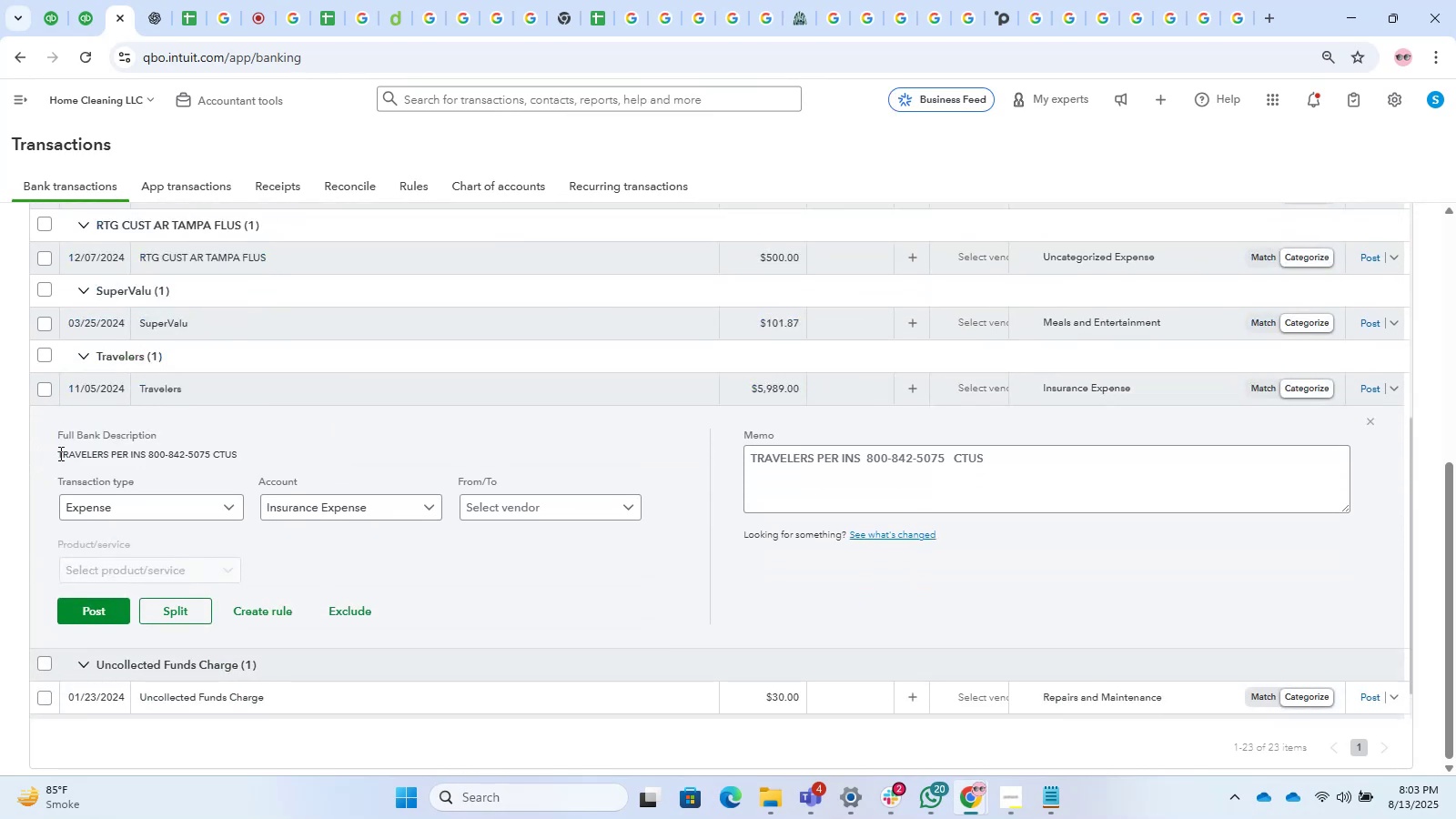 
left_click_drag(start_coordinate=[57, 453], to_coordinate=[140, 453])
 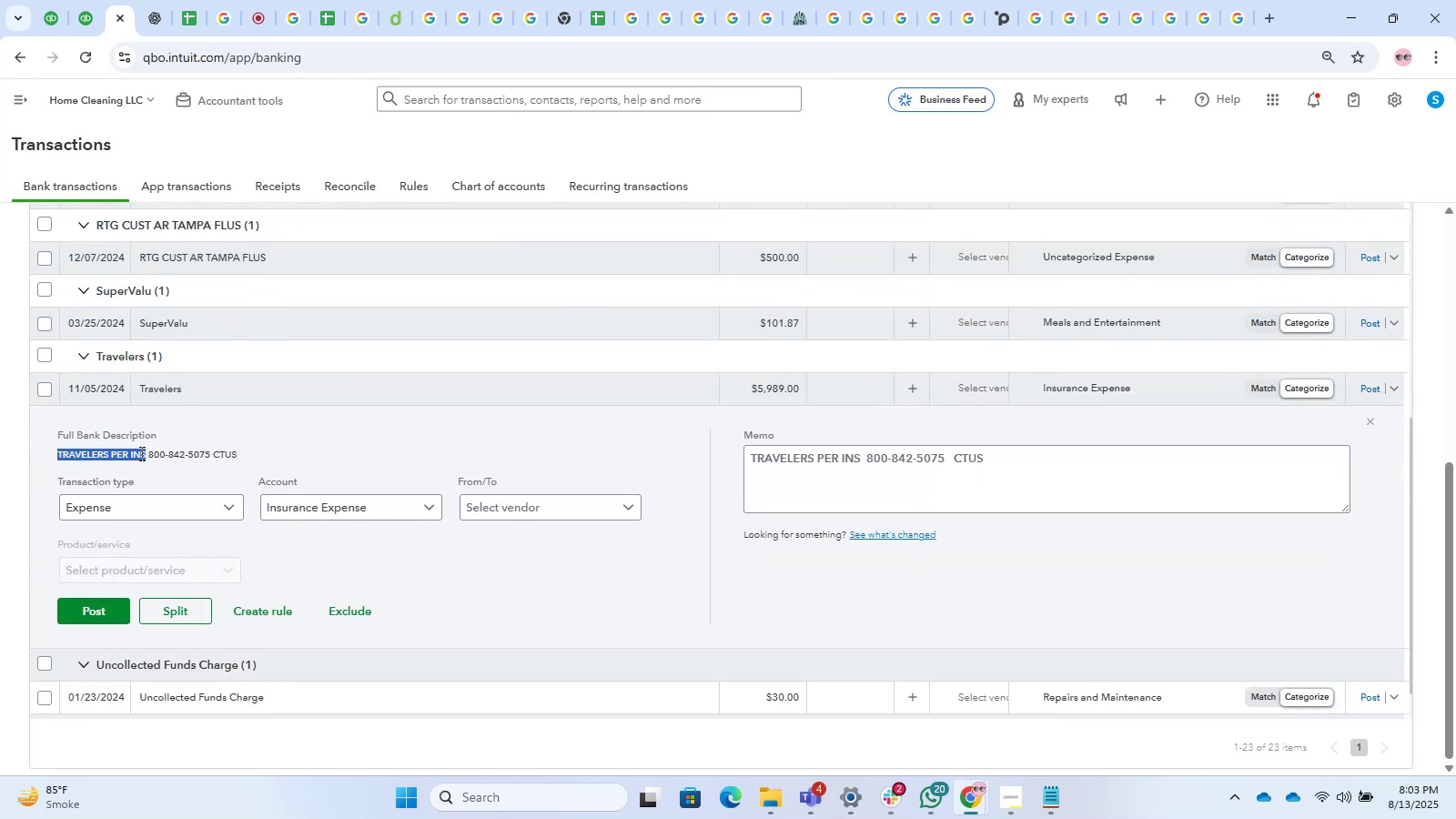 
key(Control+C)
 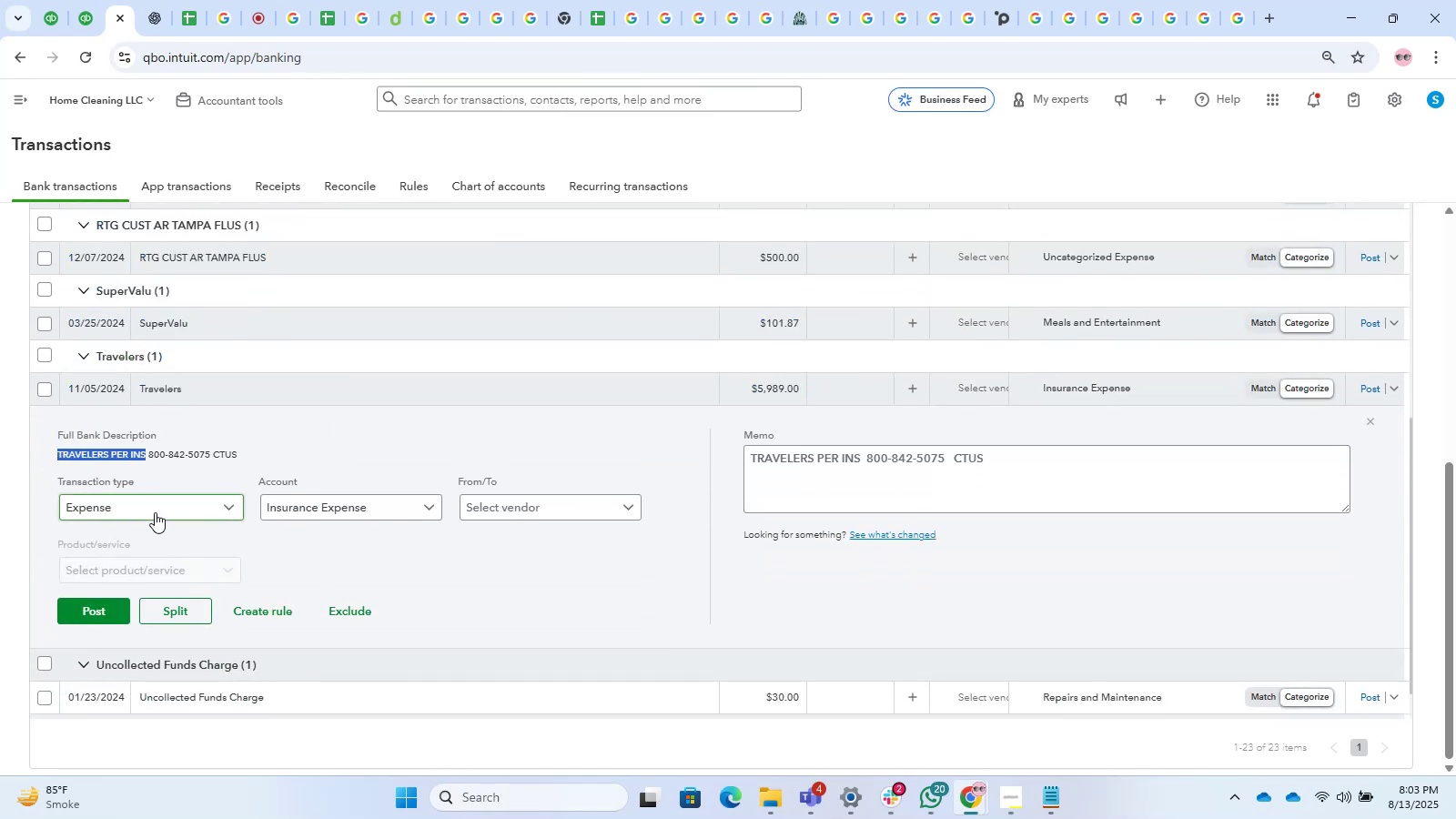 
key(Control+T)
 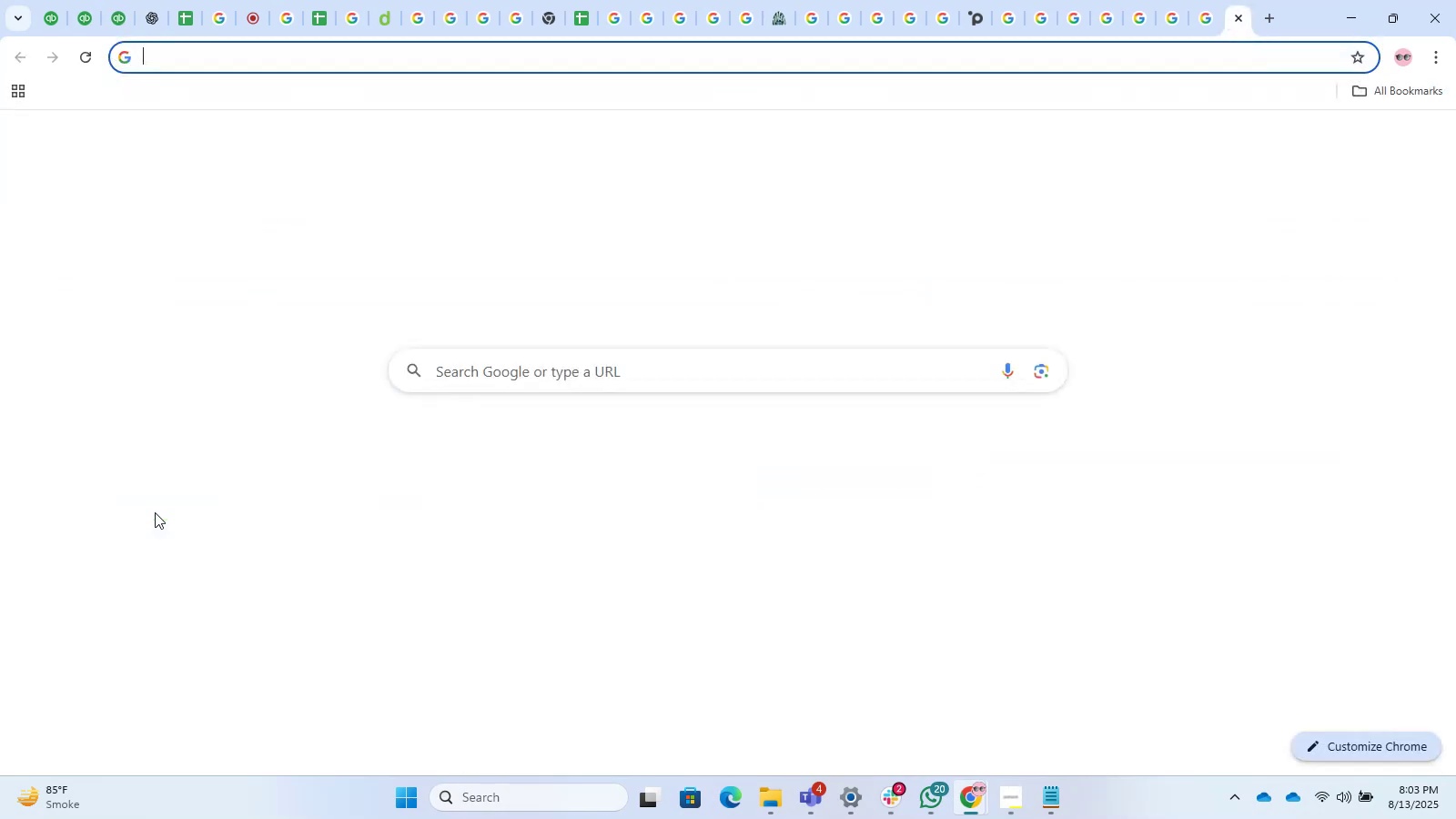 
key(Control+V)
 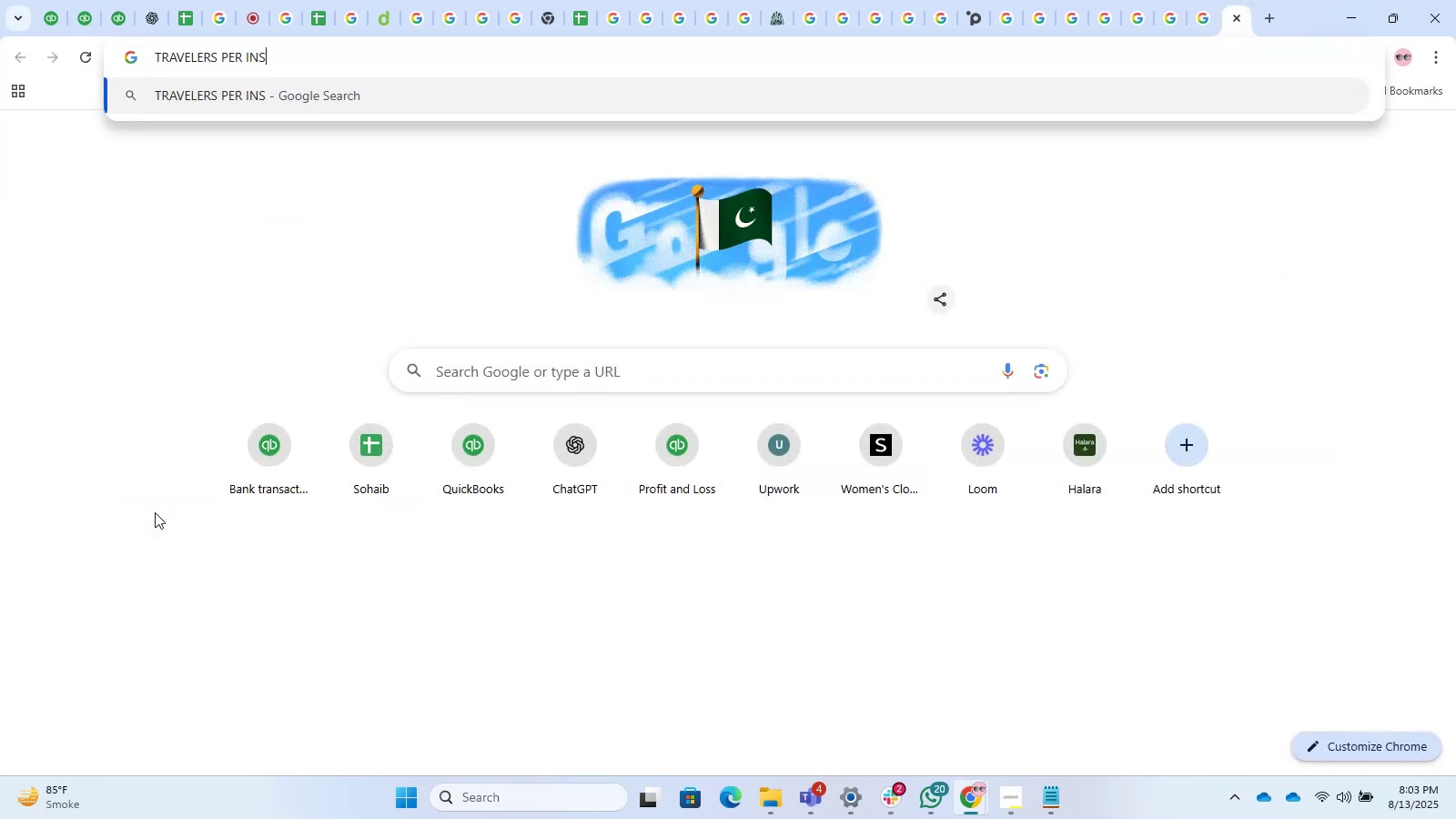 
key(NumpadEnter)
 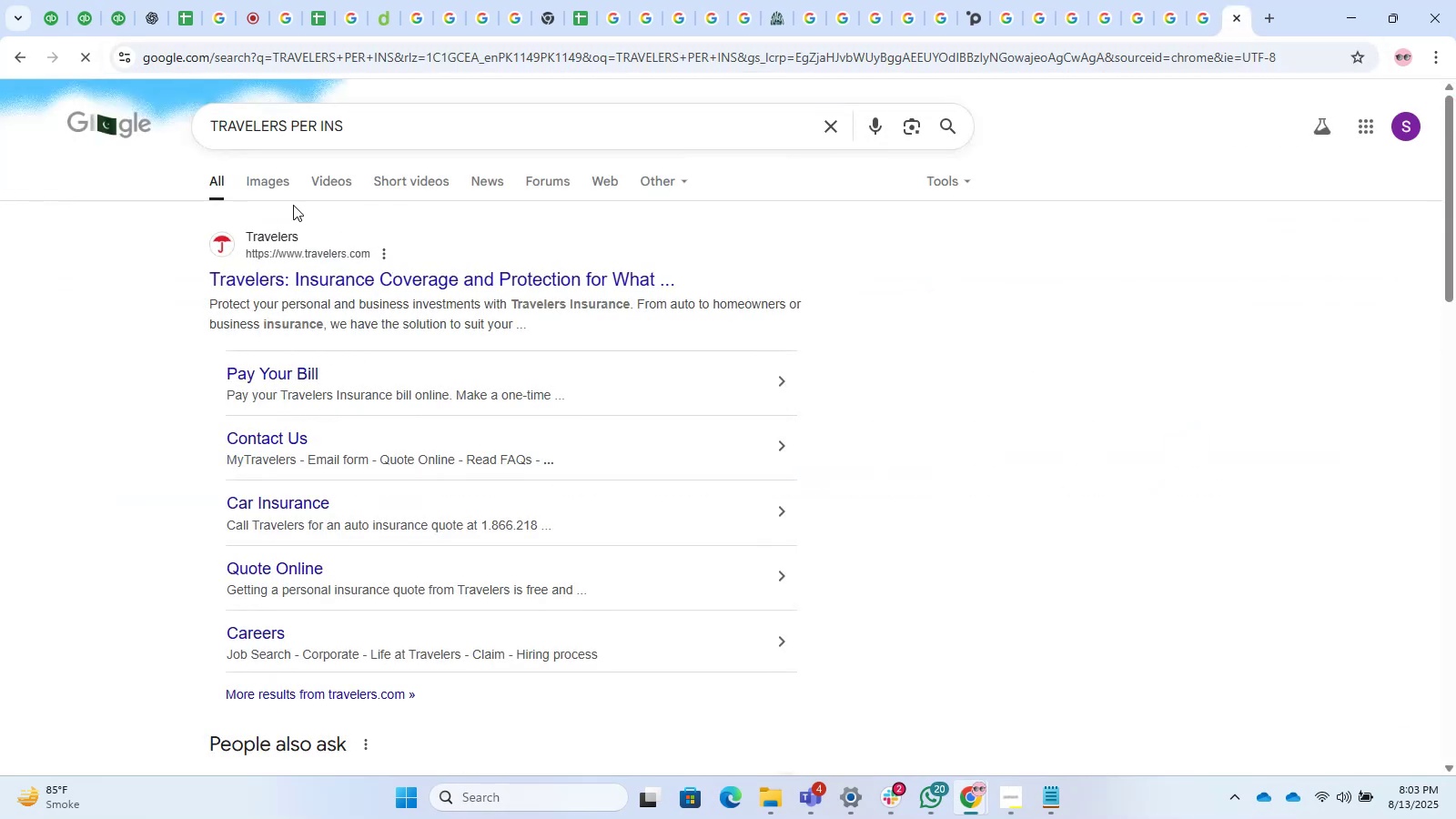 
left_click([114, 0])
 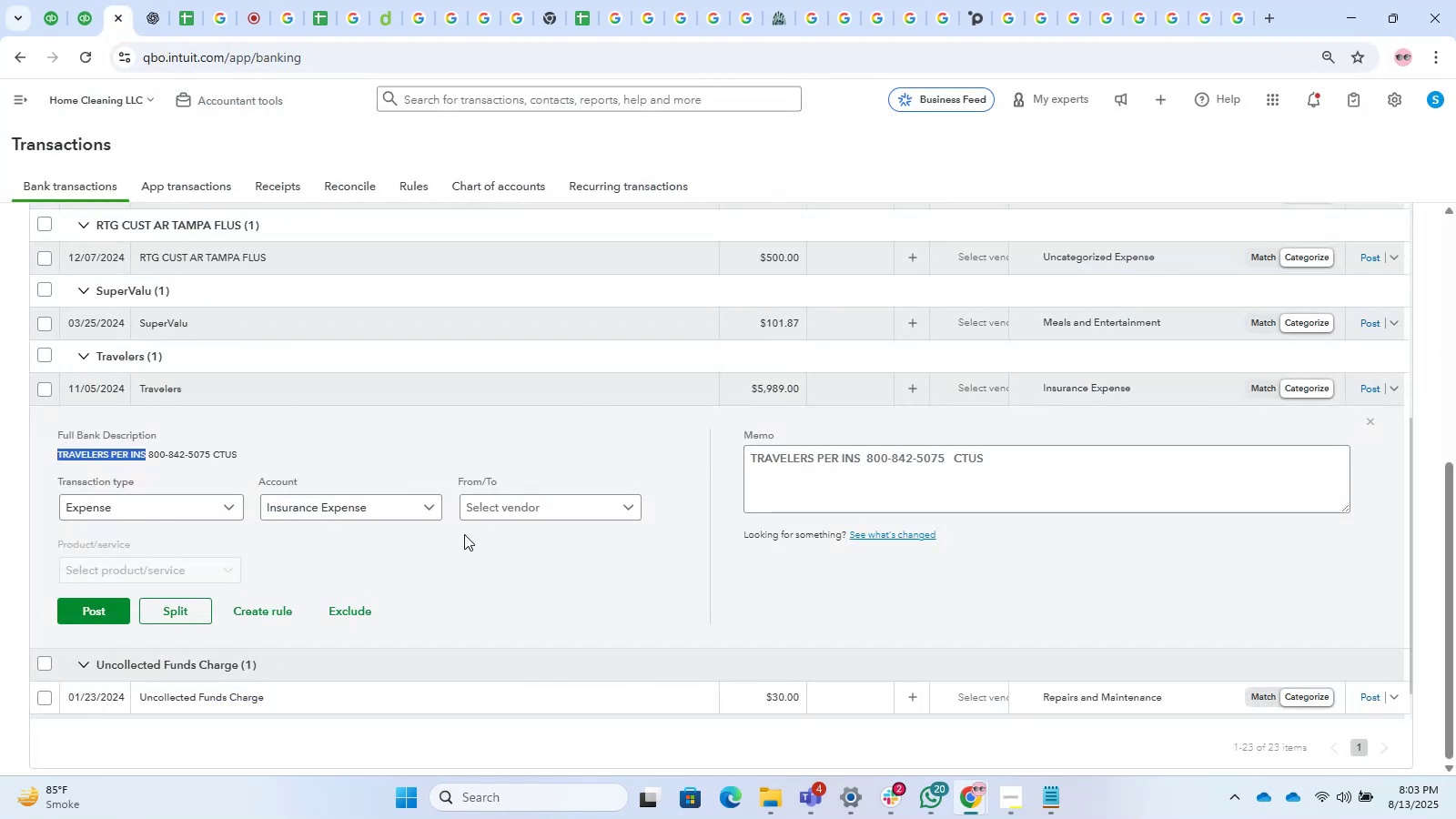 
left_click([508, 504])
 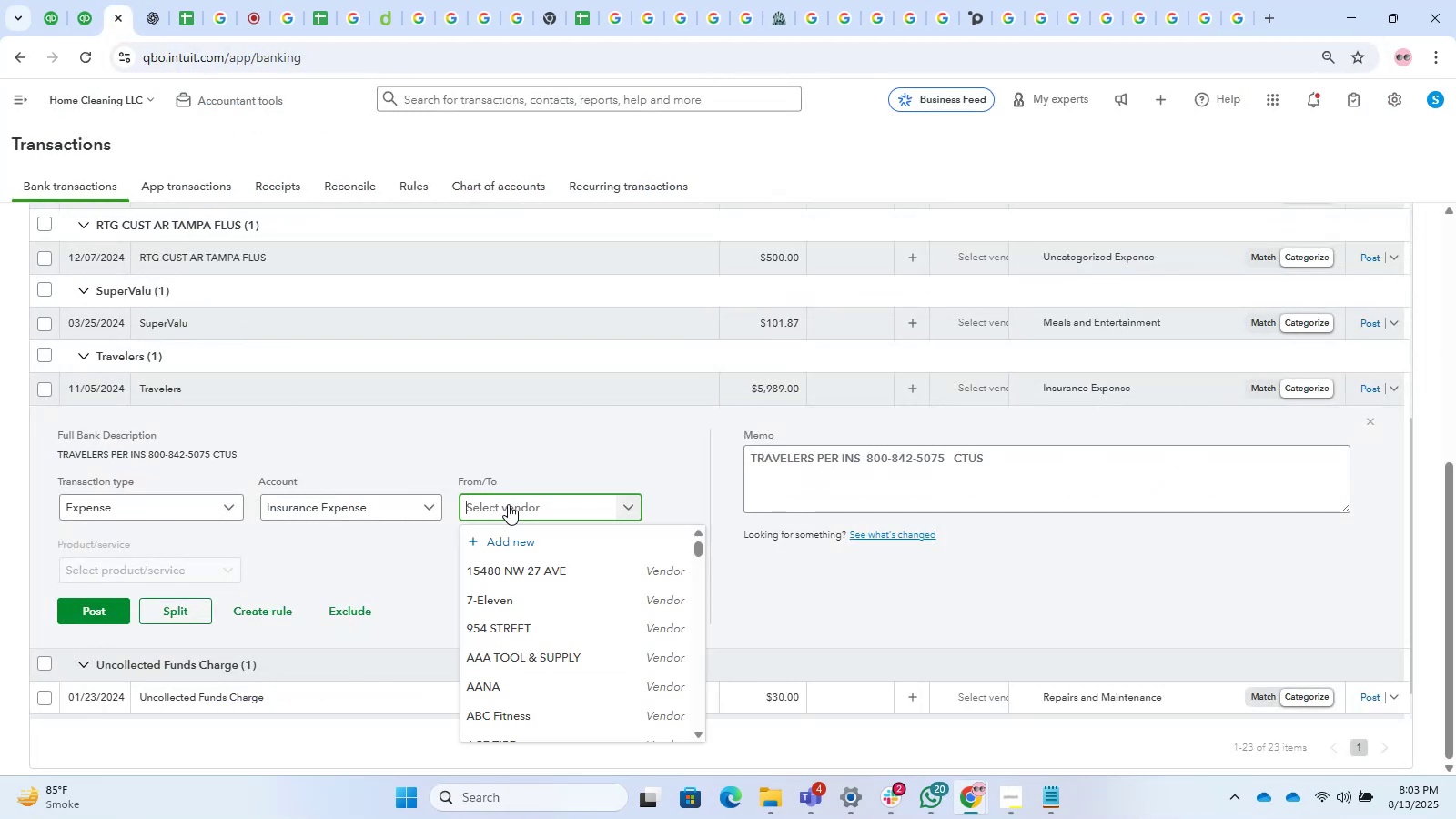 
key(Control+V)
 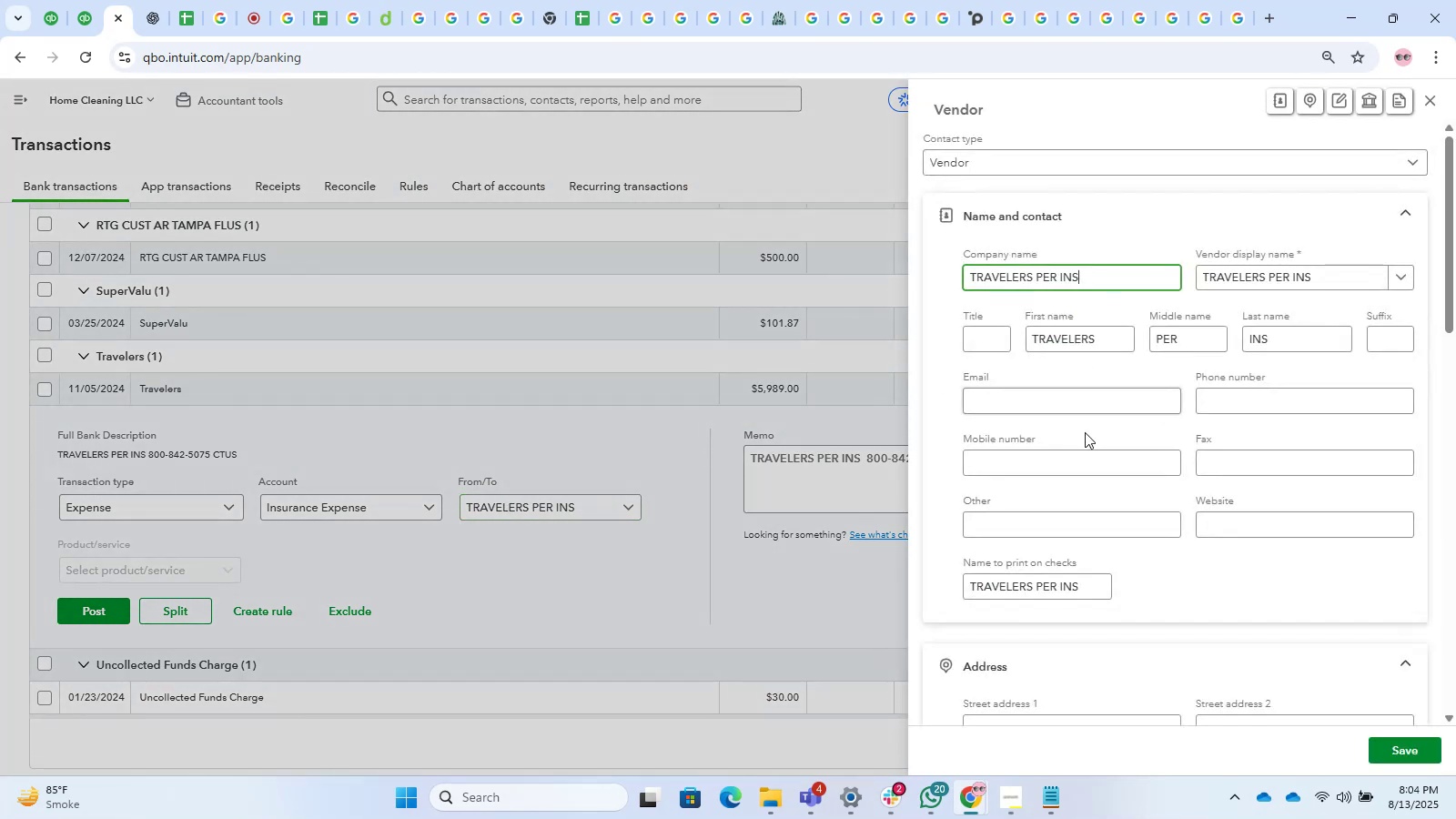 
left_click([1382, 740])
 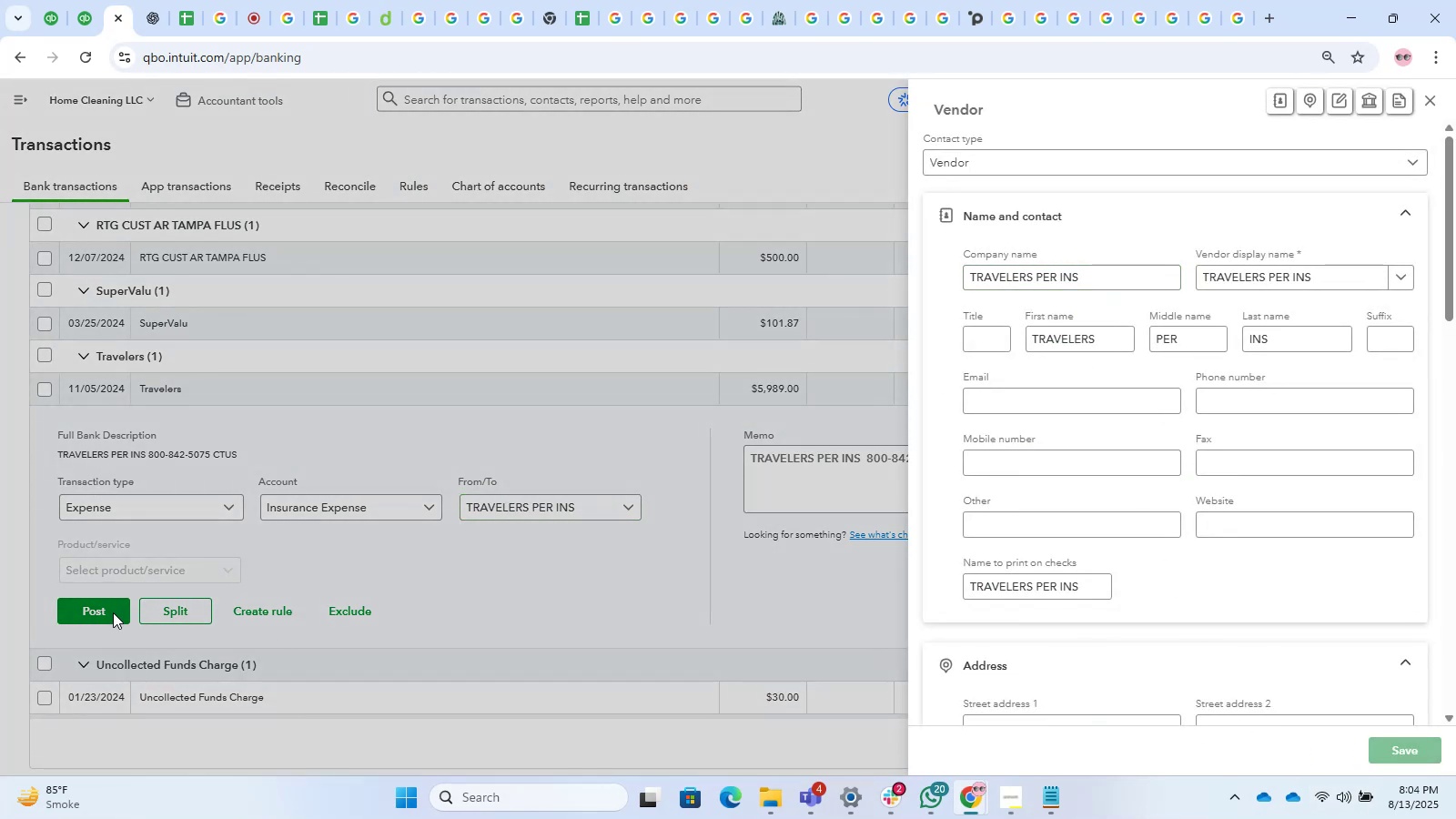 
left_click([111, 608])
 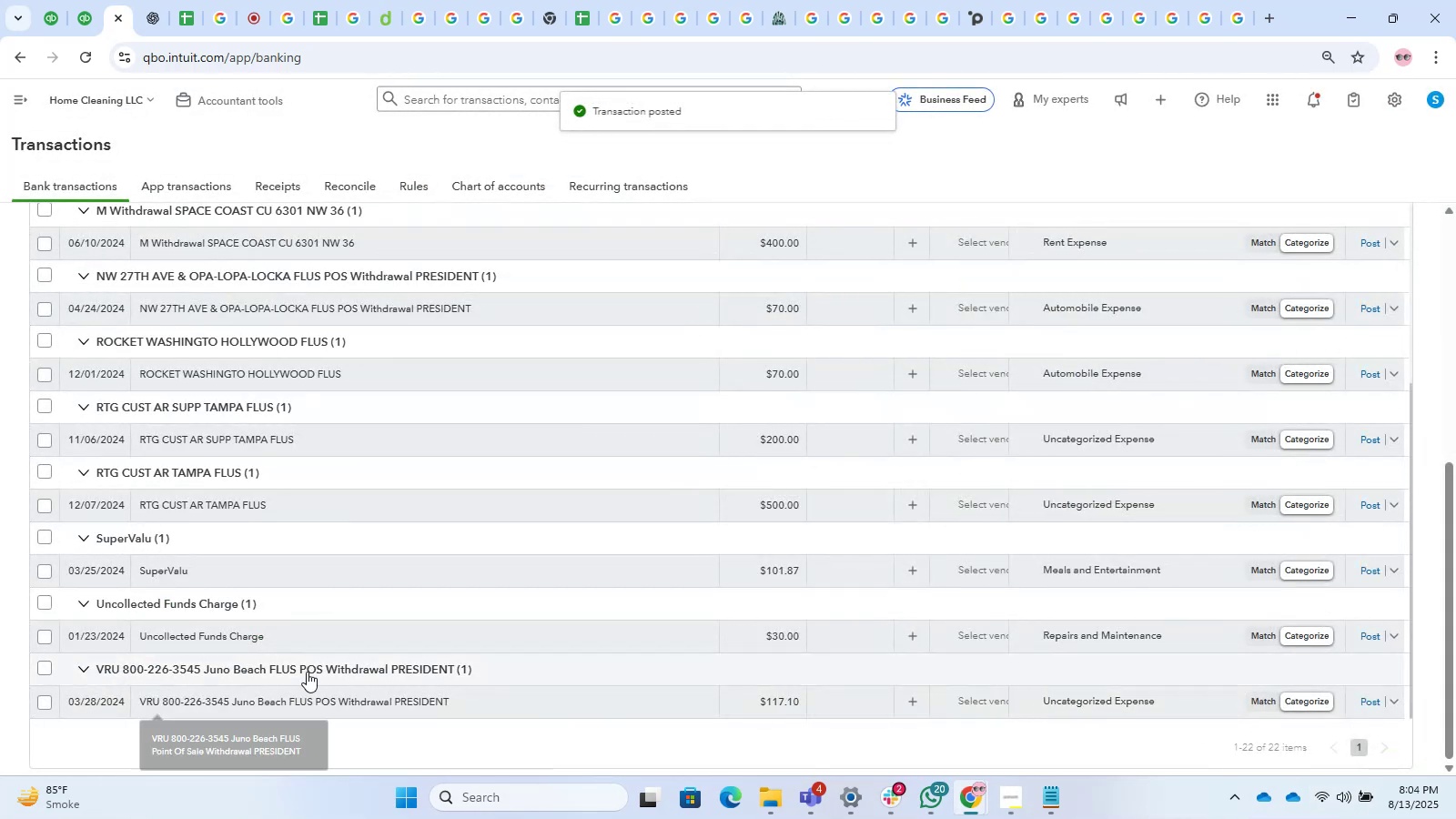 
left_click([294, 583])
 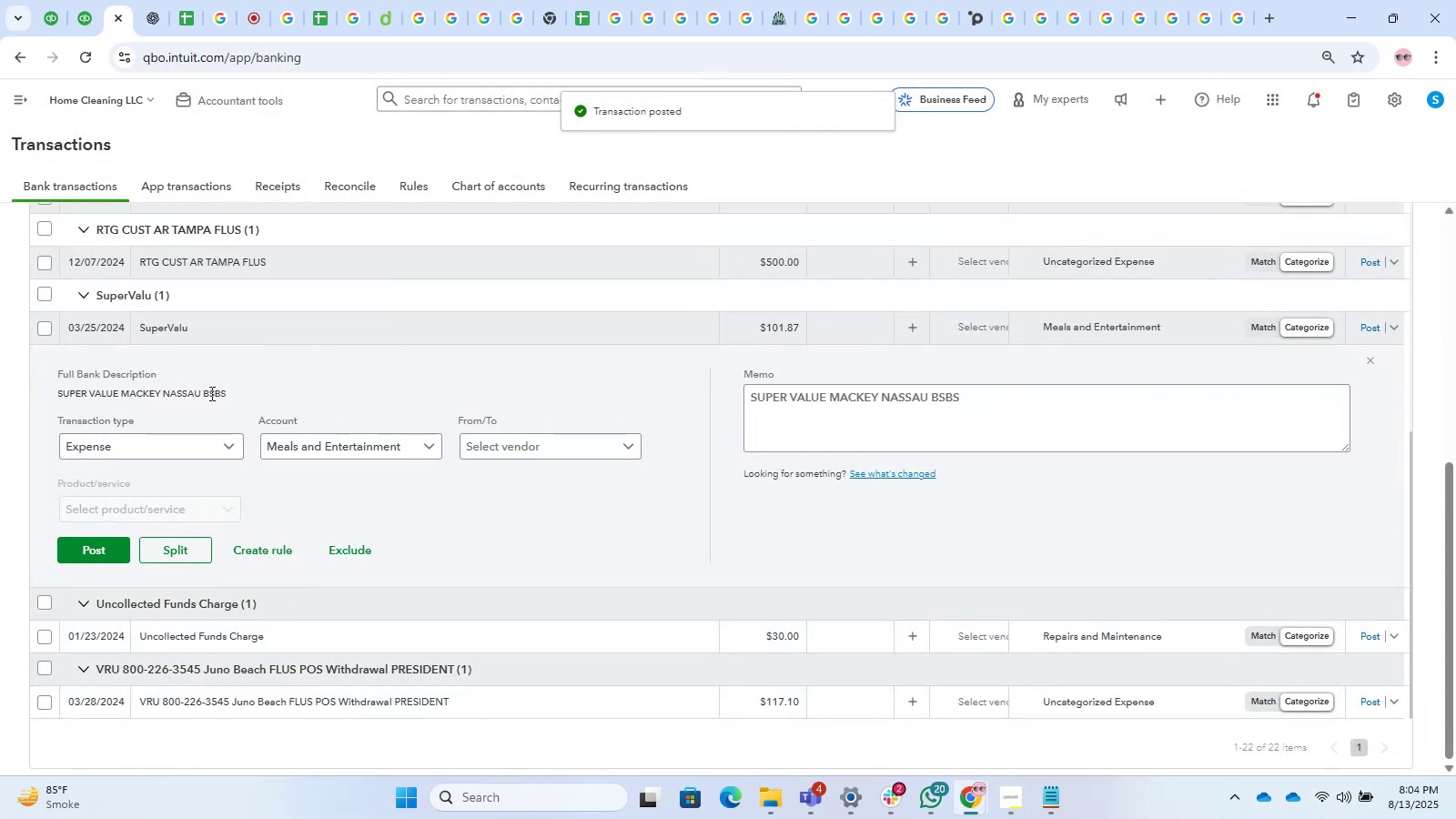 
left_click_drag(start_coordinate=[227, 392], to_coordinate=[48, 407])
 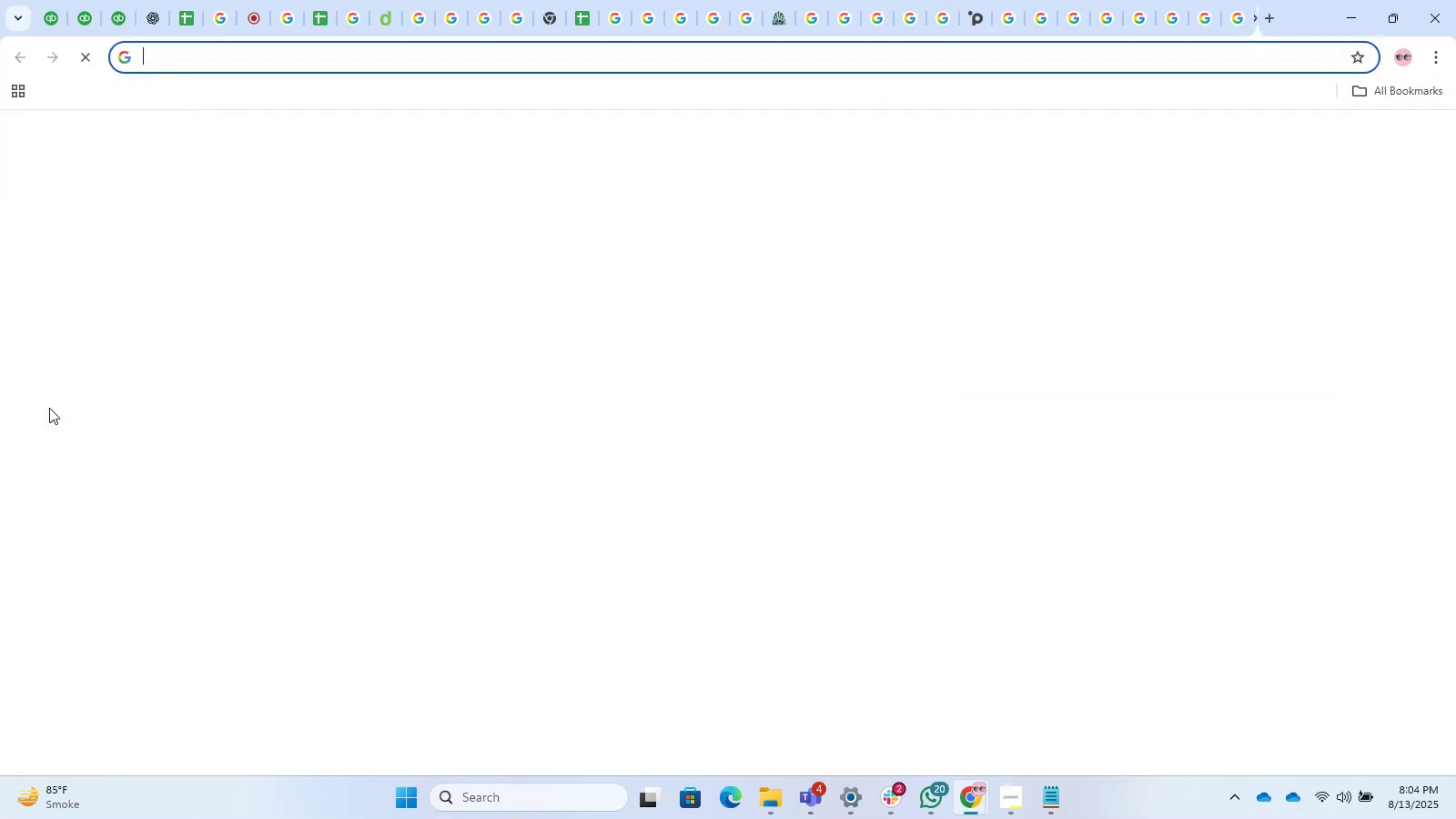 
key(Control+C)
 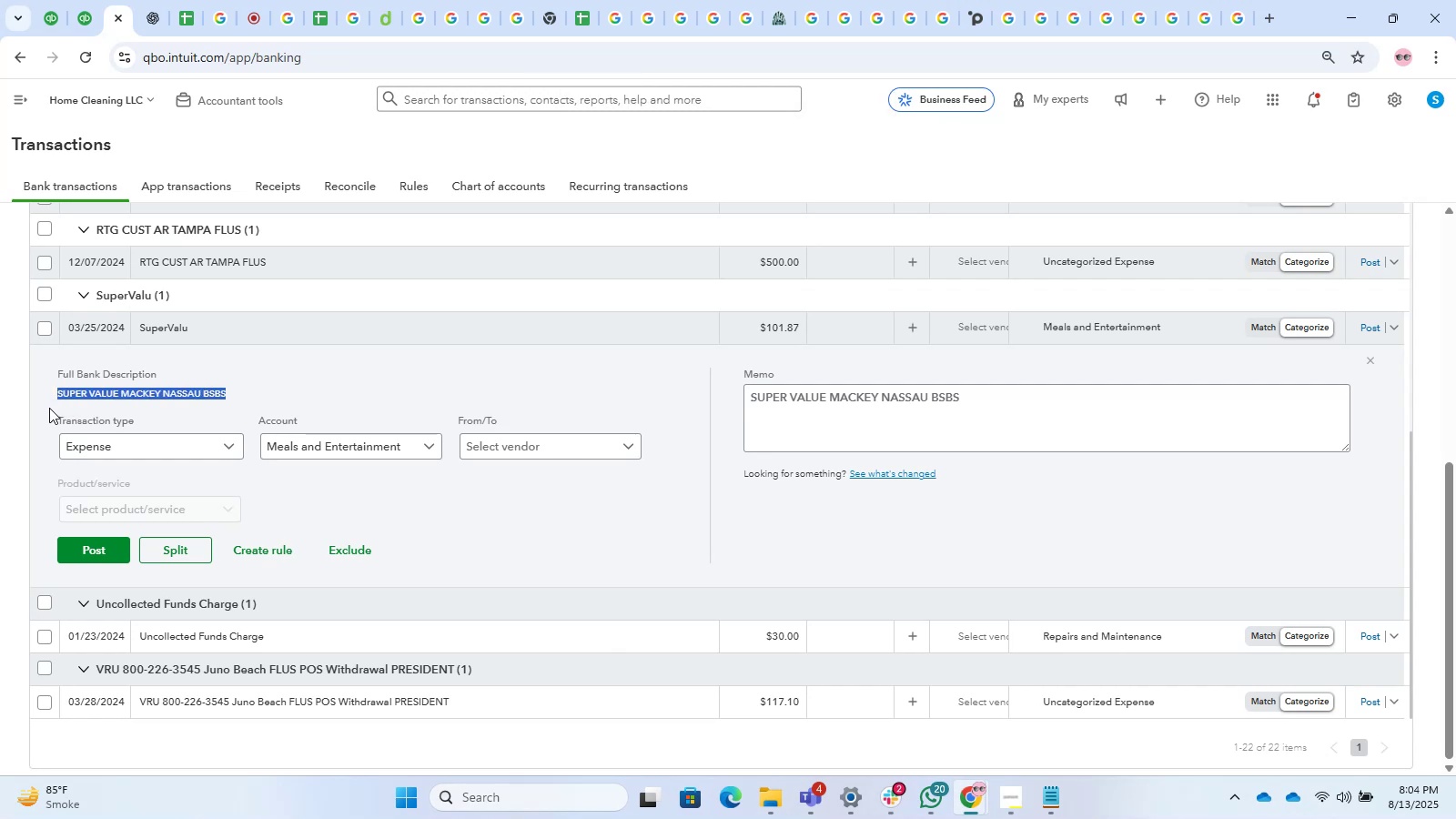 
key(Control+T)
 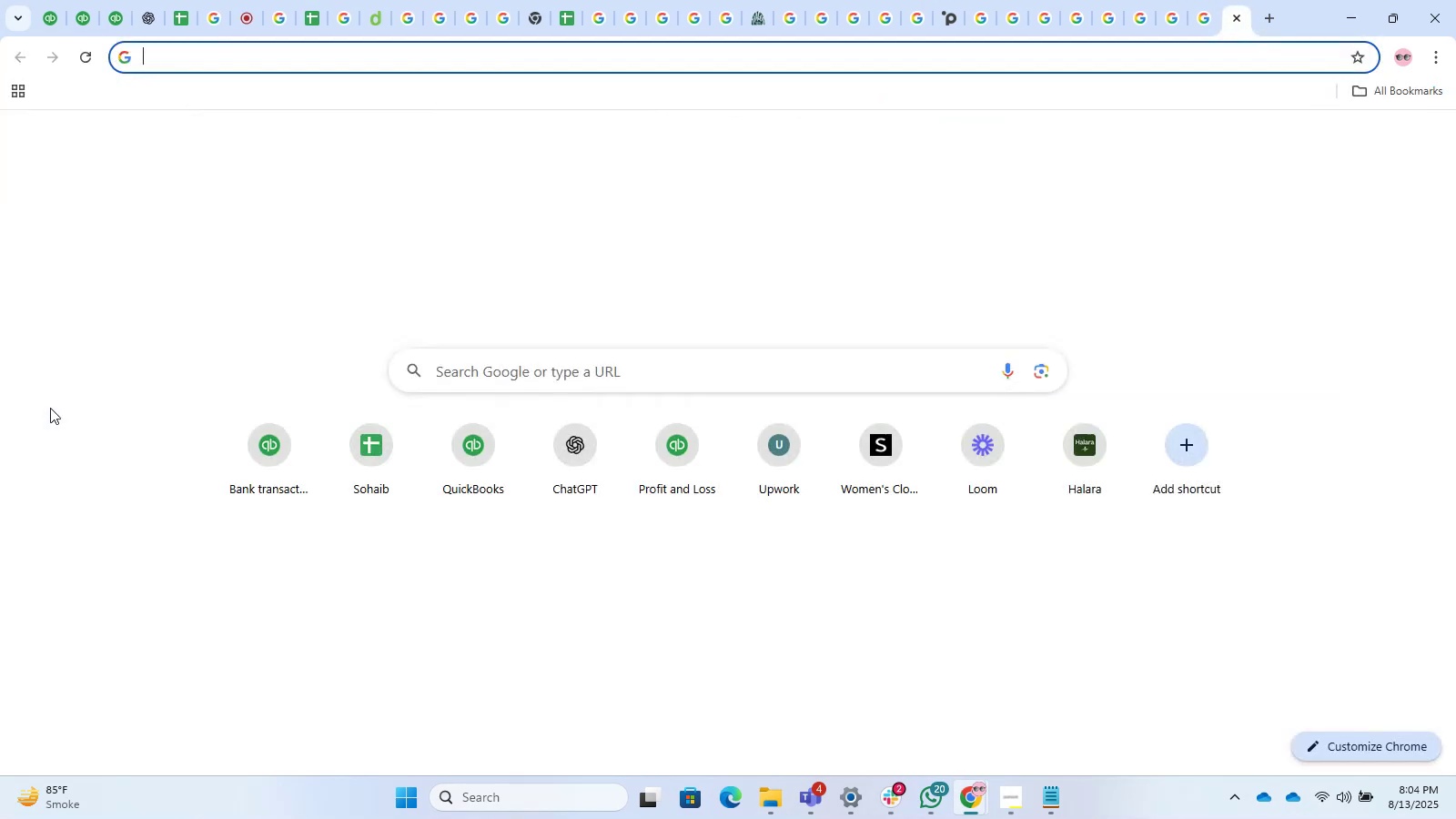 
key(Control+V)
 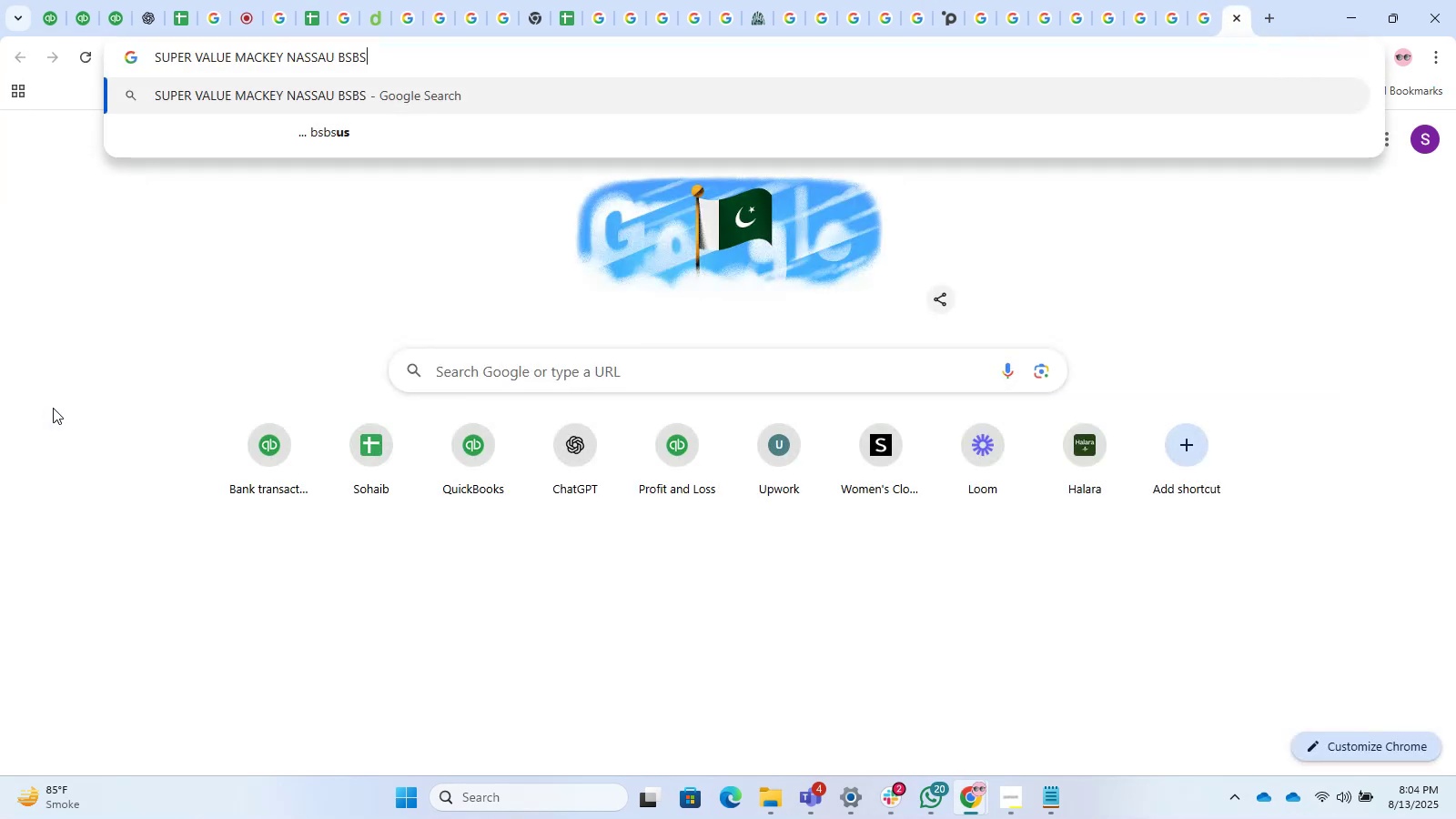 
key(Enter)
 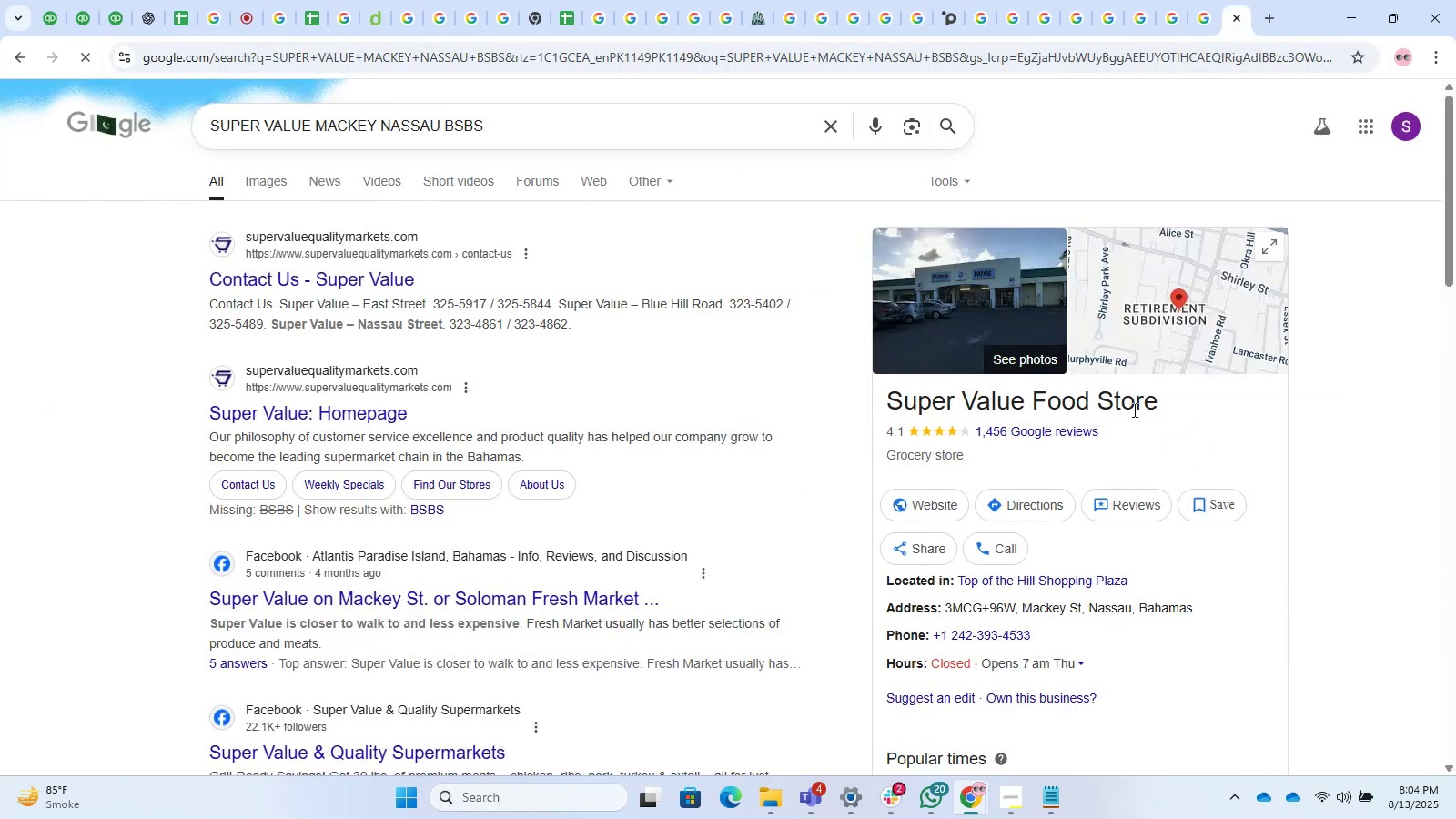 
left_click_drag(start_coordinate=[1172, 399], to_coordinate=[876, 411])
 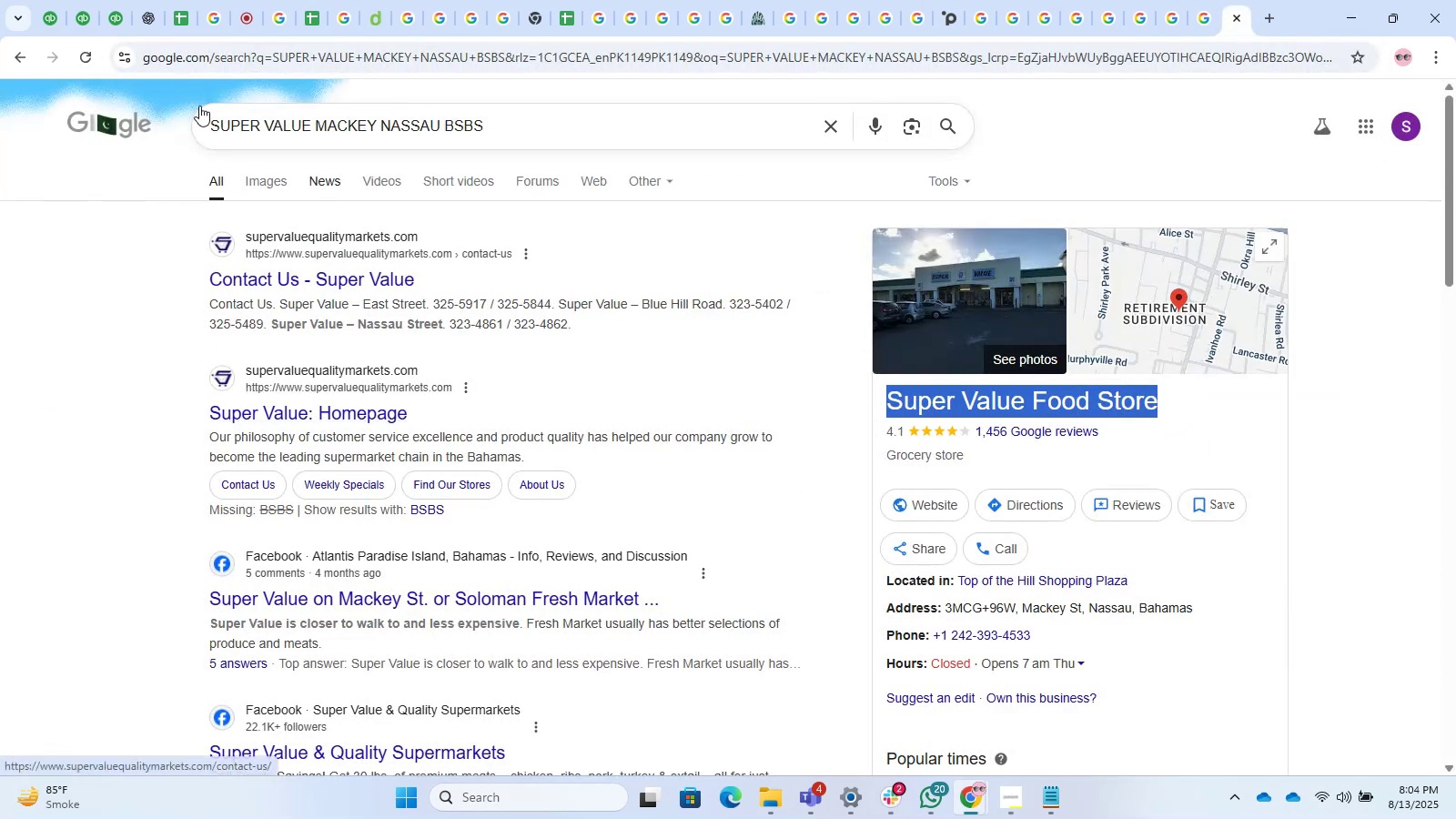 
key(Control+C)
 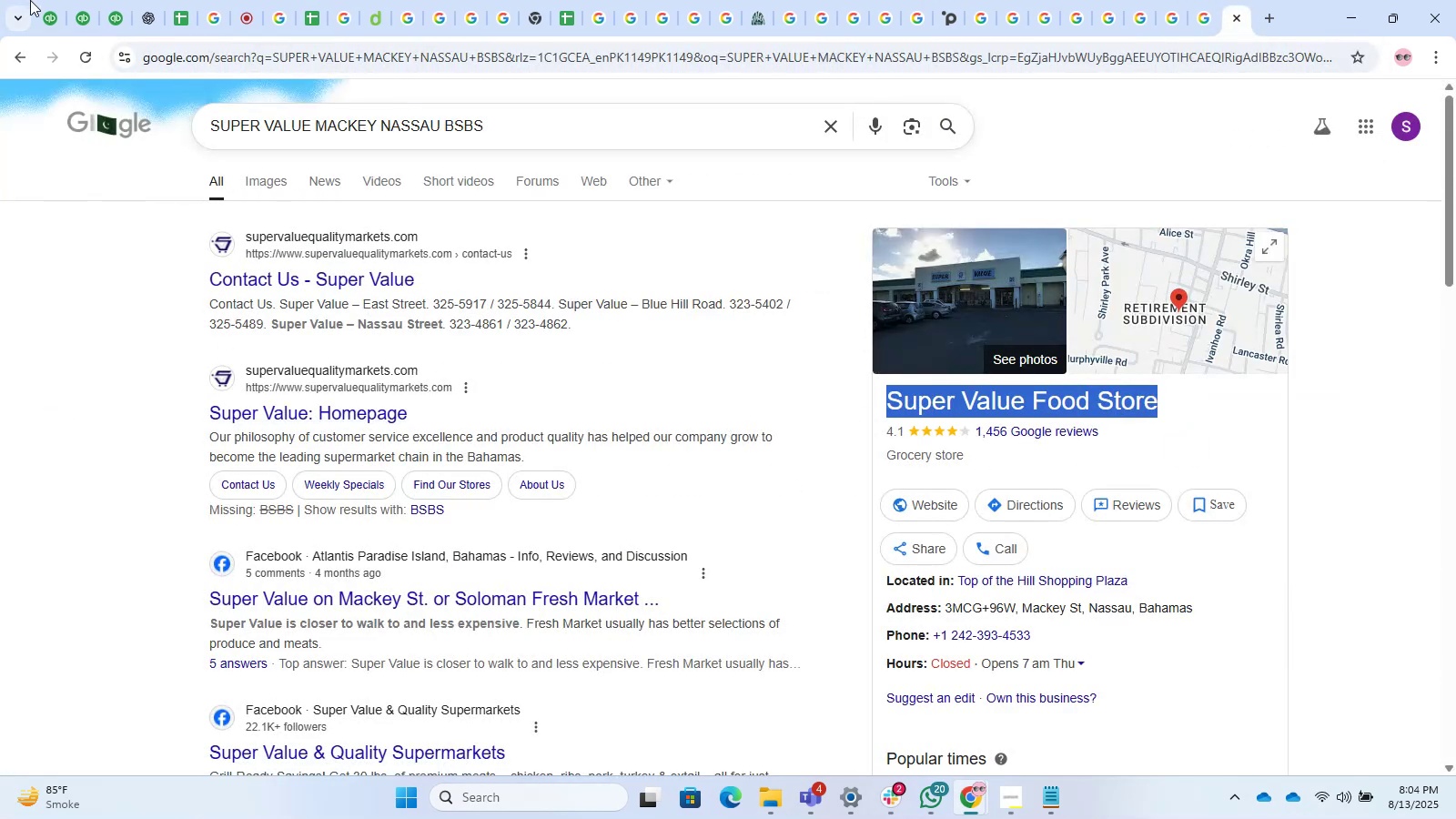 
left_click_drag(start_coordinate=[104, 1], to_coordinate=[122, 0])
 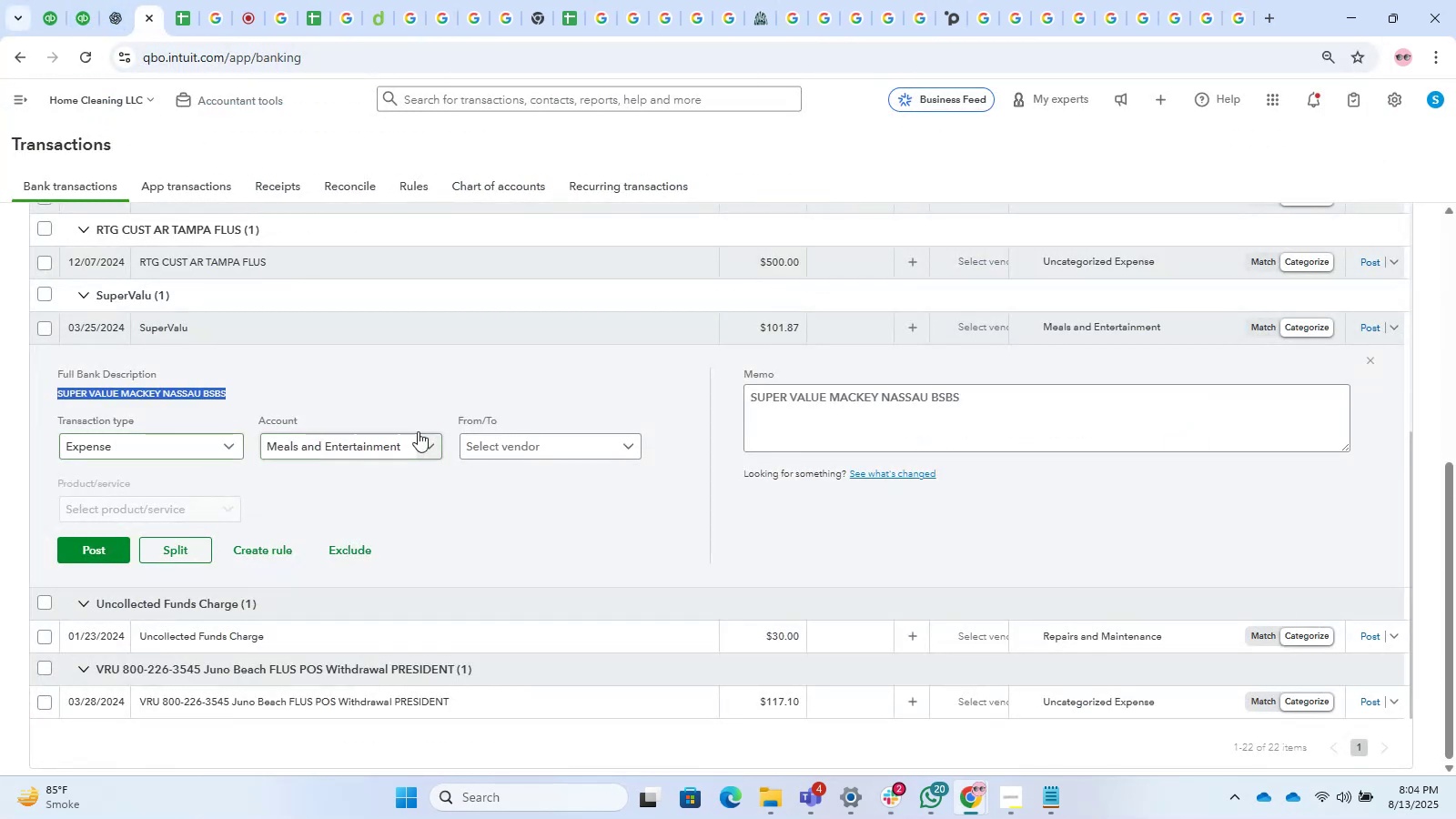 
left_click([560, 456])
 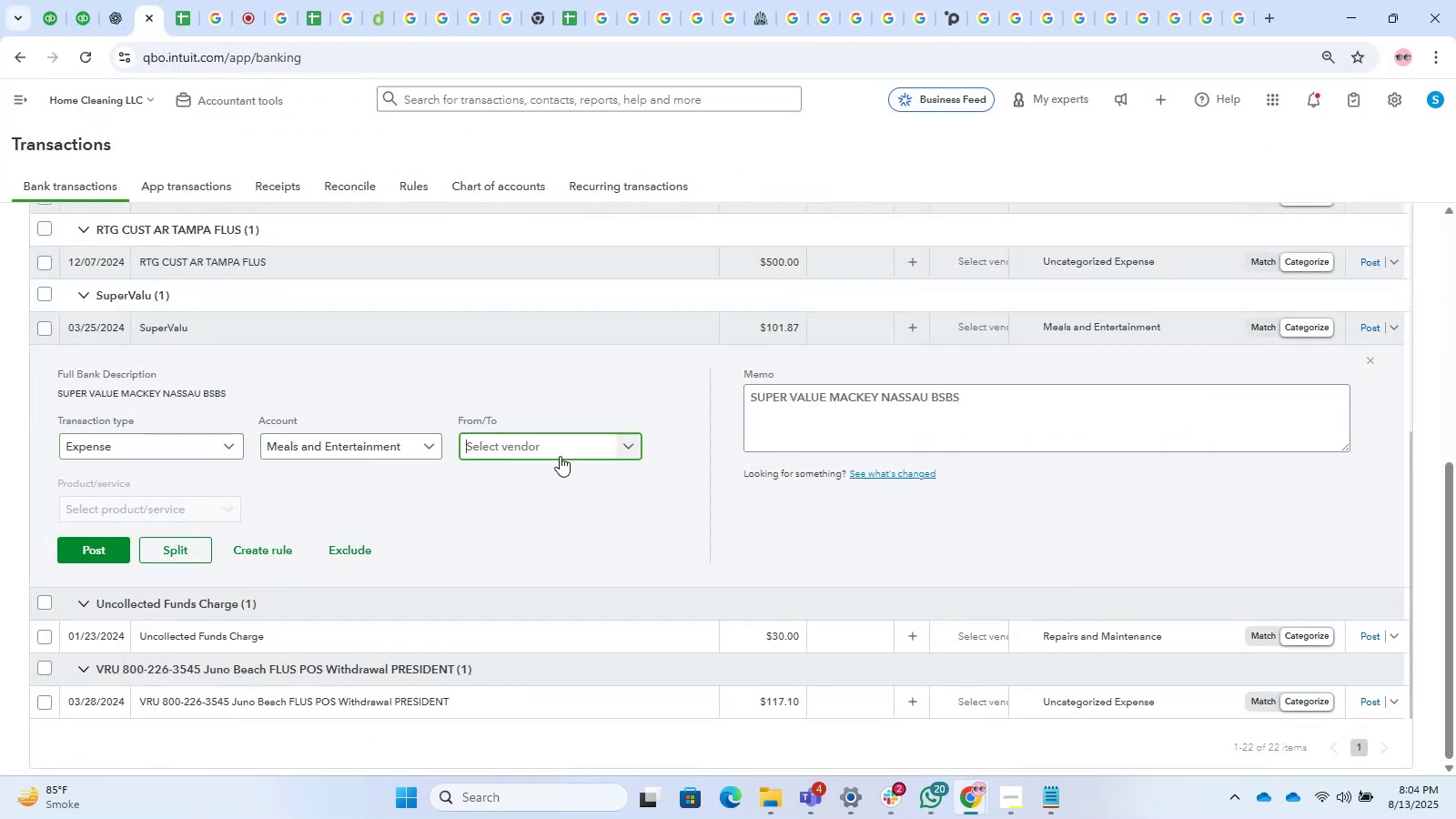 
key(Control+ControlLeft)
 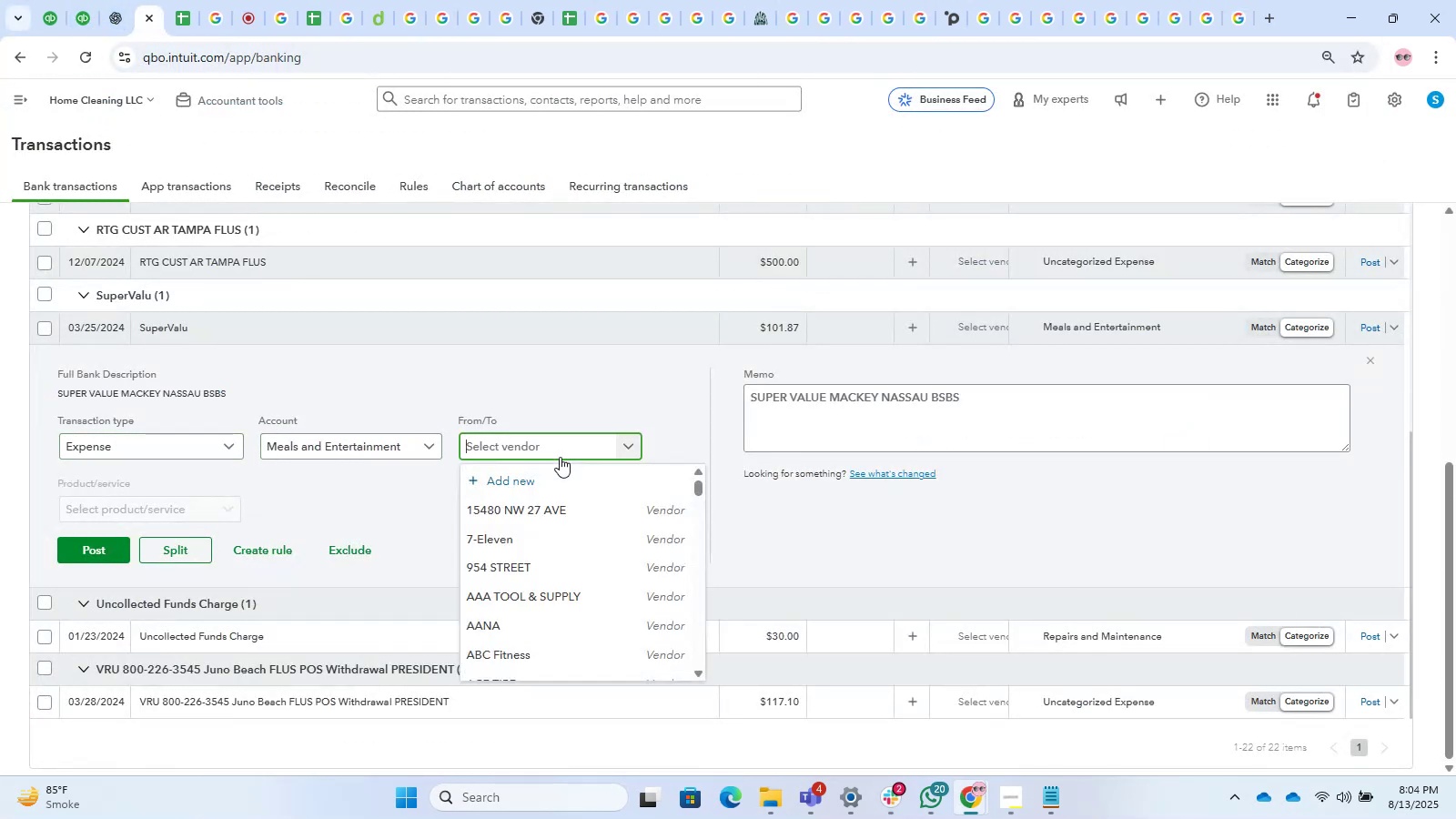 
key(Control+V)
 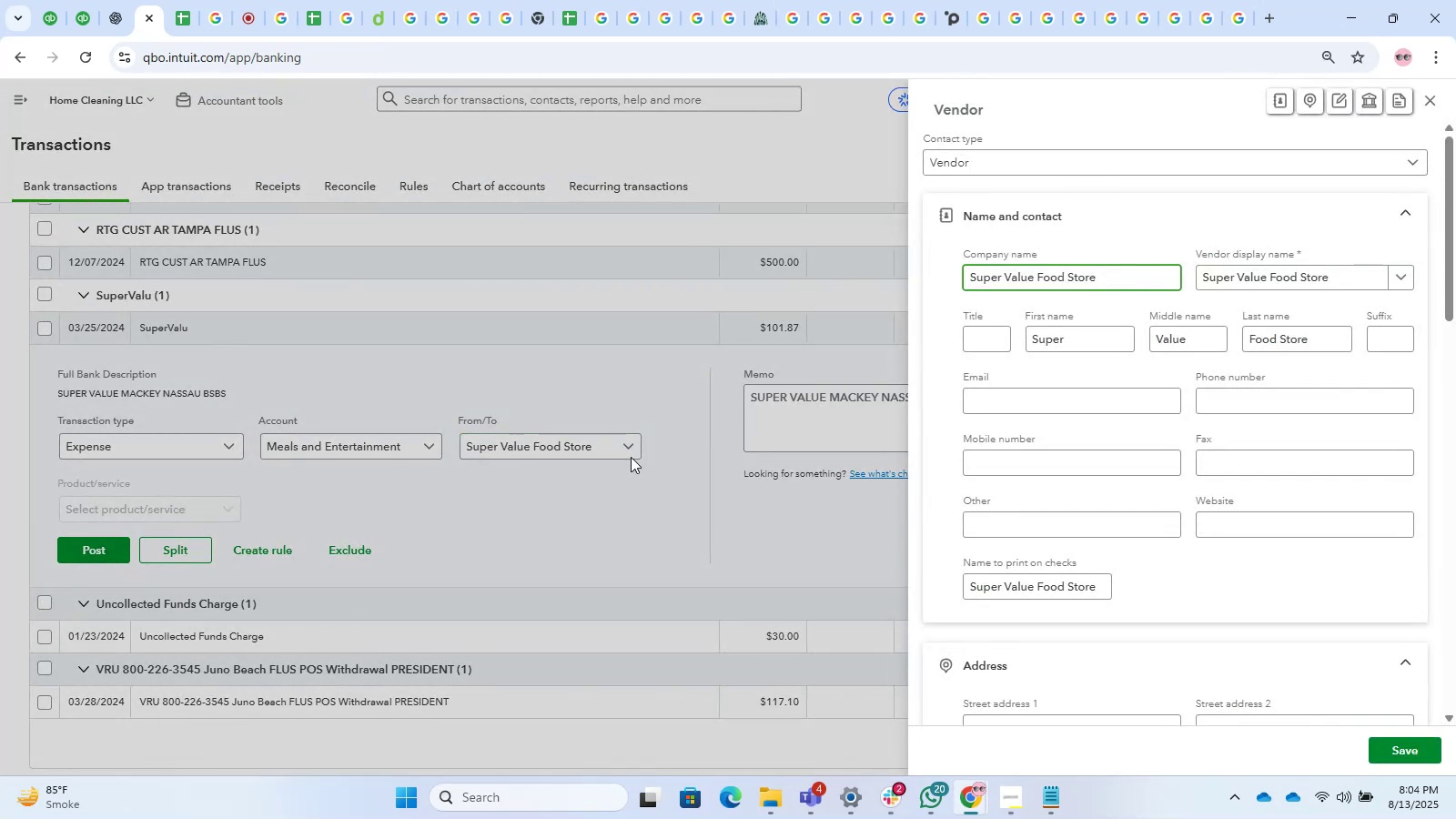 
wait(6.17)
 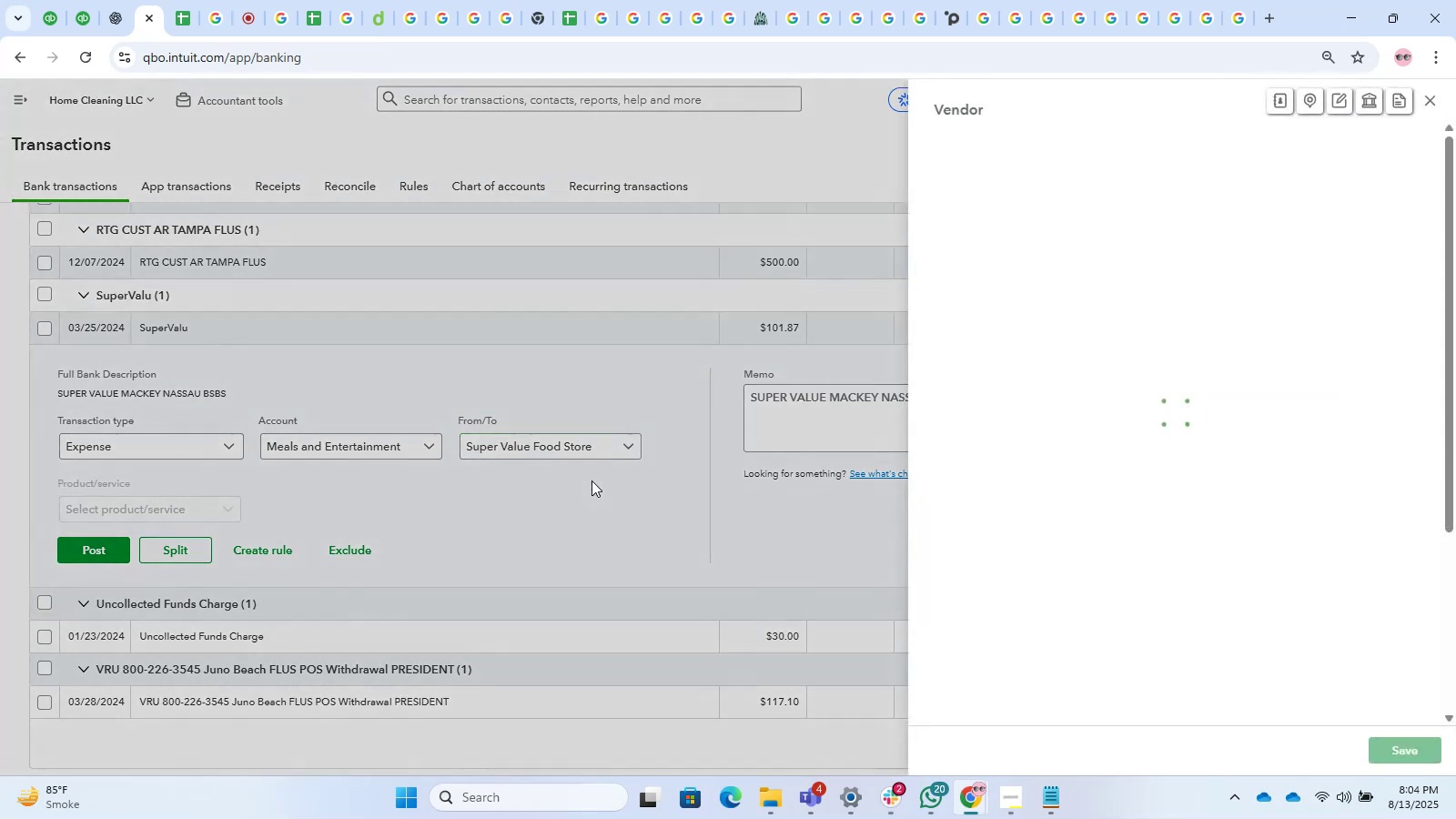 
left_click([1388, 757])
 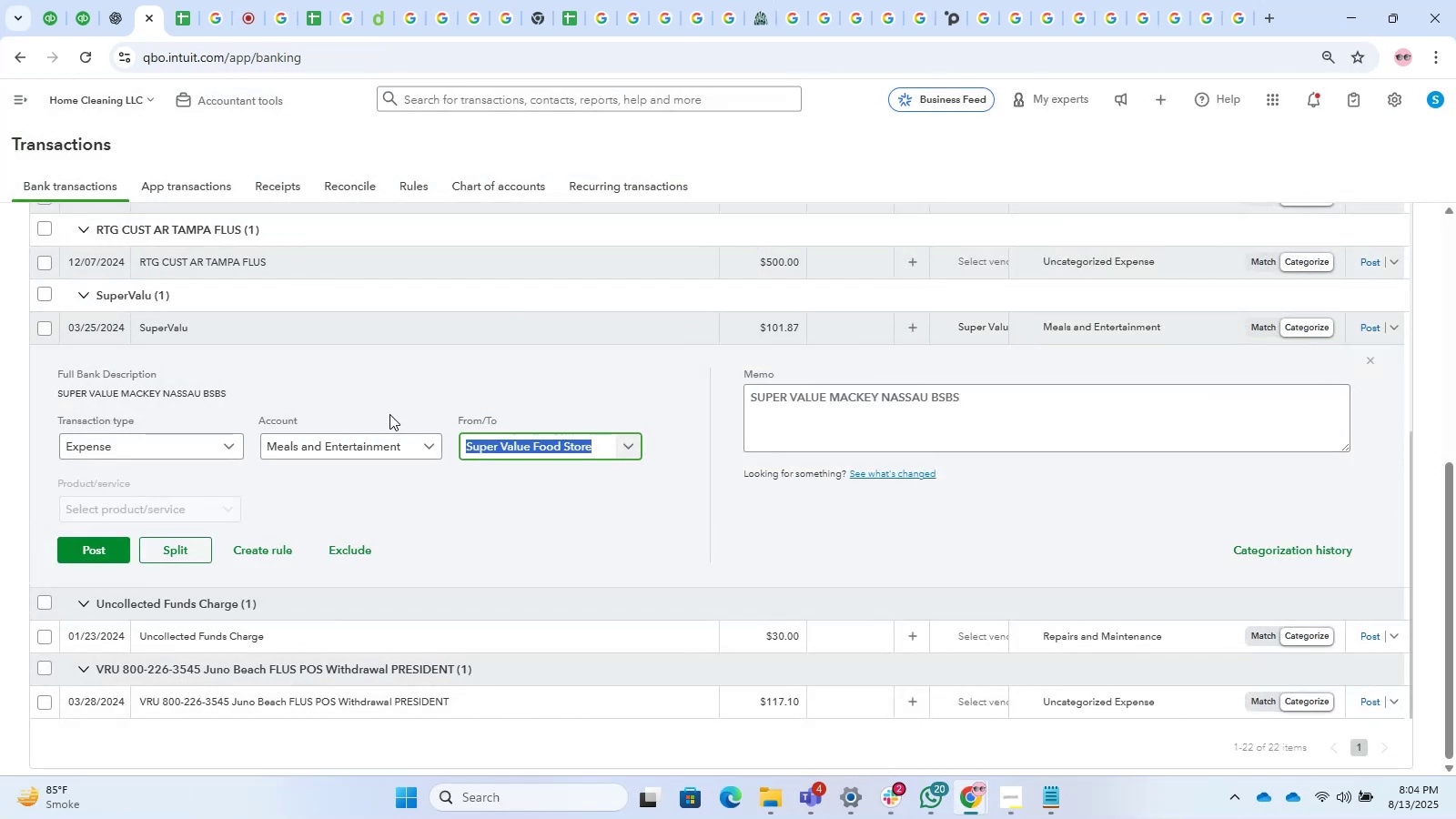 
left_click([112, 543])
 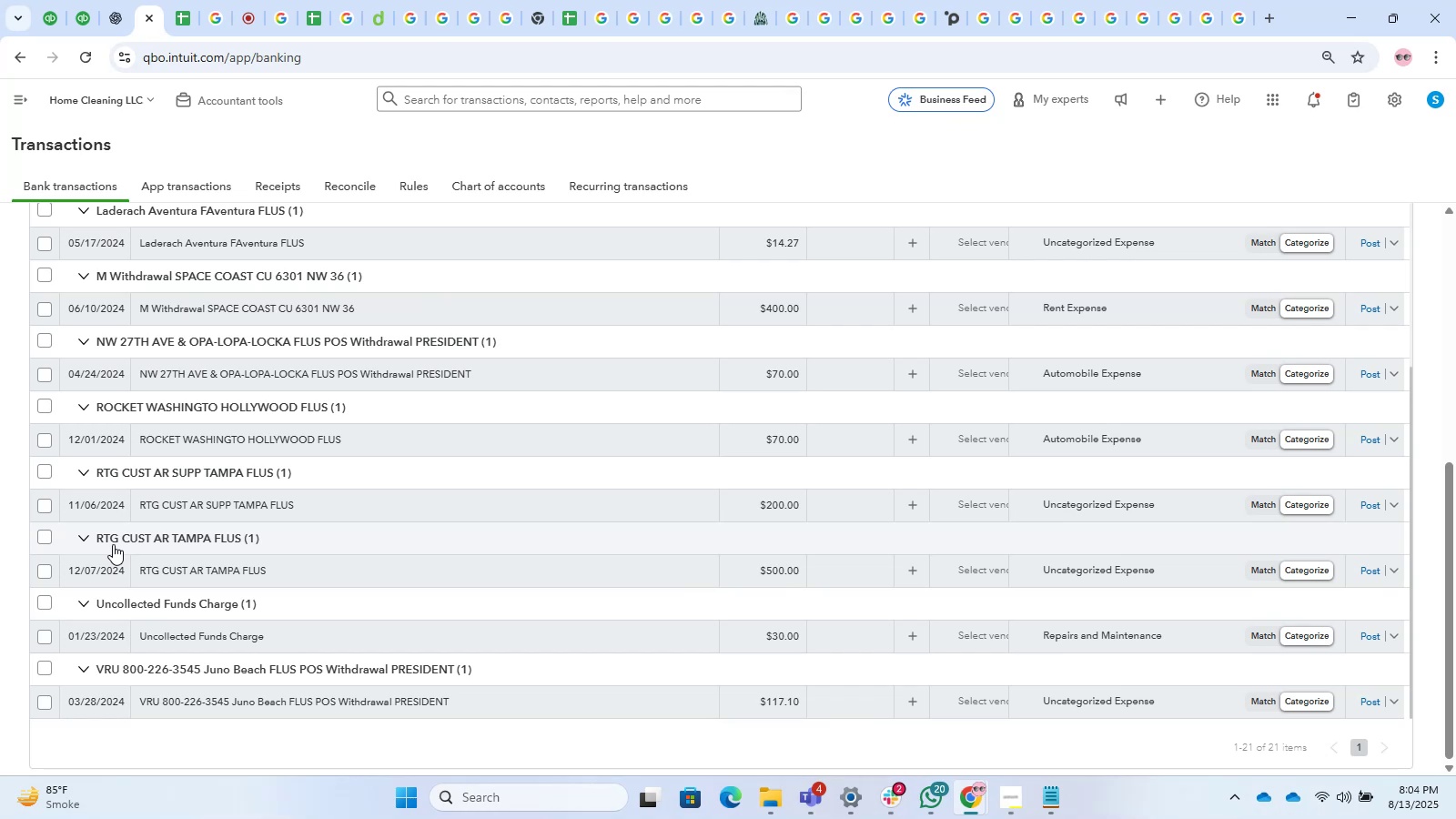 
wait(18.03)
 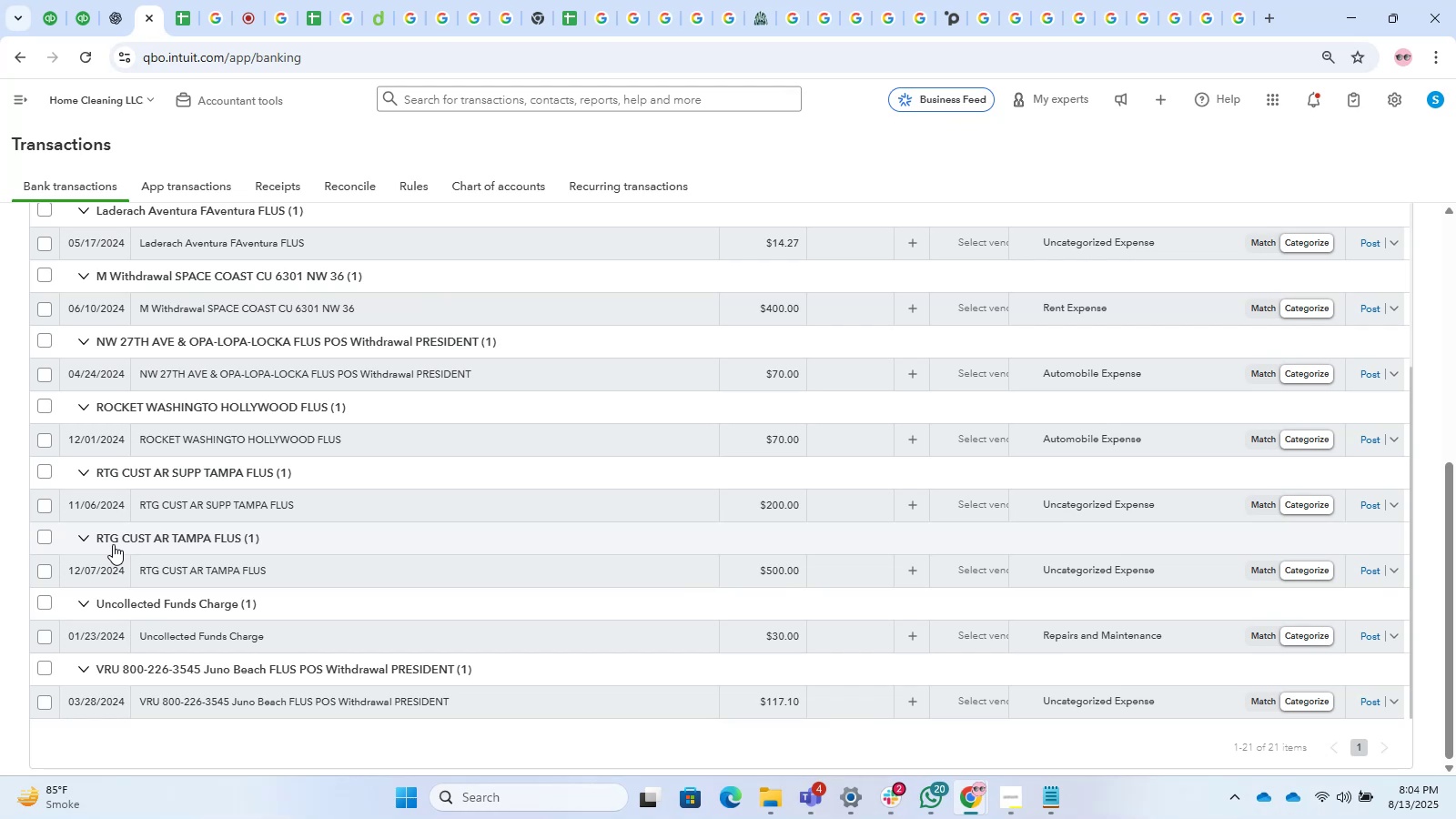 
left_click([244, 614])
 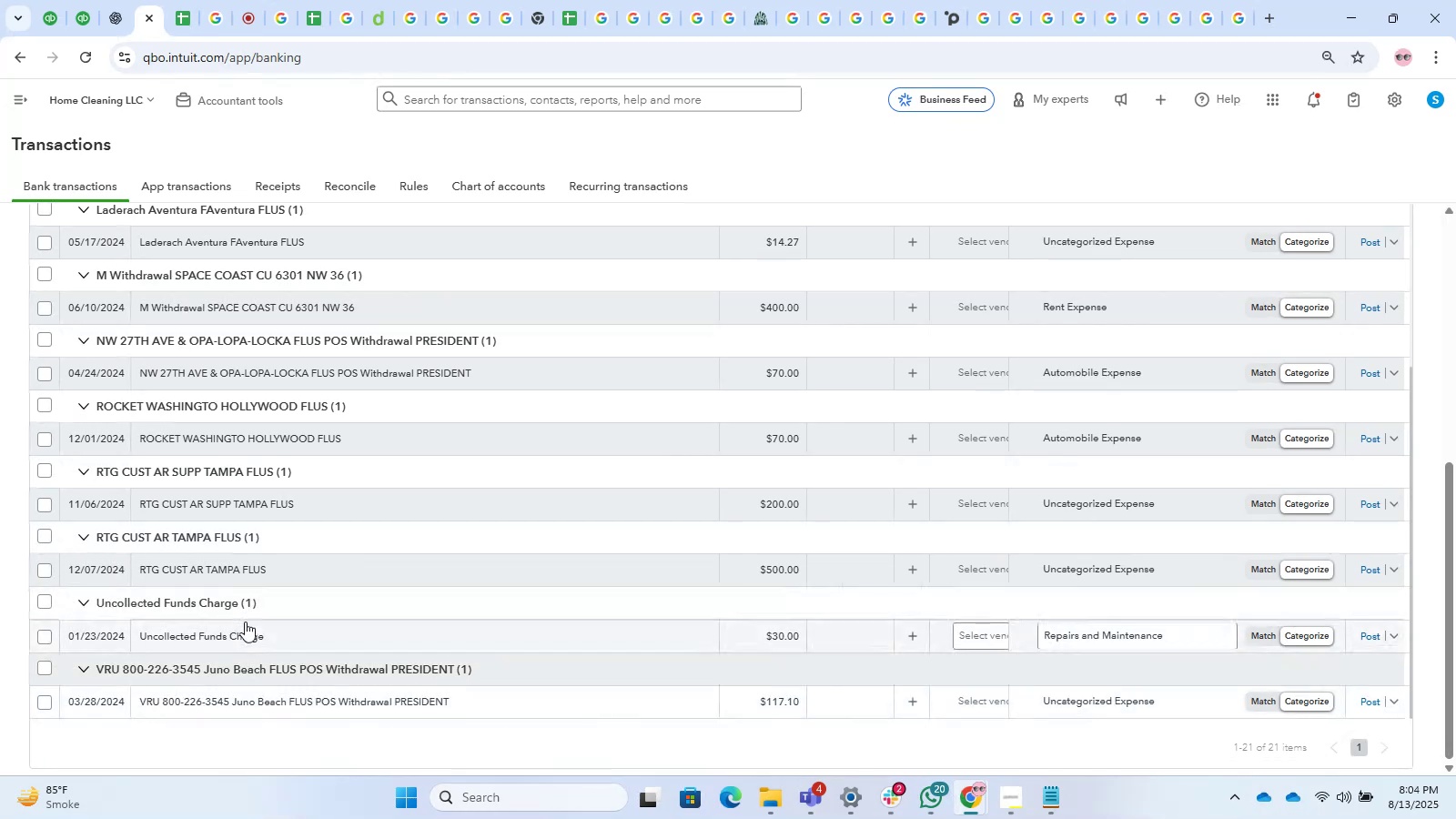 
left_click([246, 628])
 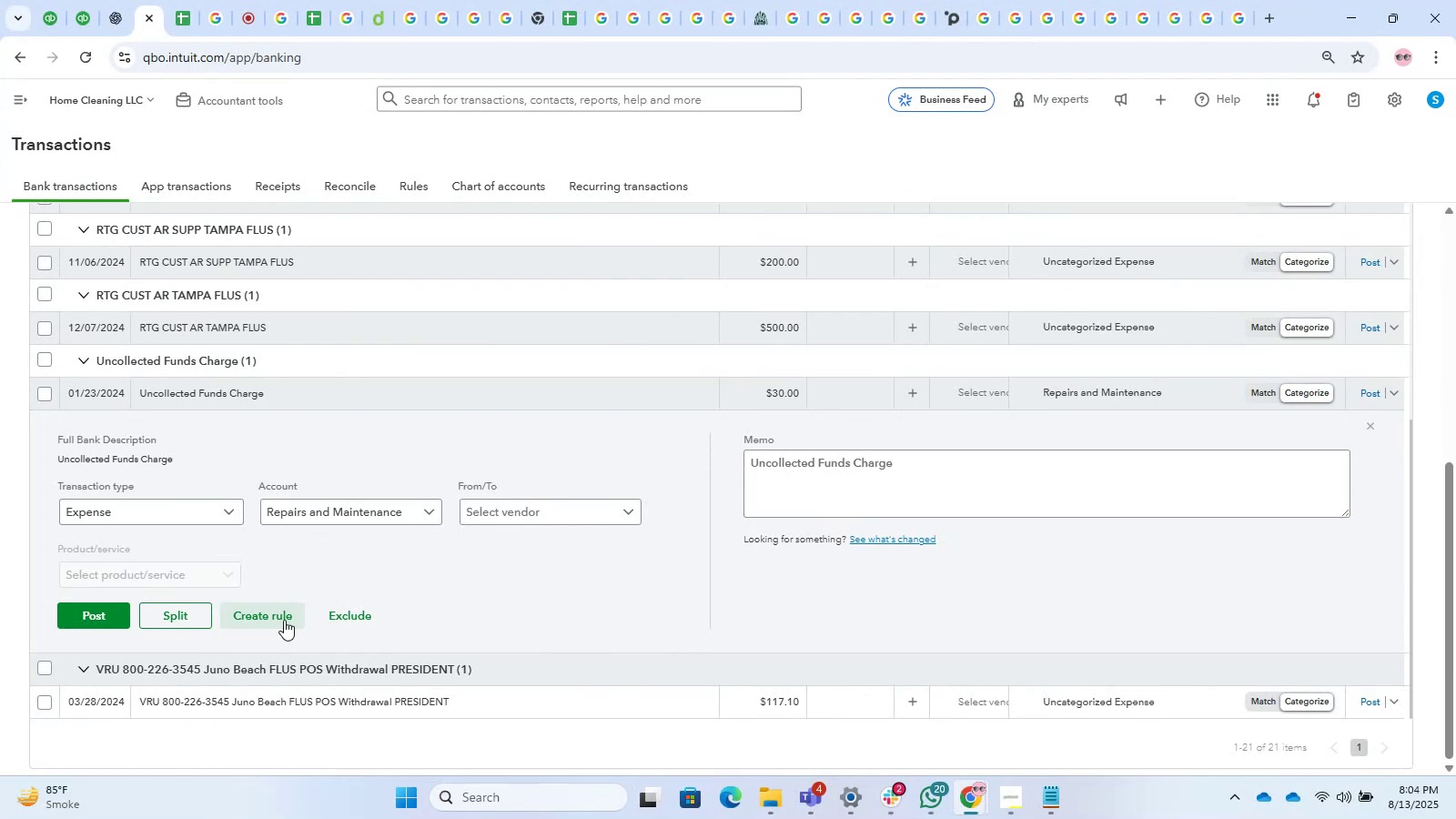 
wait(6.5)
 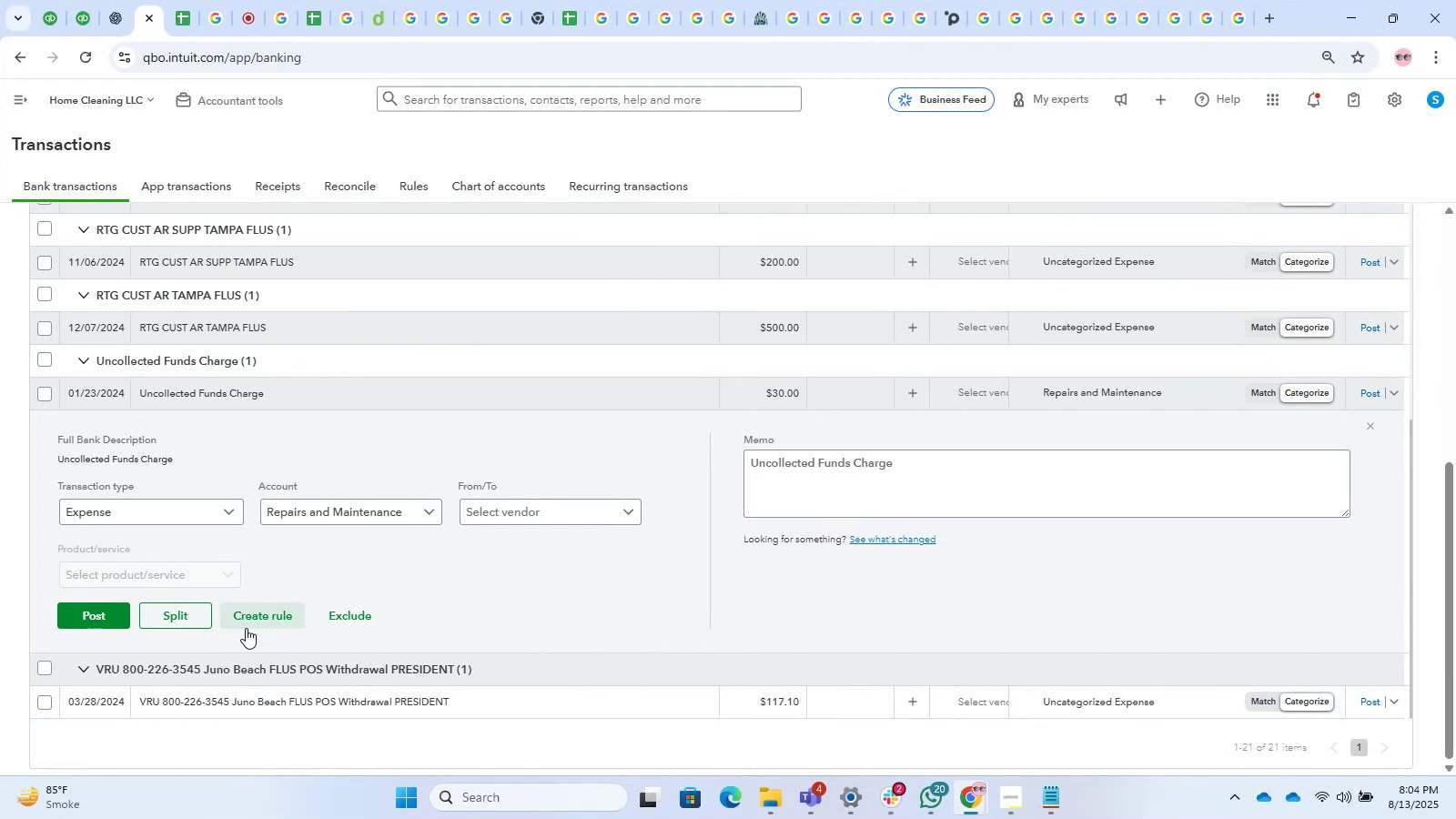 
left_click_drag(start_coordinate=[282, 436], to_coordinate=[291, 430])
 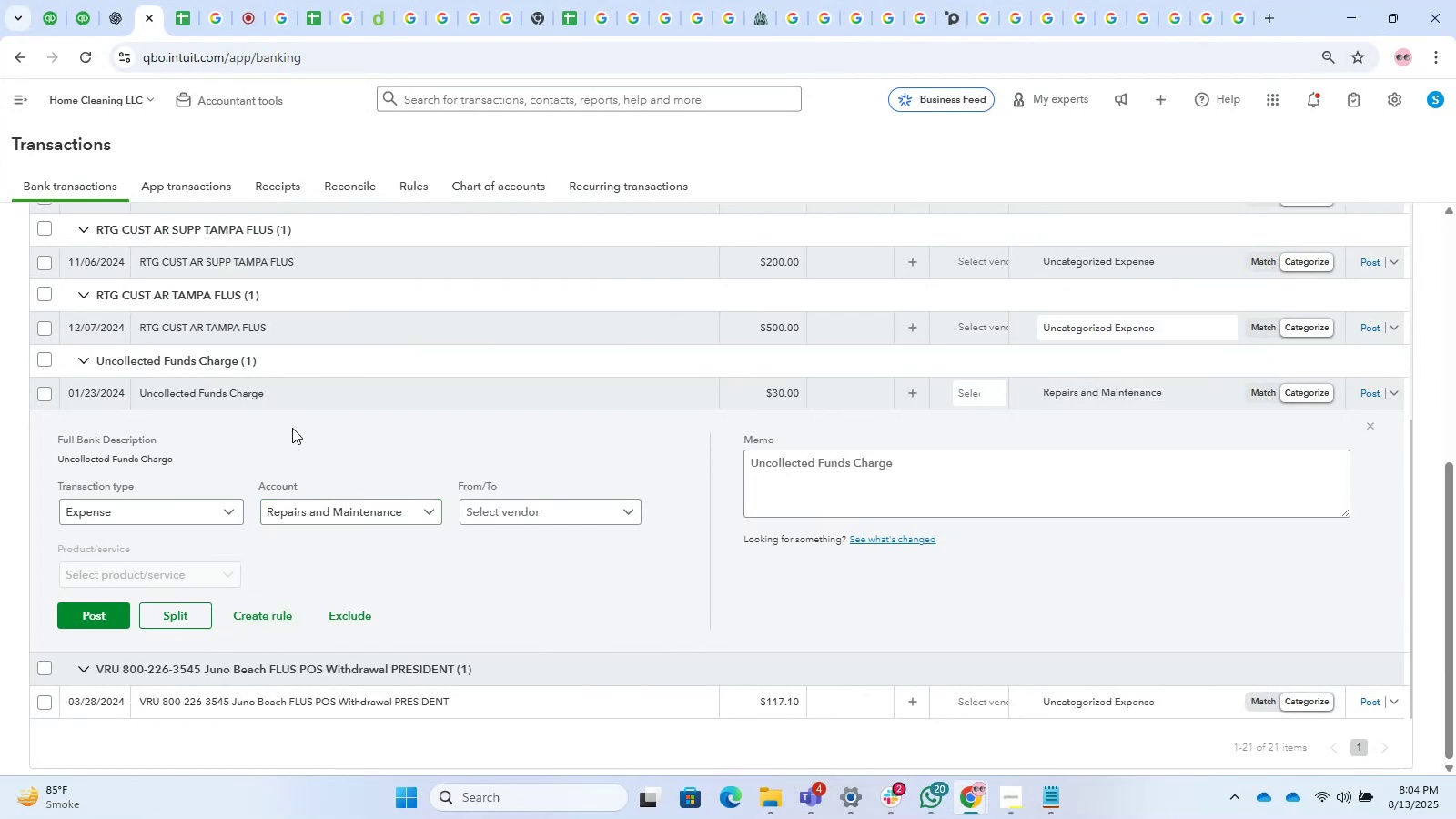 
wait(8.23)
 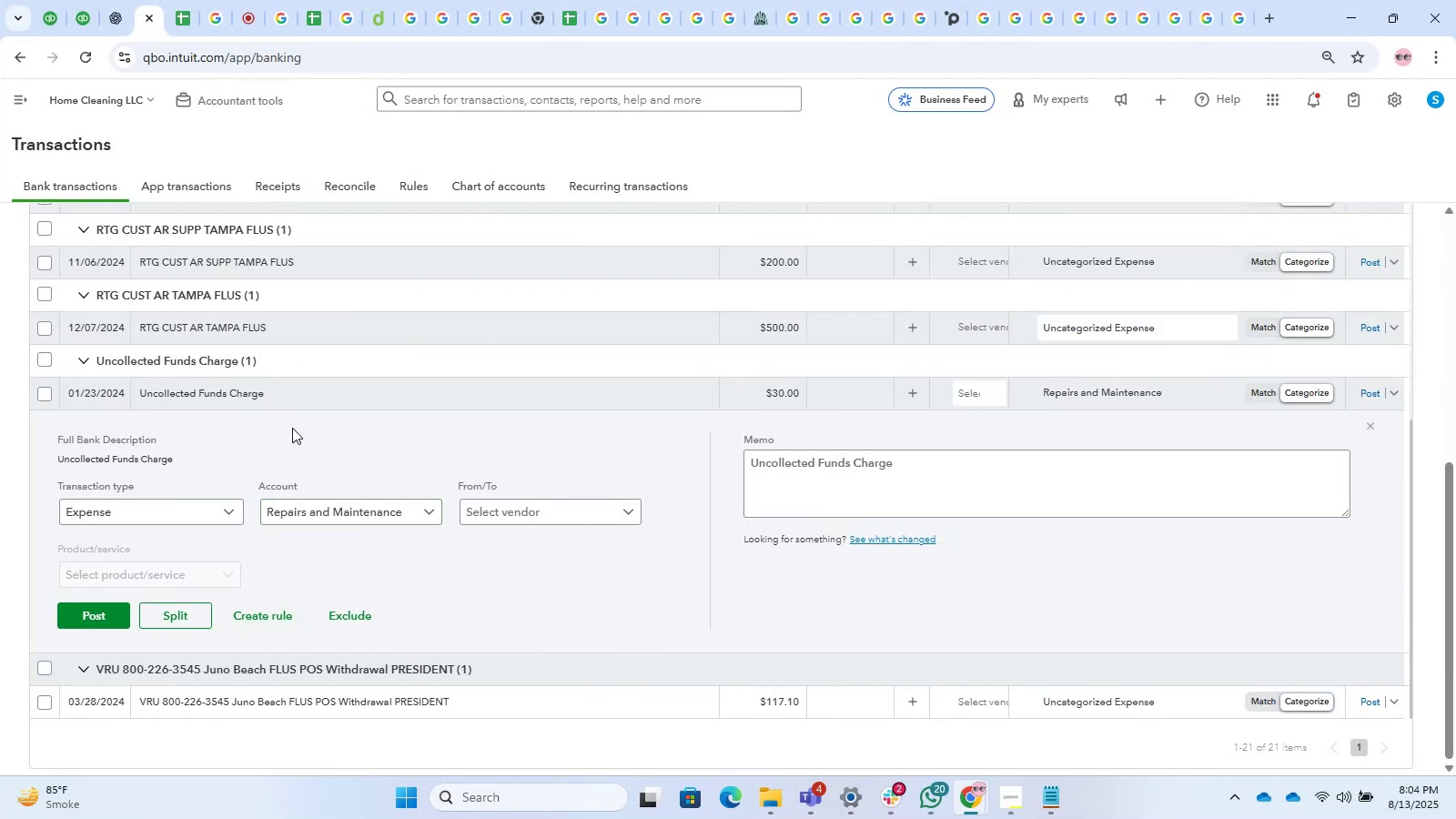 
left_click_drag(start_coordinate=[267, 393], to_coordinate=[134, 394])
 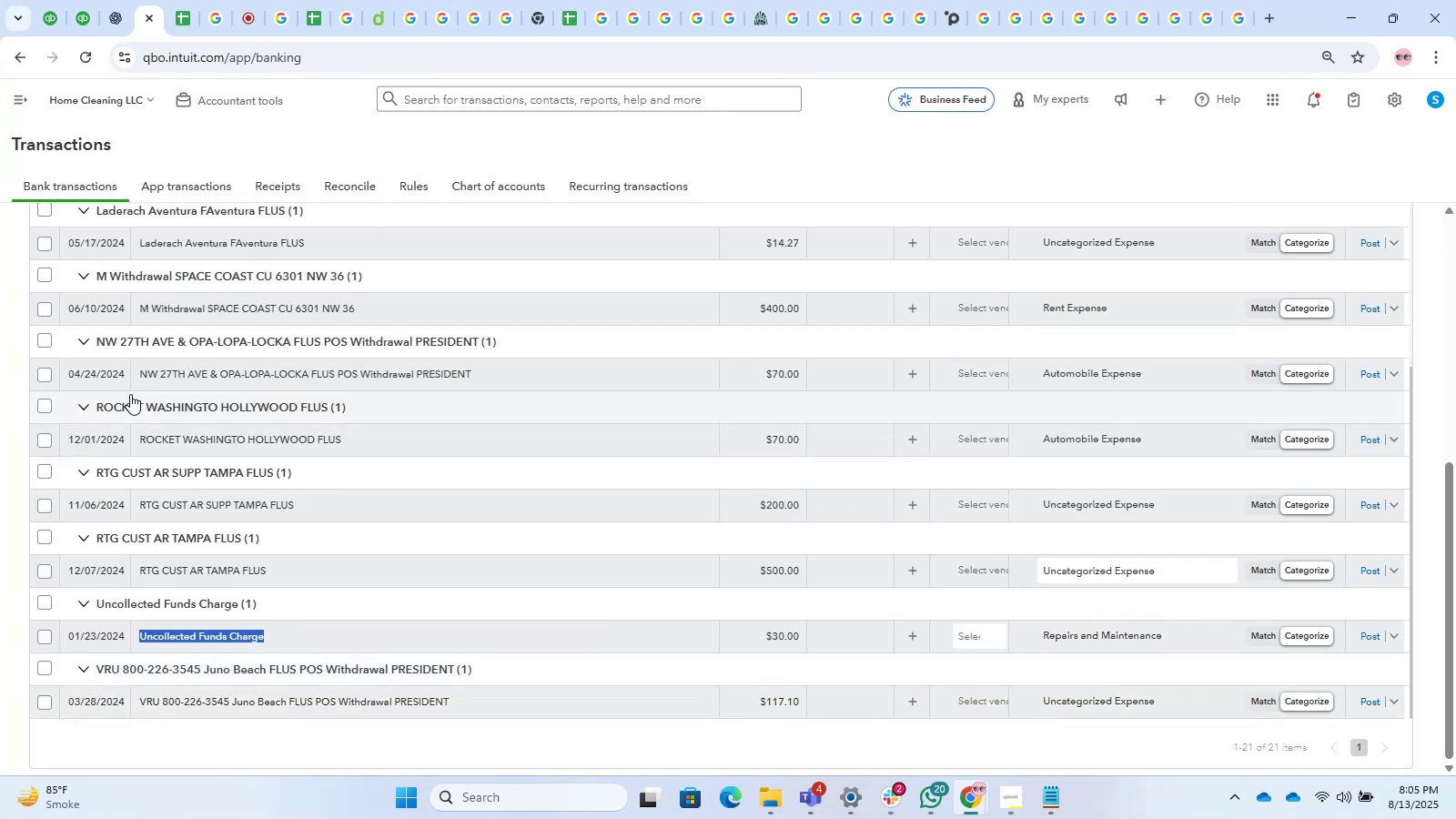 
key(Control+C)
 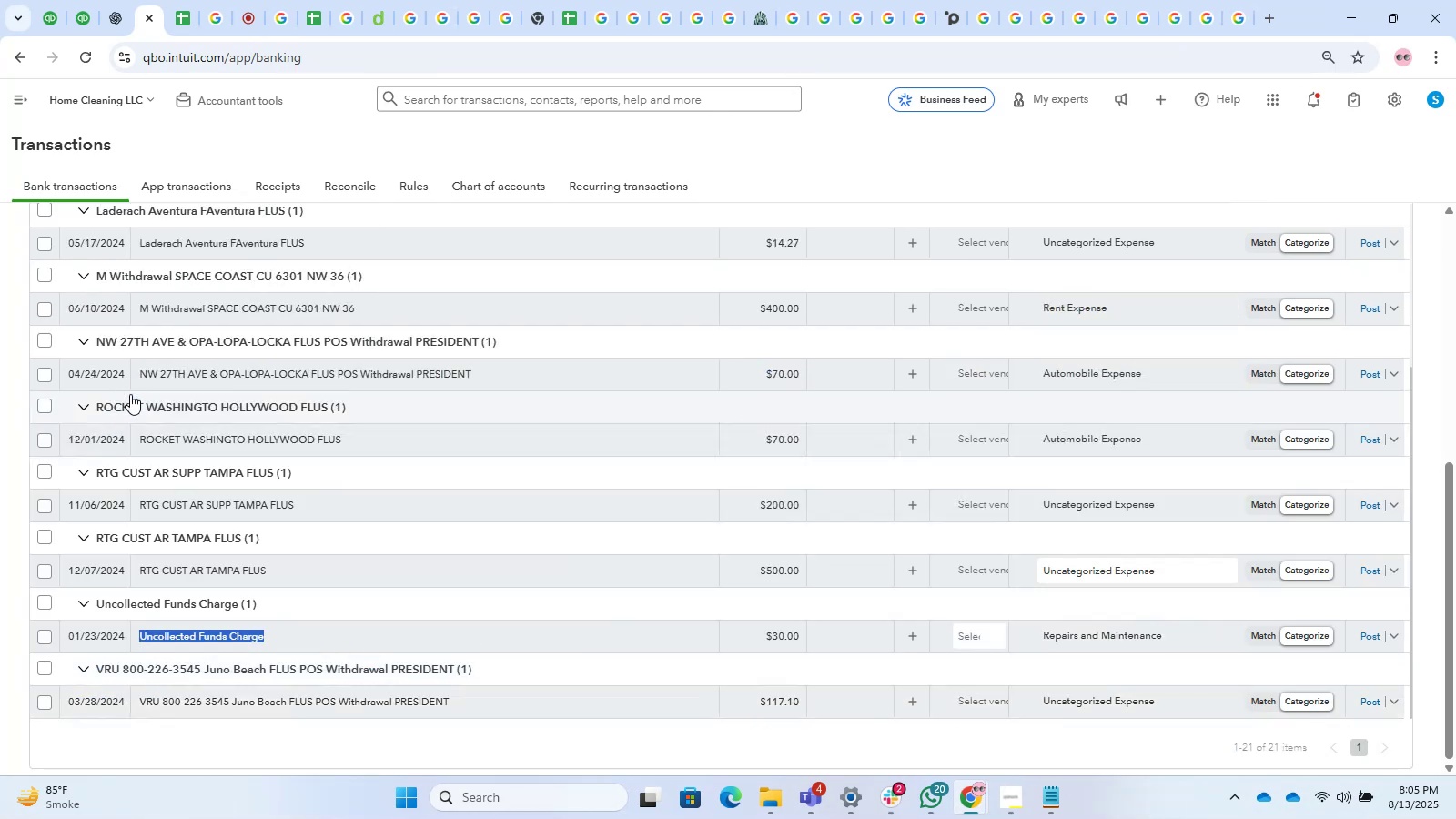 
key(Control+T)
 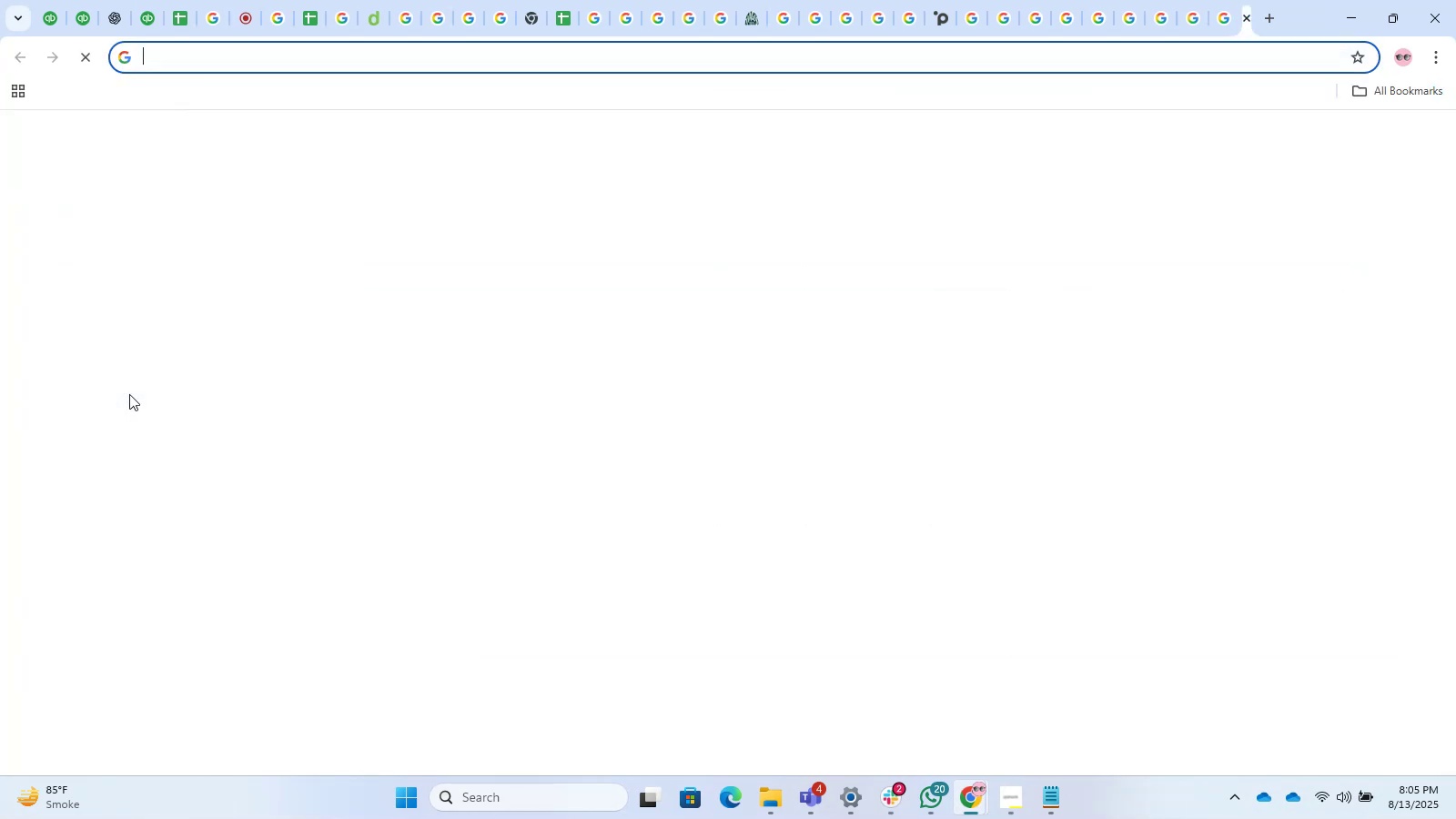 
key(Control+V)
 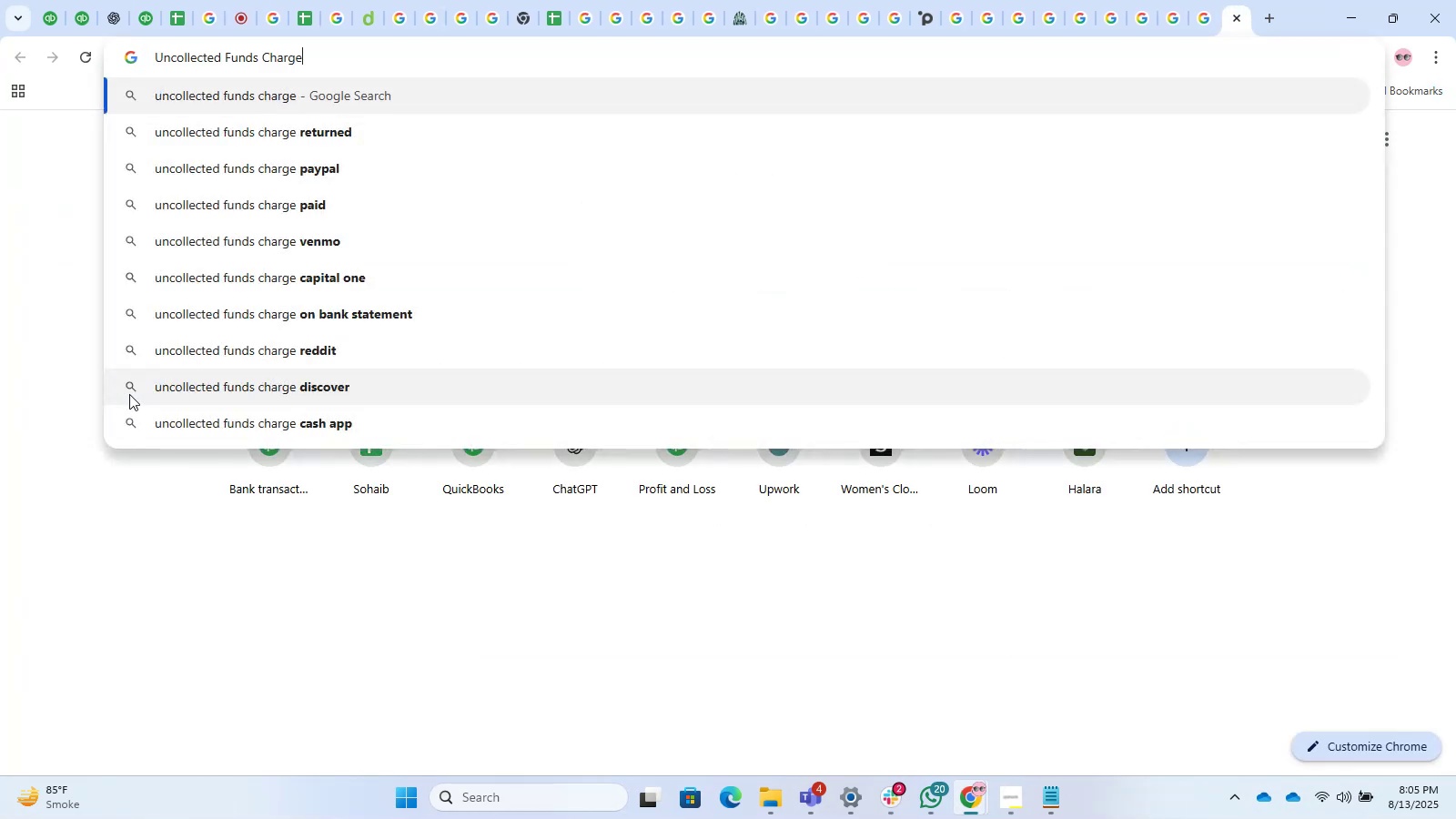 
key(Enter)
 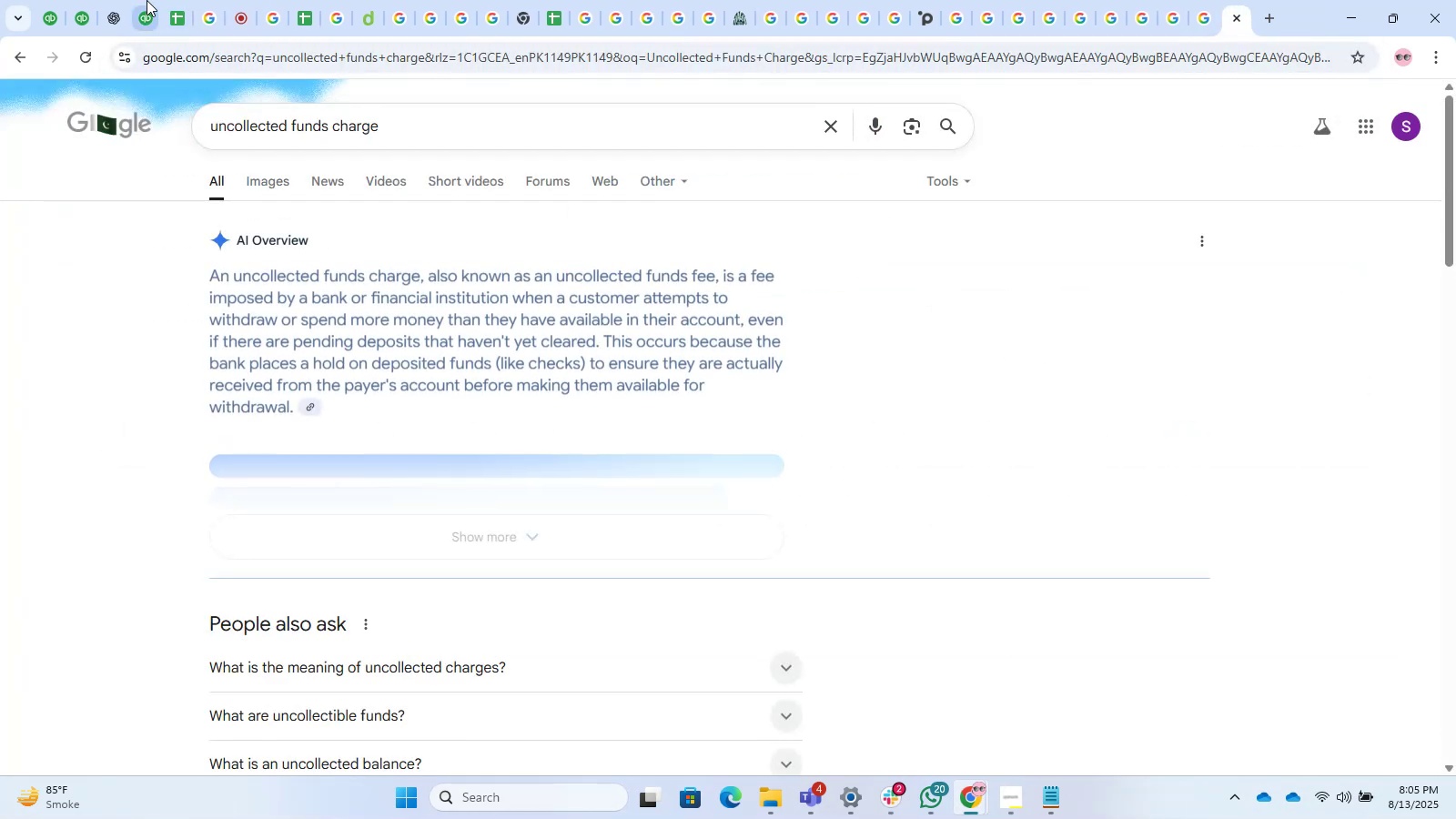 
double_click([78, 0])
 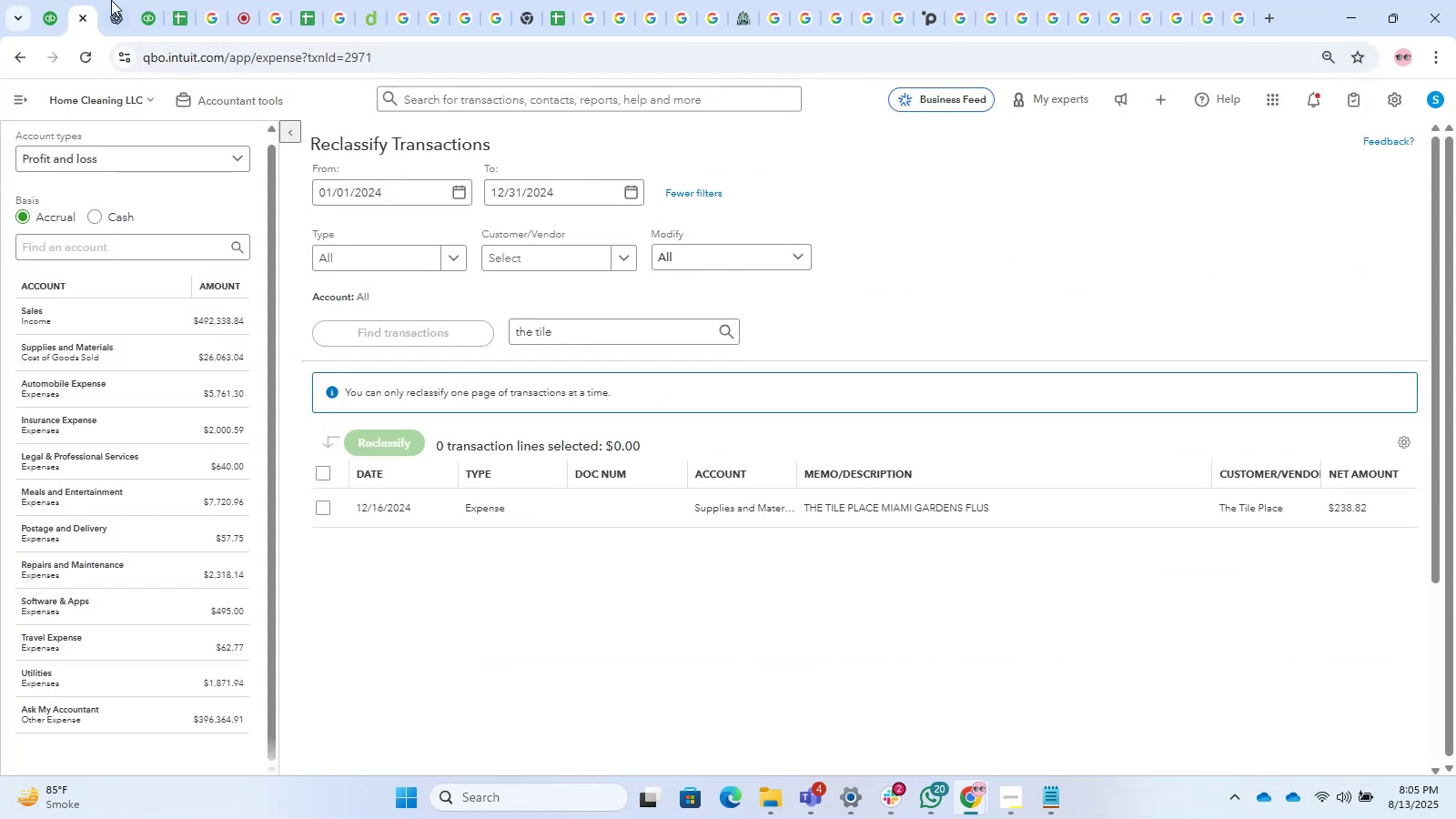 
left_click_drag(start_coordinate=[116, 0], to_coordinate=[148, 0])
 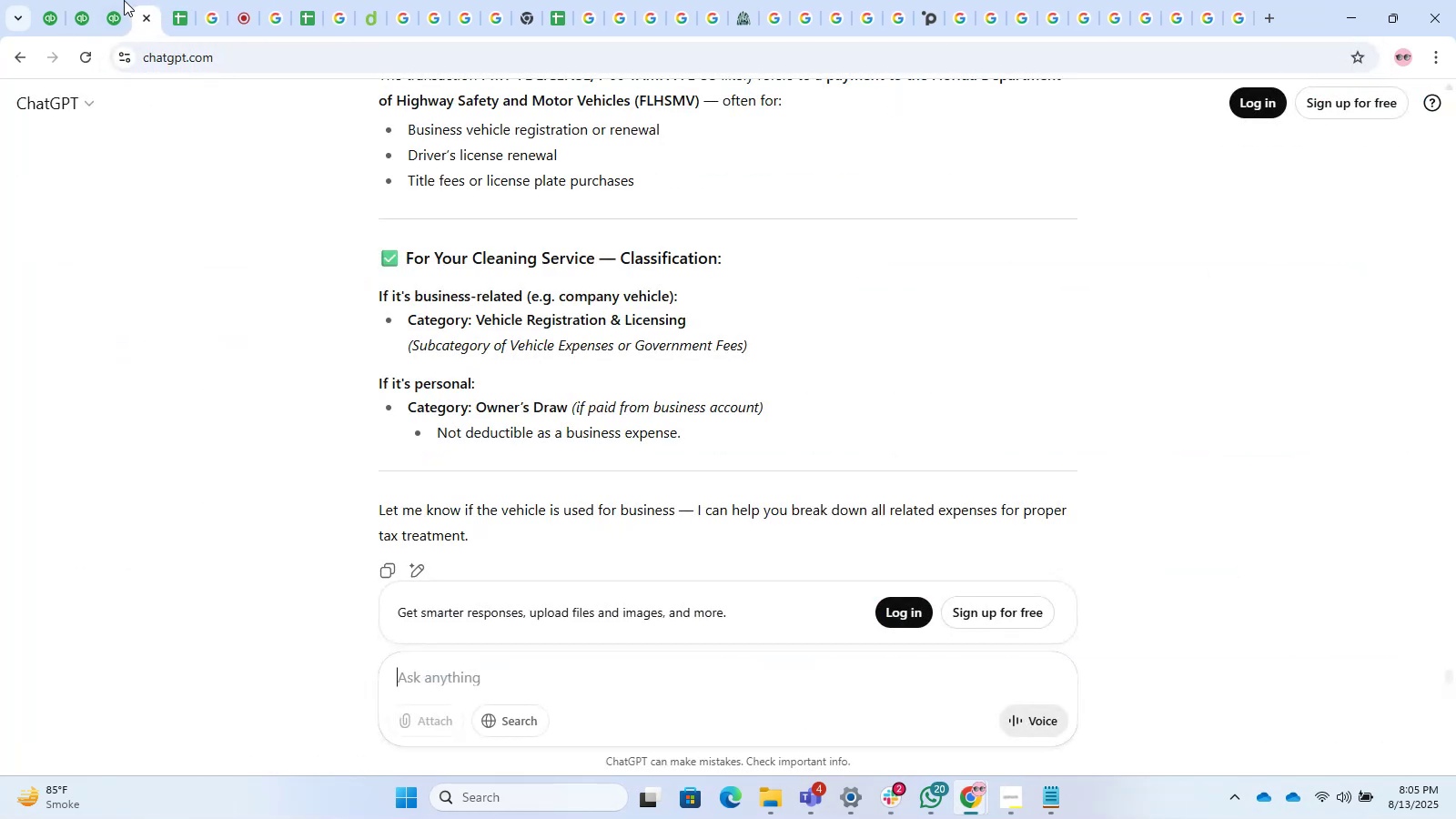 
left_click([124, 0])
 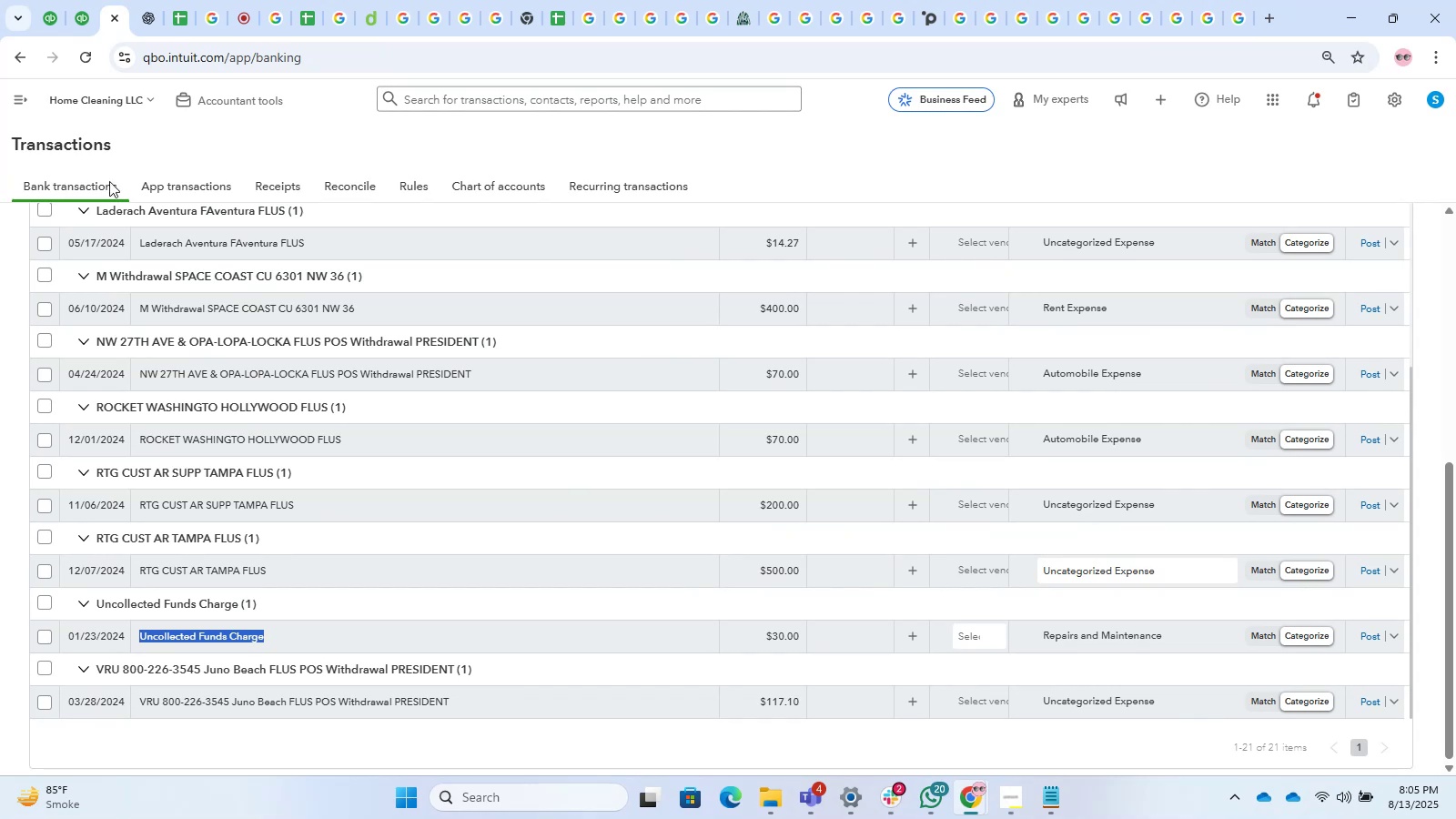 
mouse_move([221, 467])
 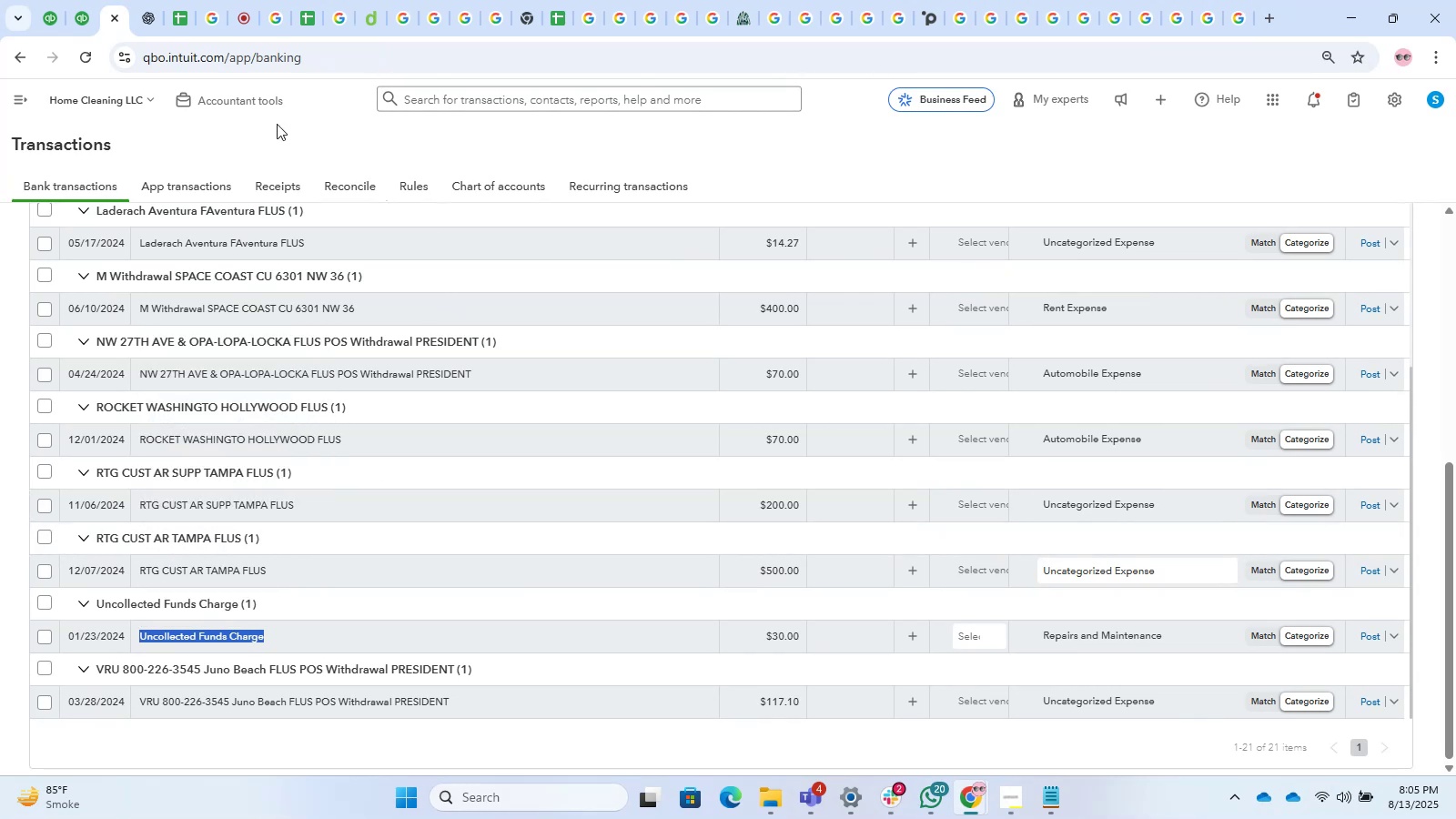 
left_click([323, 145])
 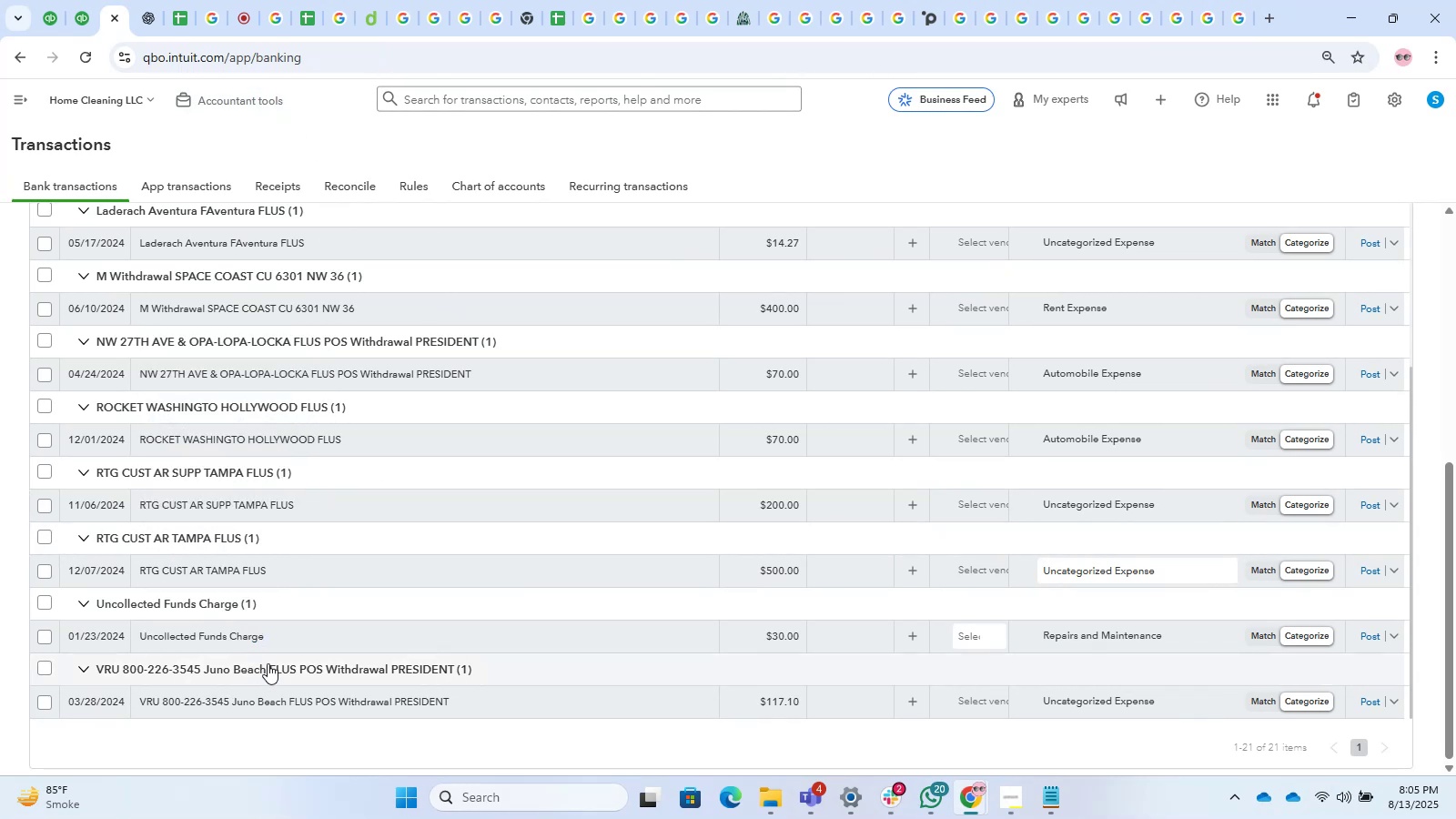 
left_click_drag(start_coordinate=[266, 643], to_coordinate=[135, 640])
 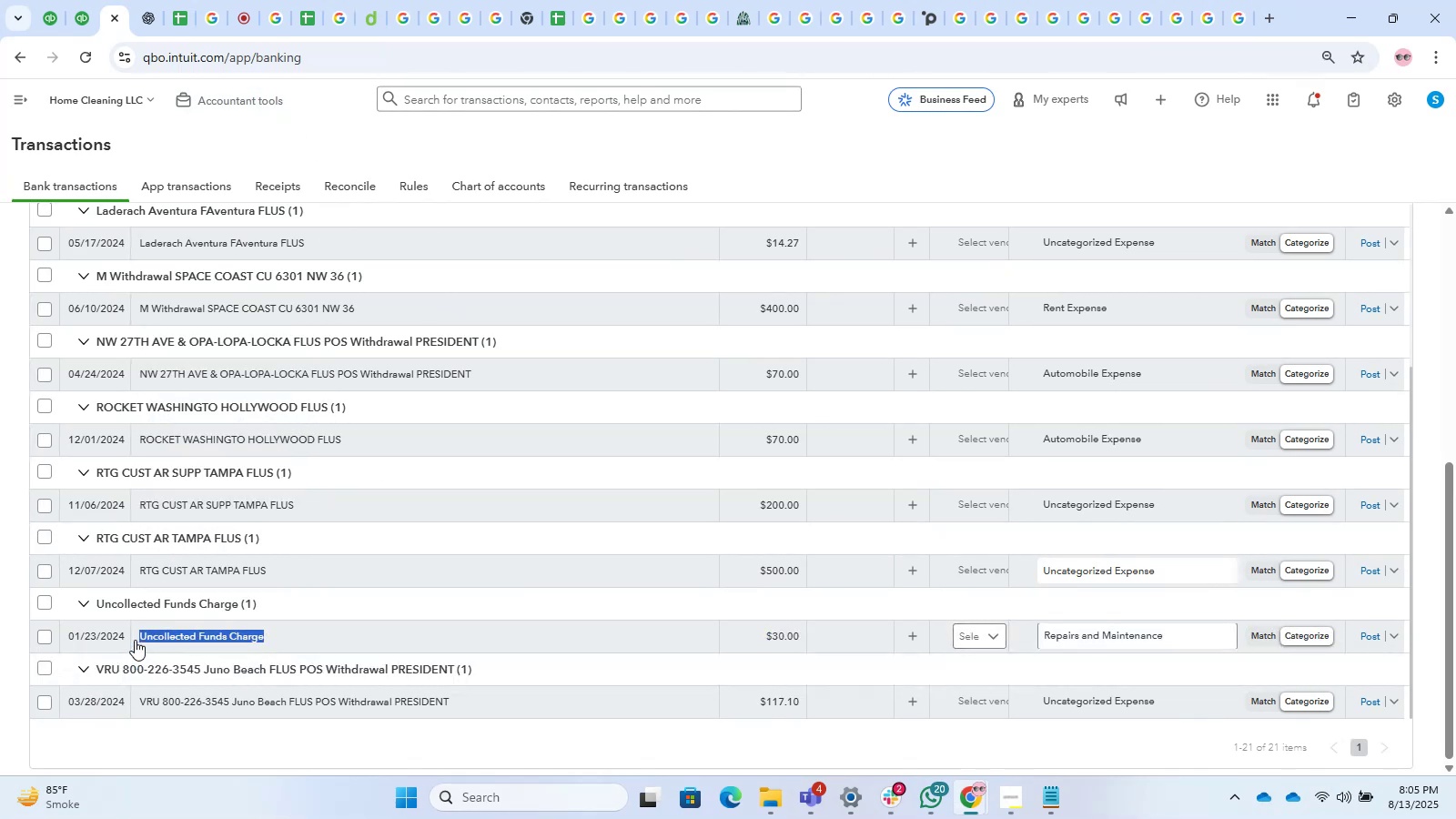 
key(Control+C)
 